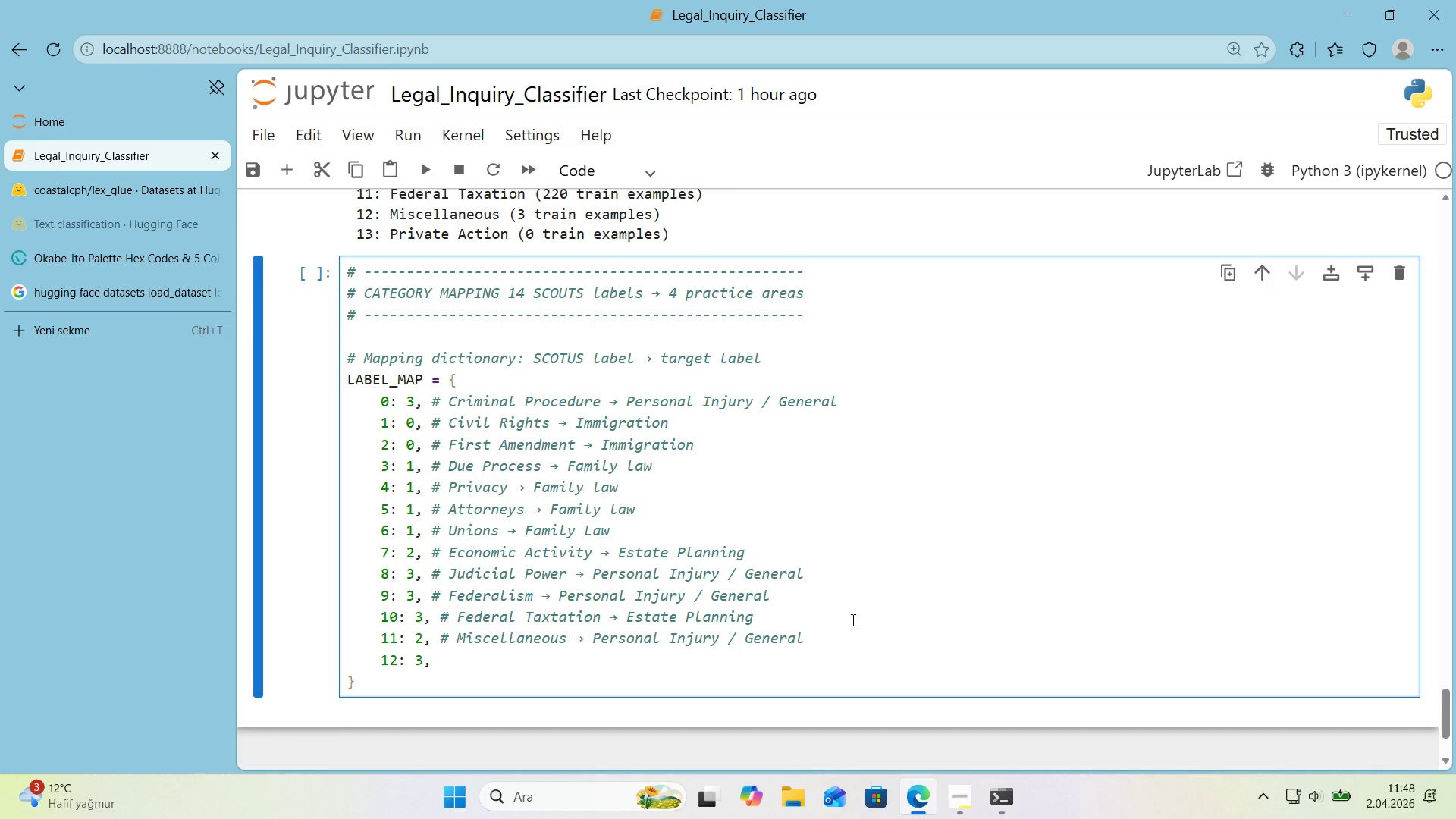 
wait(9.3)
 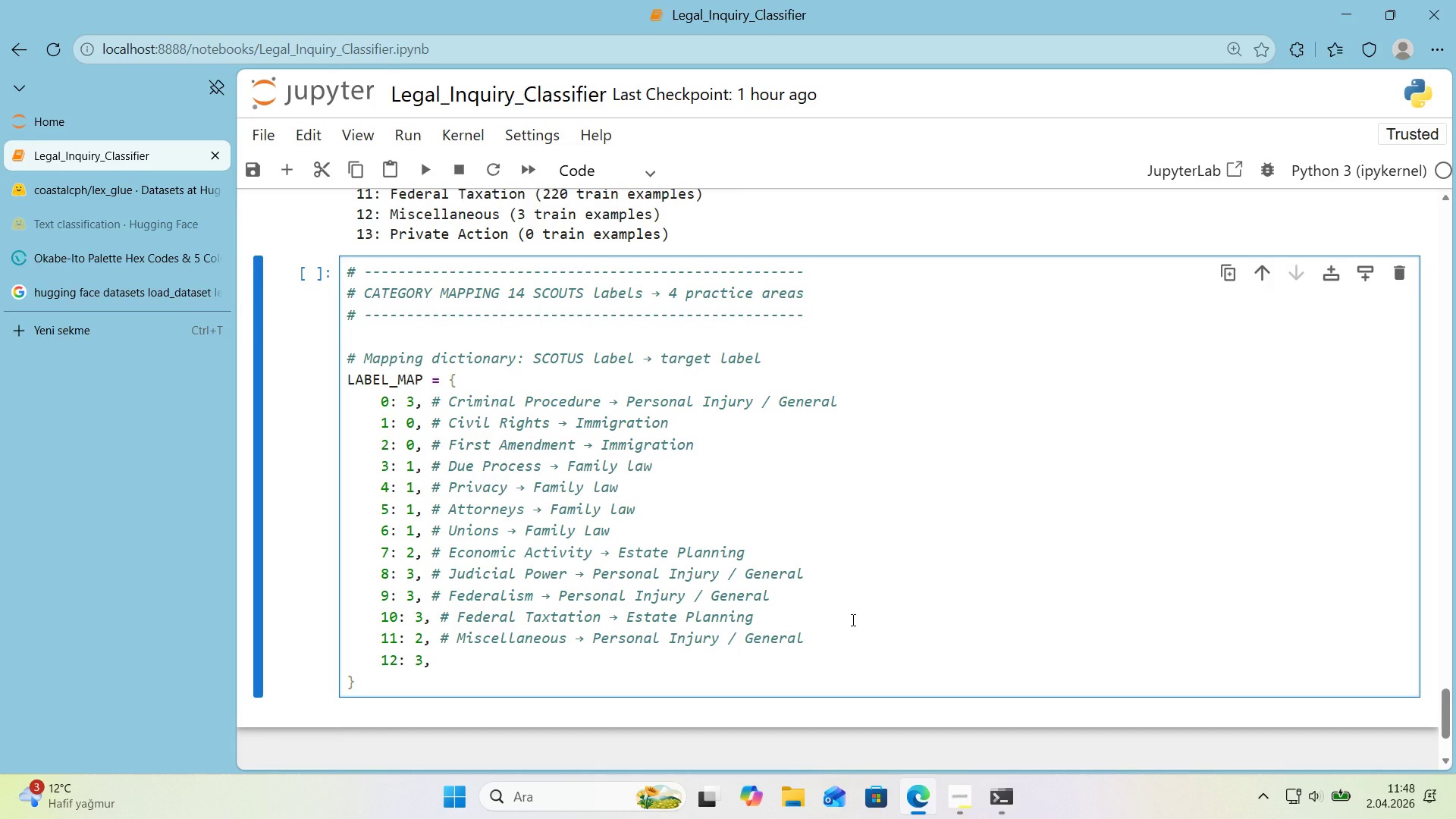 
scroll: coordinate [893, 576], scroll_direction: up, amount: 1.0
 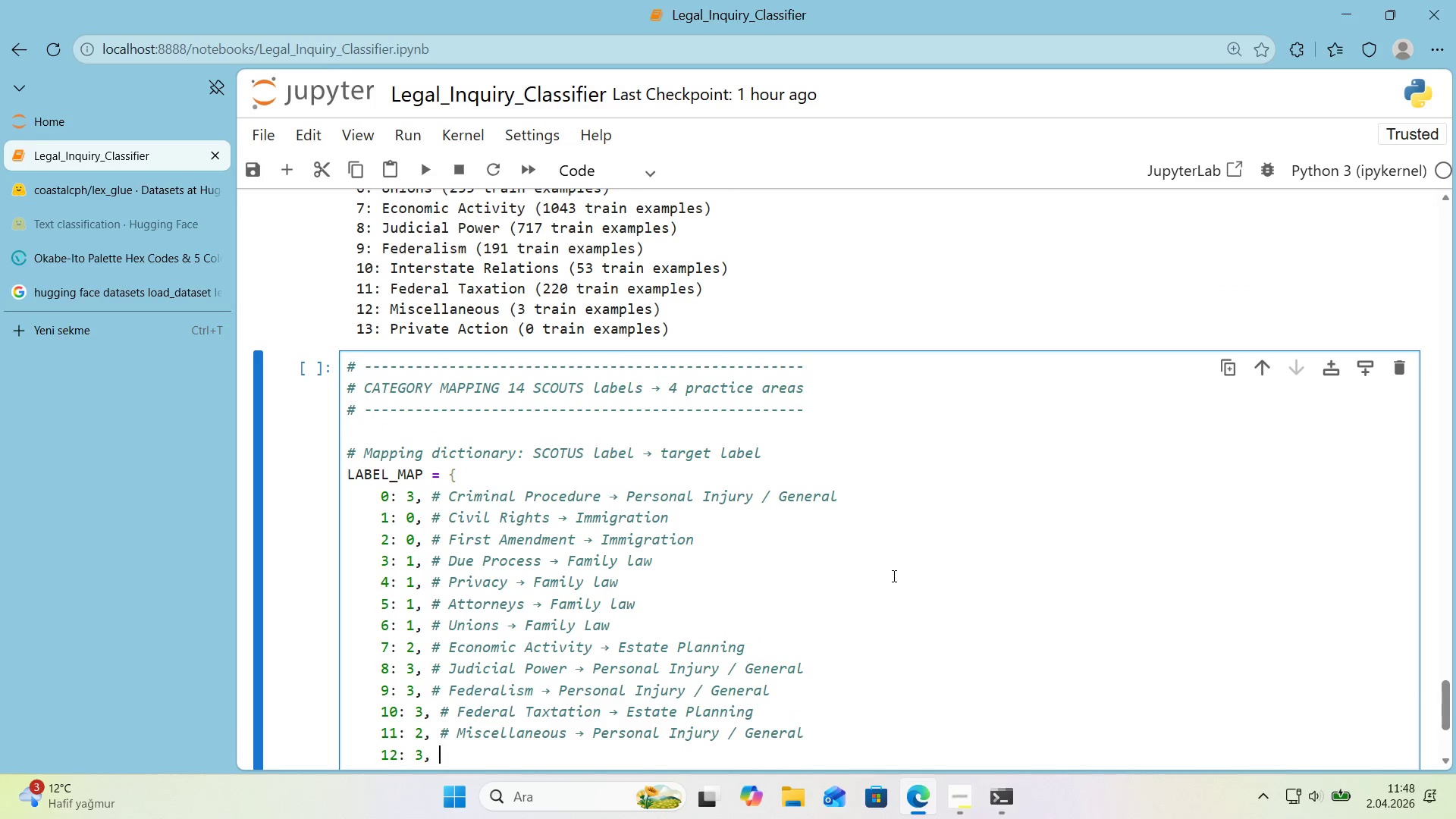 
scroll: coordinate [893, 576], scroll_direction: down, amount: 1.0
 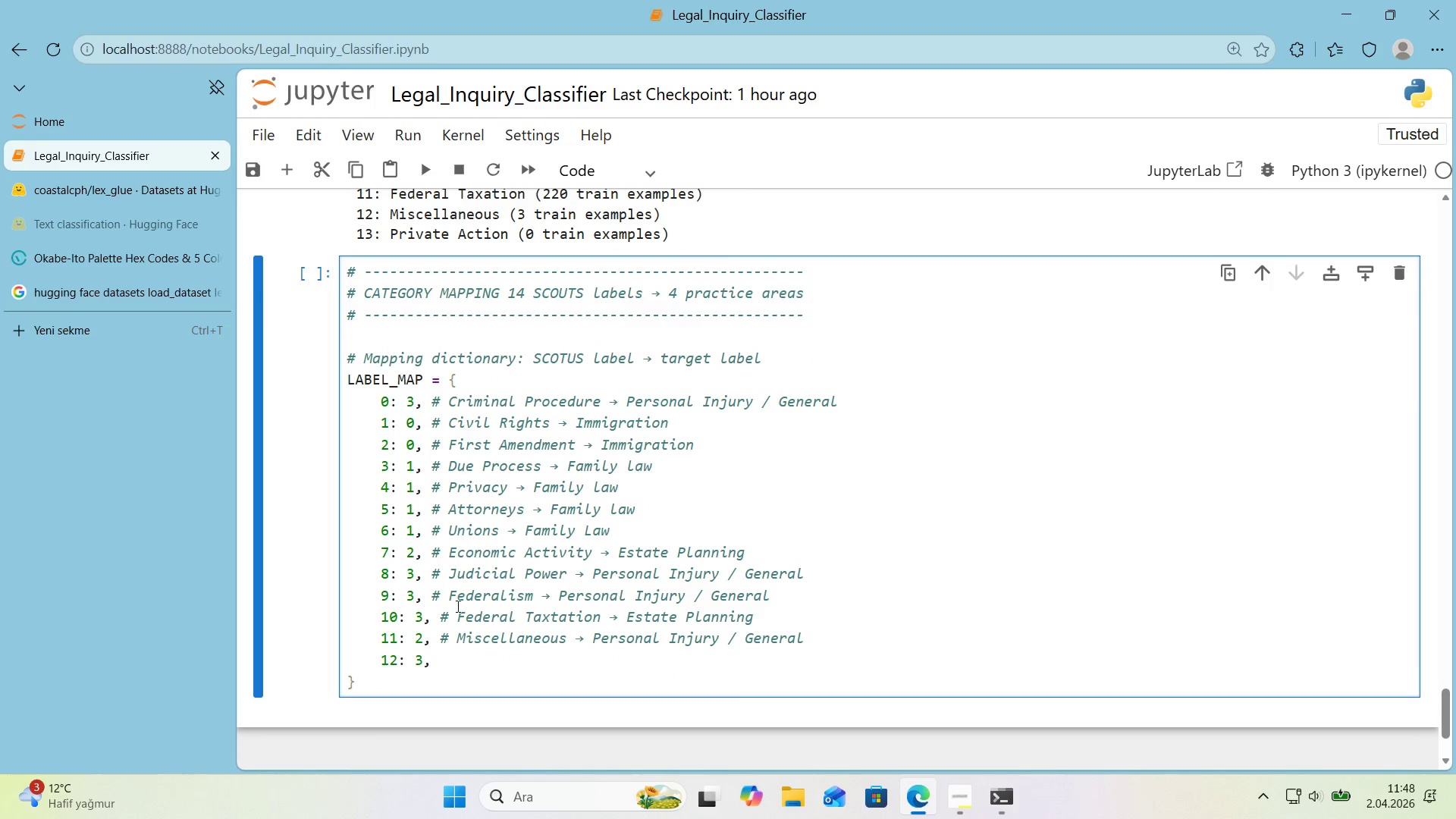 
left_click([786, 596])
 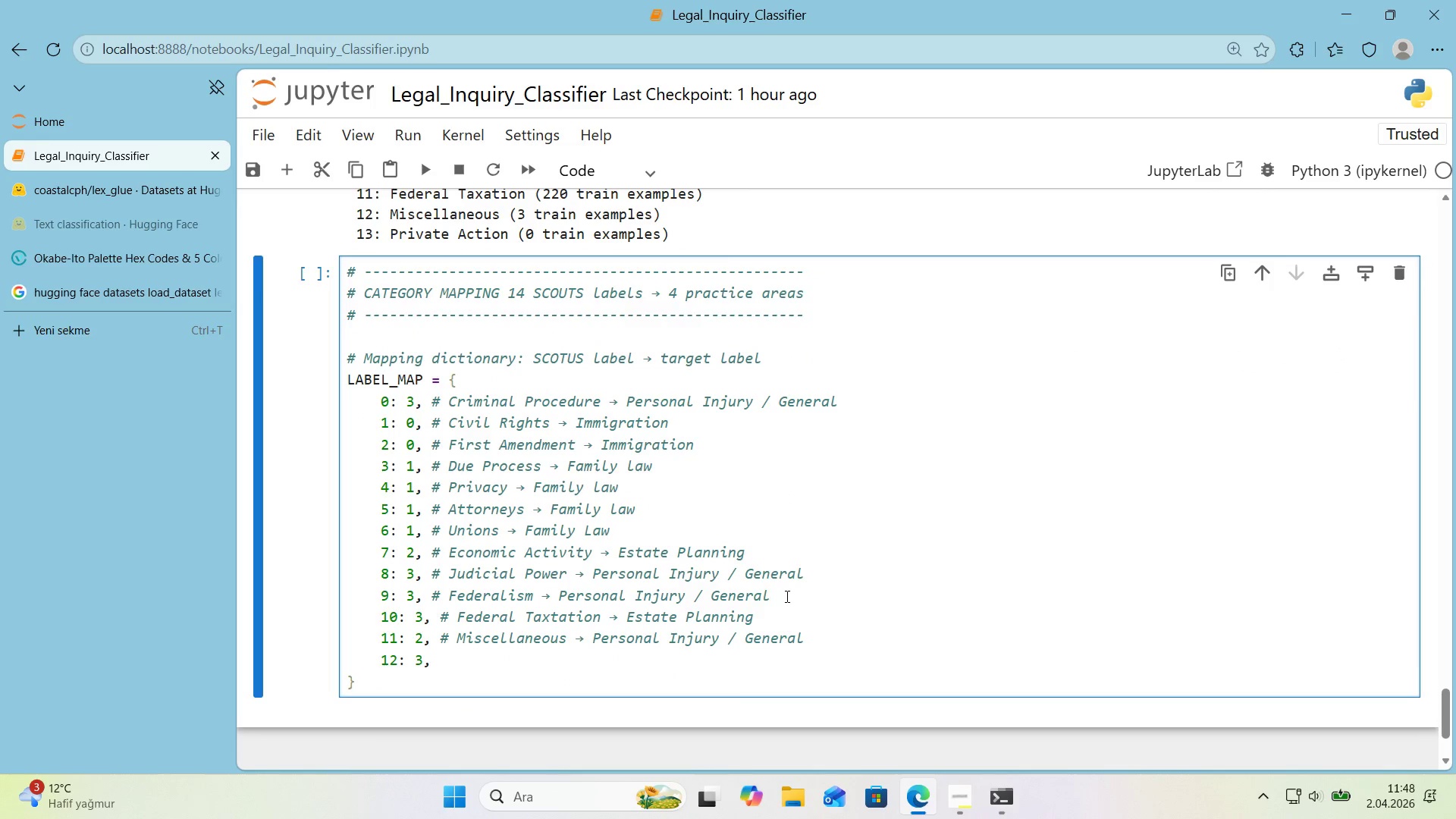 
key(Enter)
 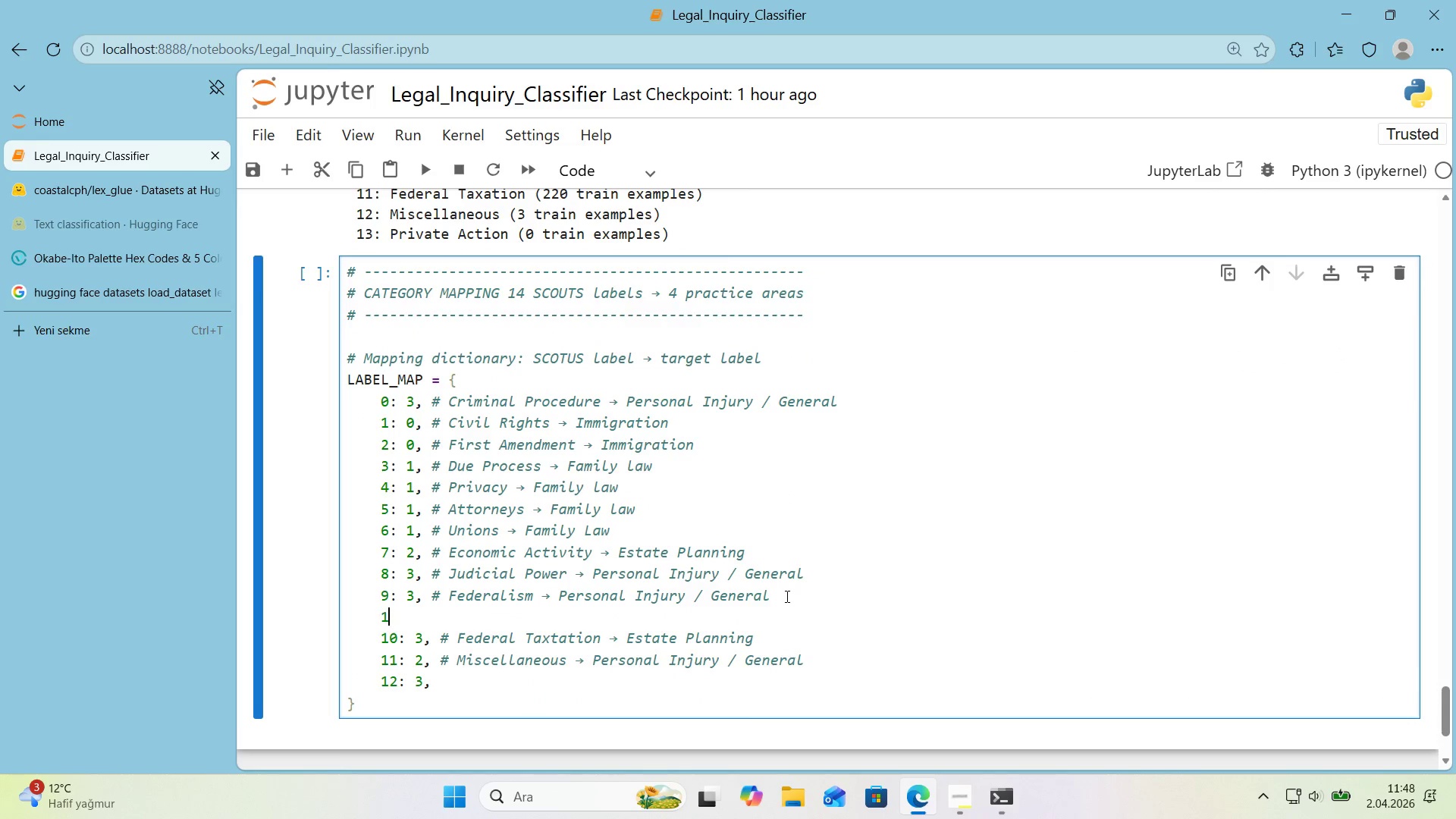 
type(10)
 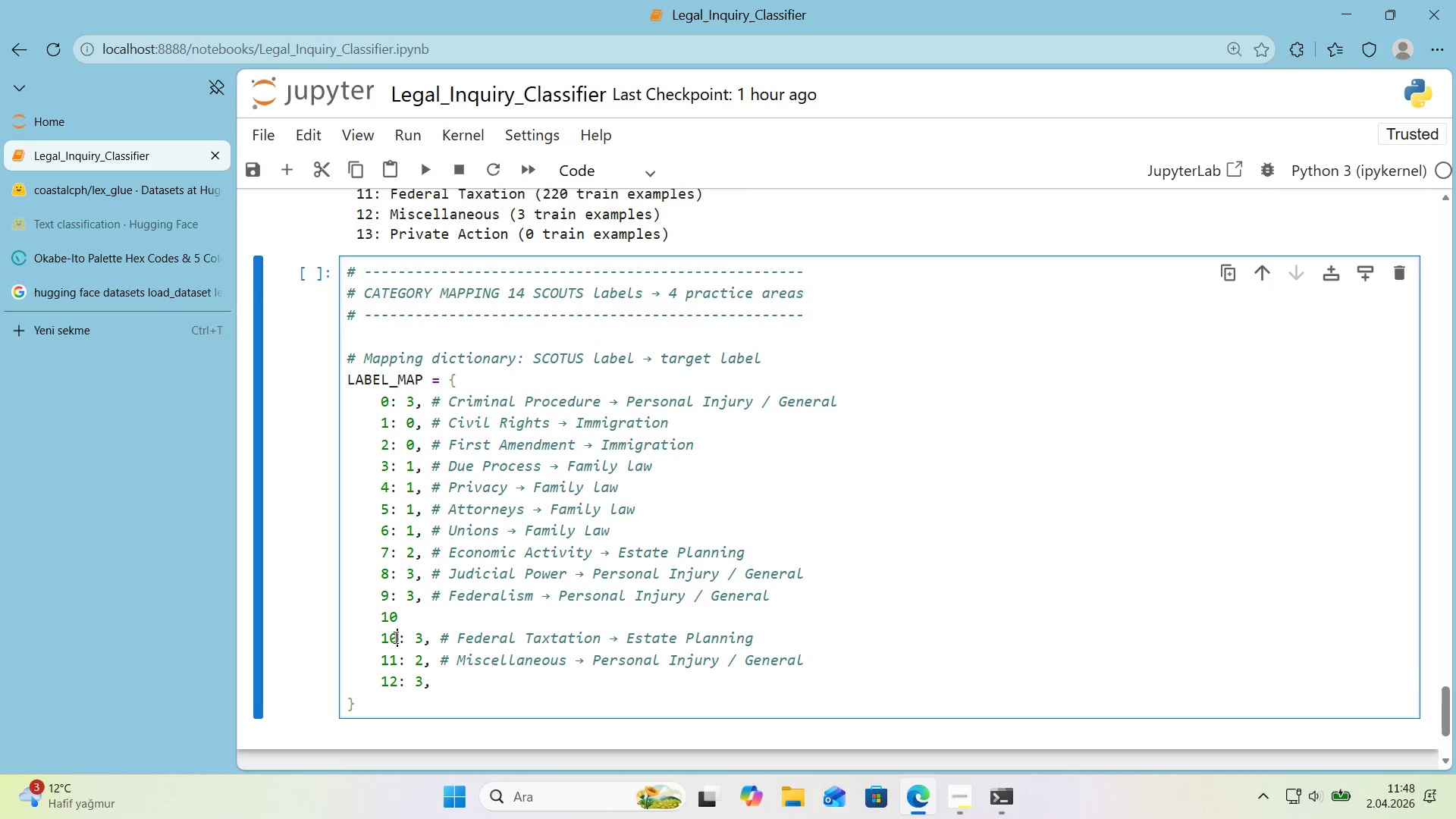 
type(12)
 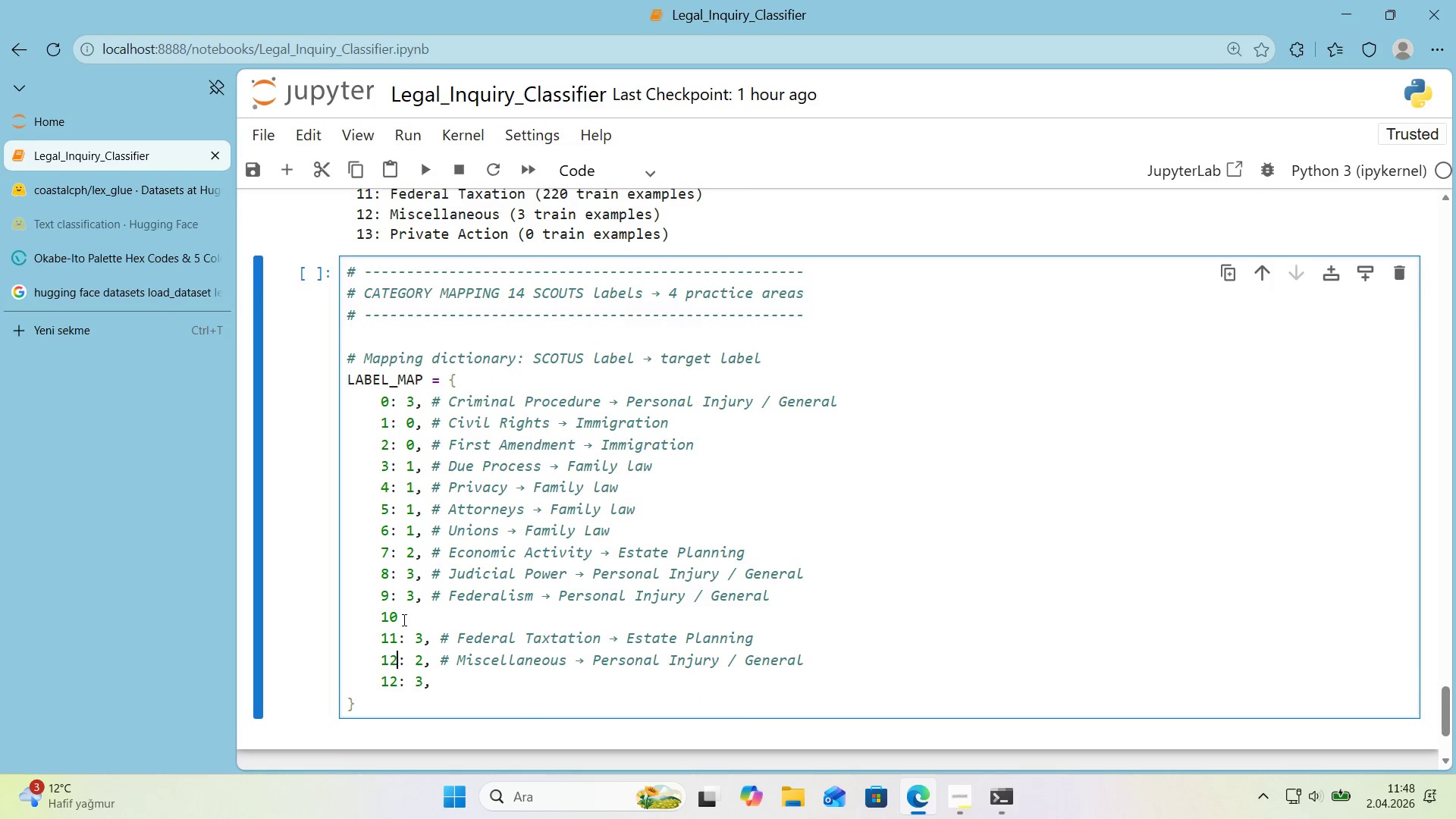 
left_click_drag(start_coordinate=[397, 666], to_coordinate=[391, 667])
 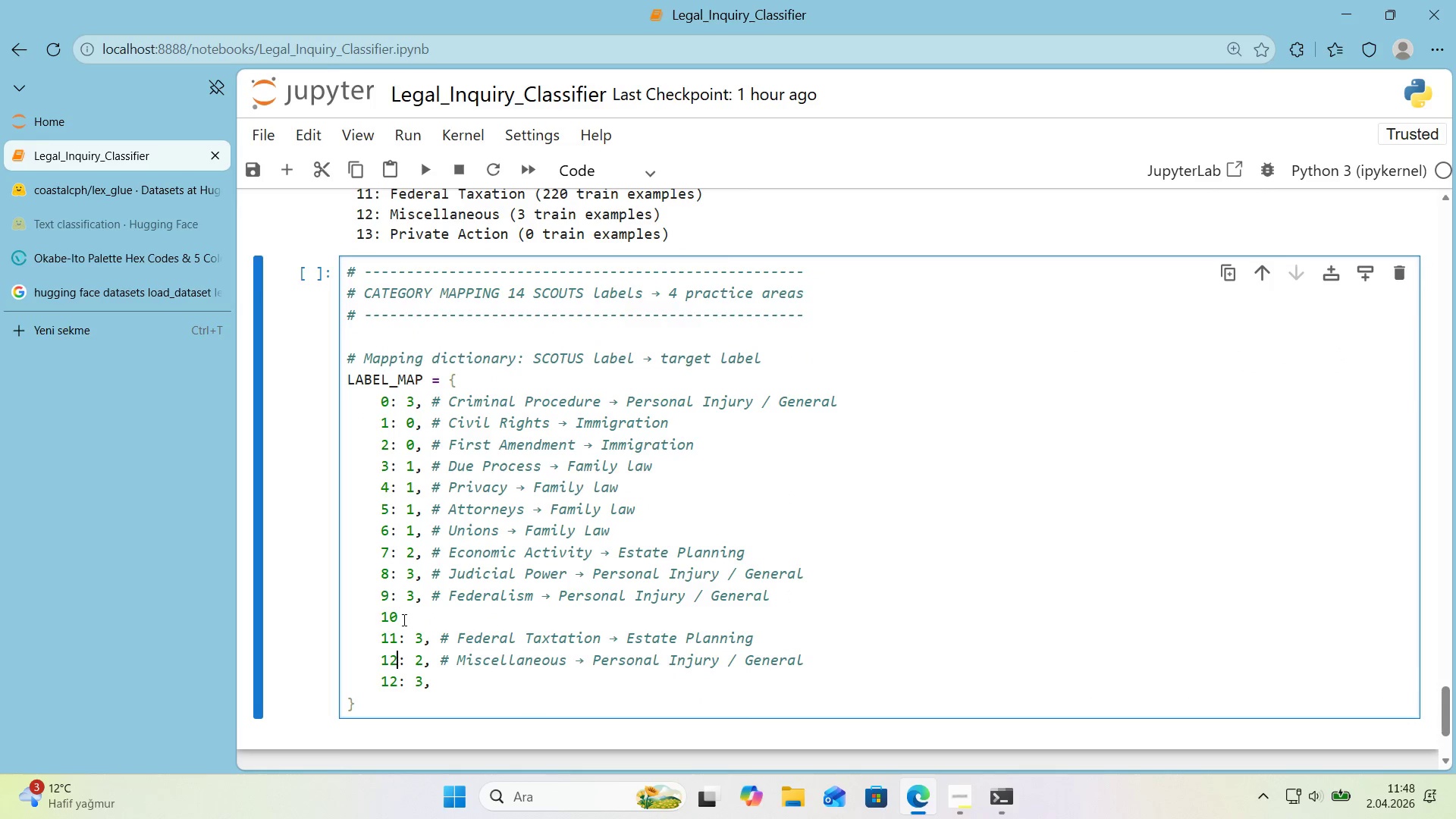 
left_click([409, 617])
 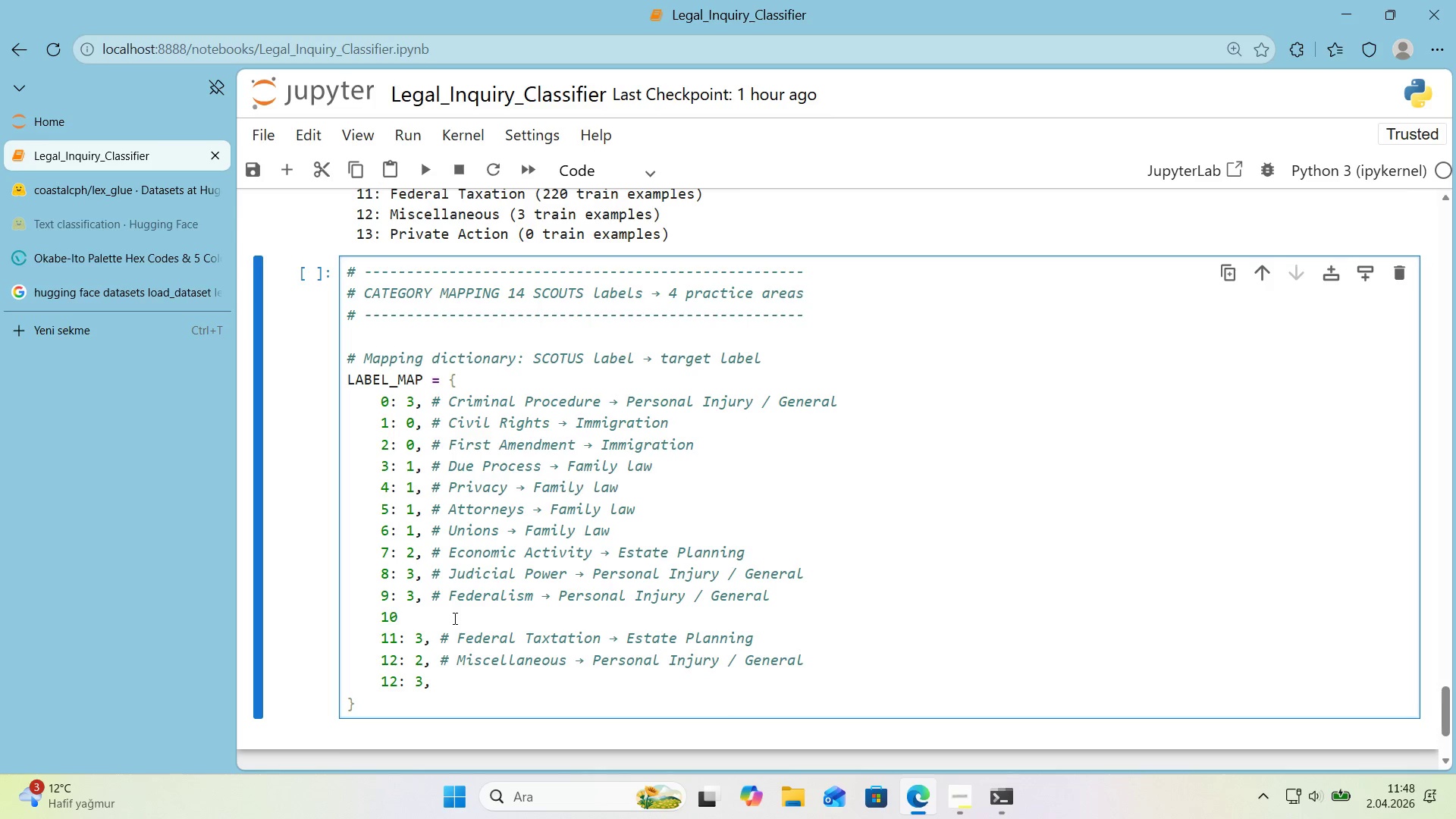 
key(Shift+ShiftRight)
 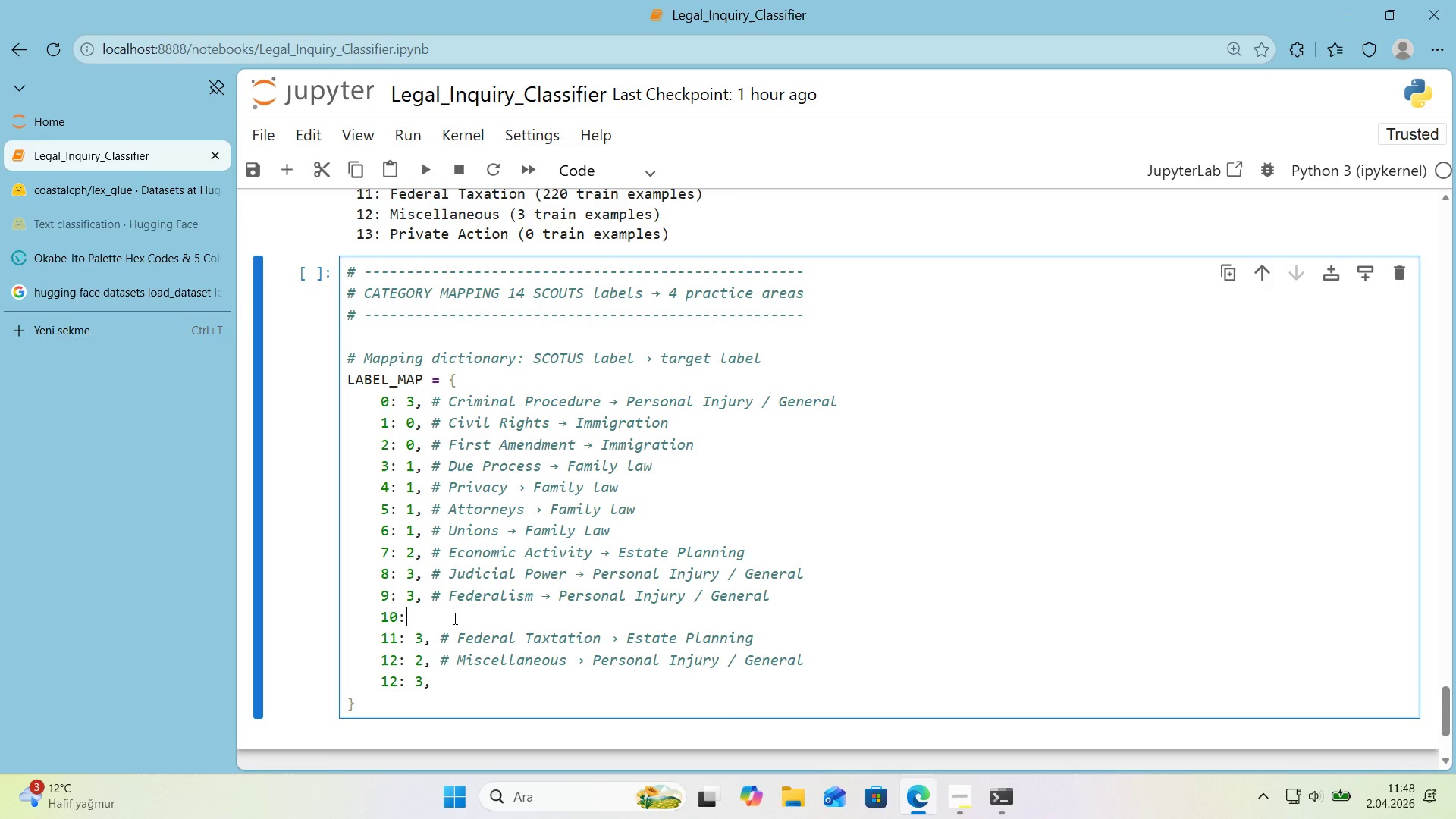 
key(Shift+Period)
 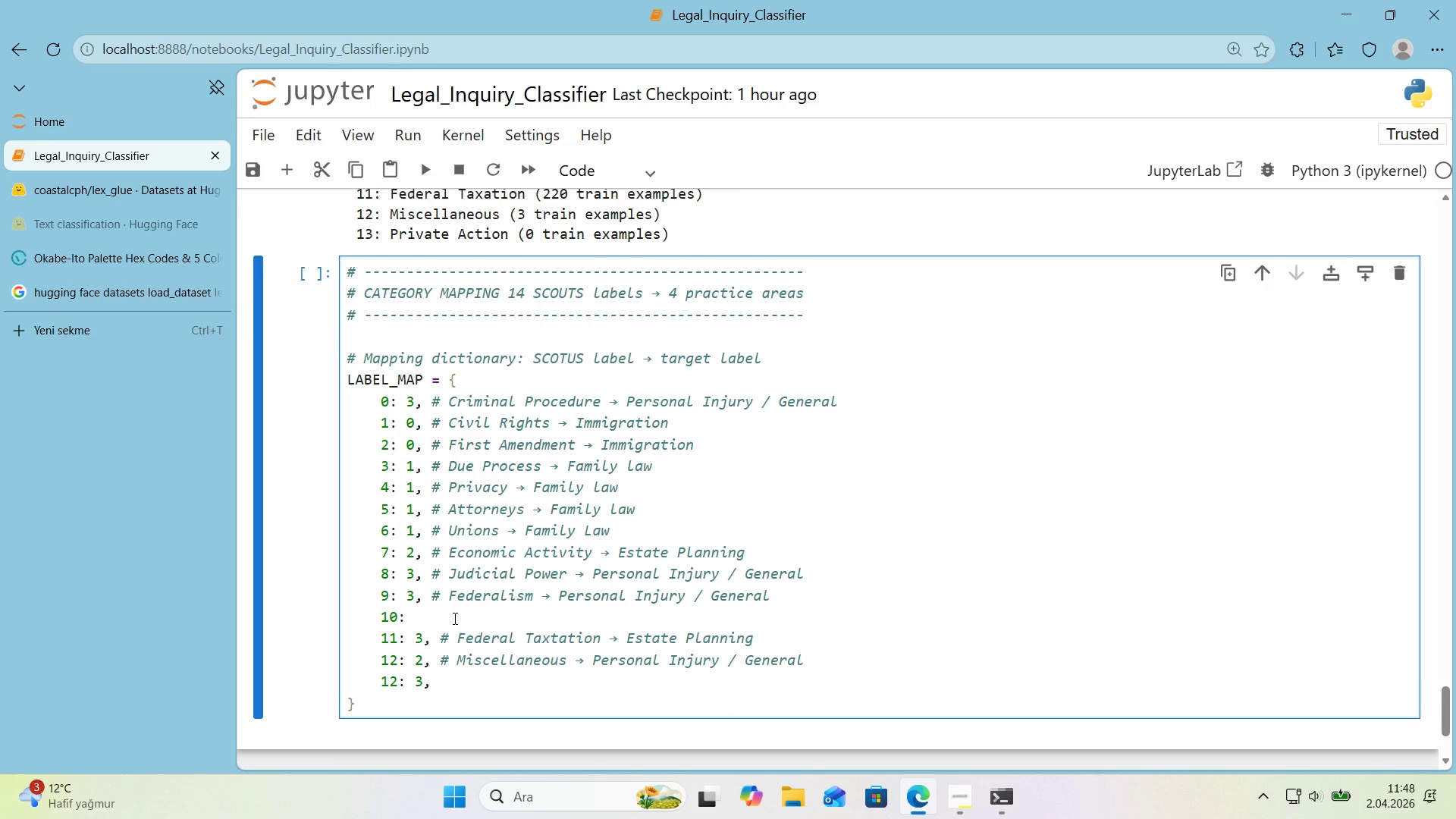 
key(Space)
 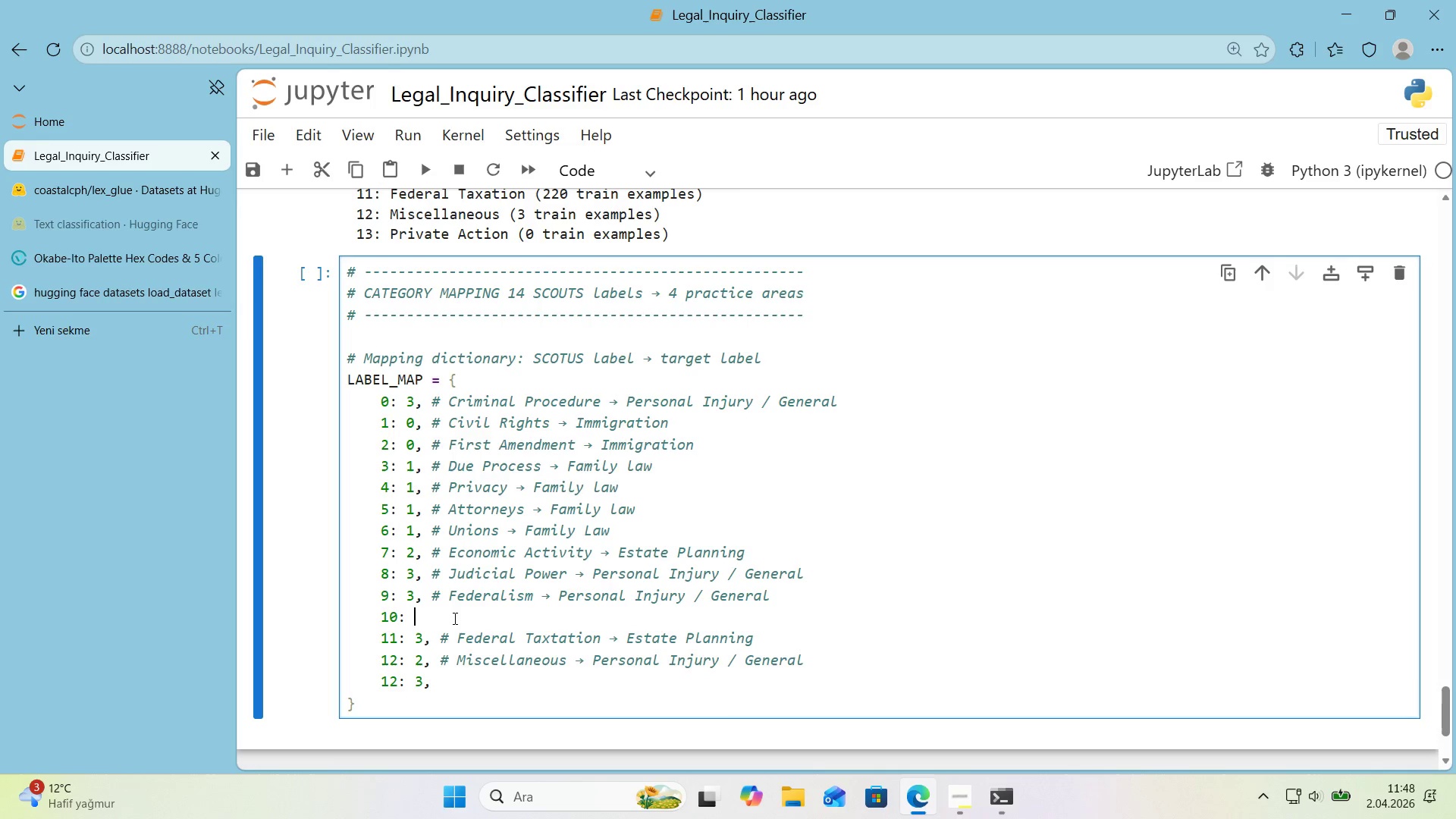 
key(3)
 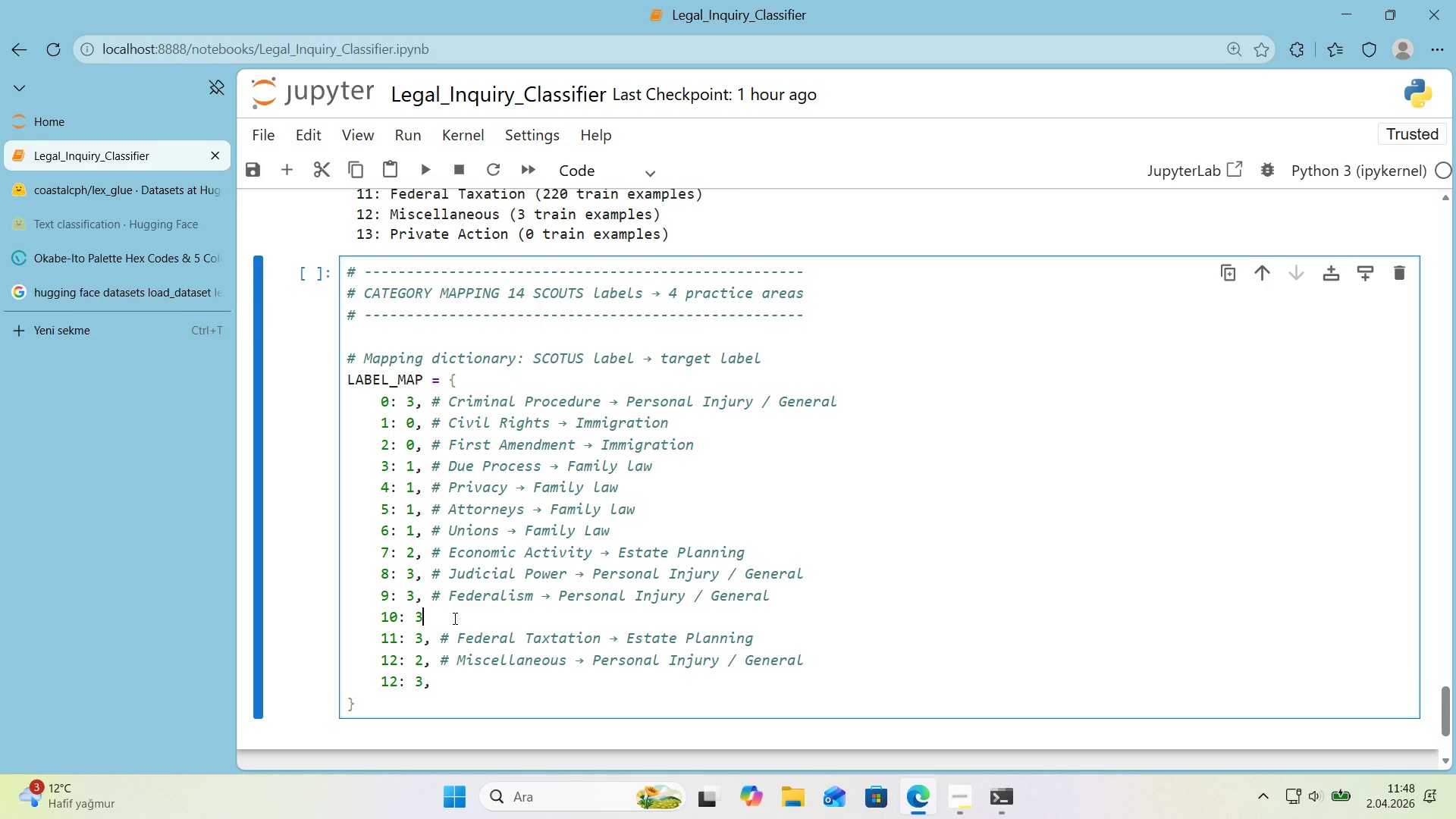 
key(Comma)
 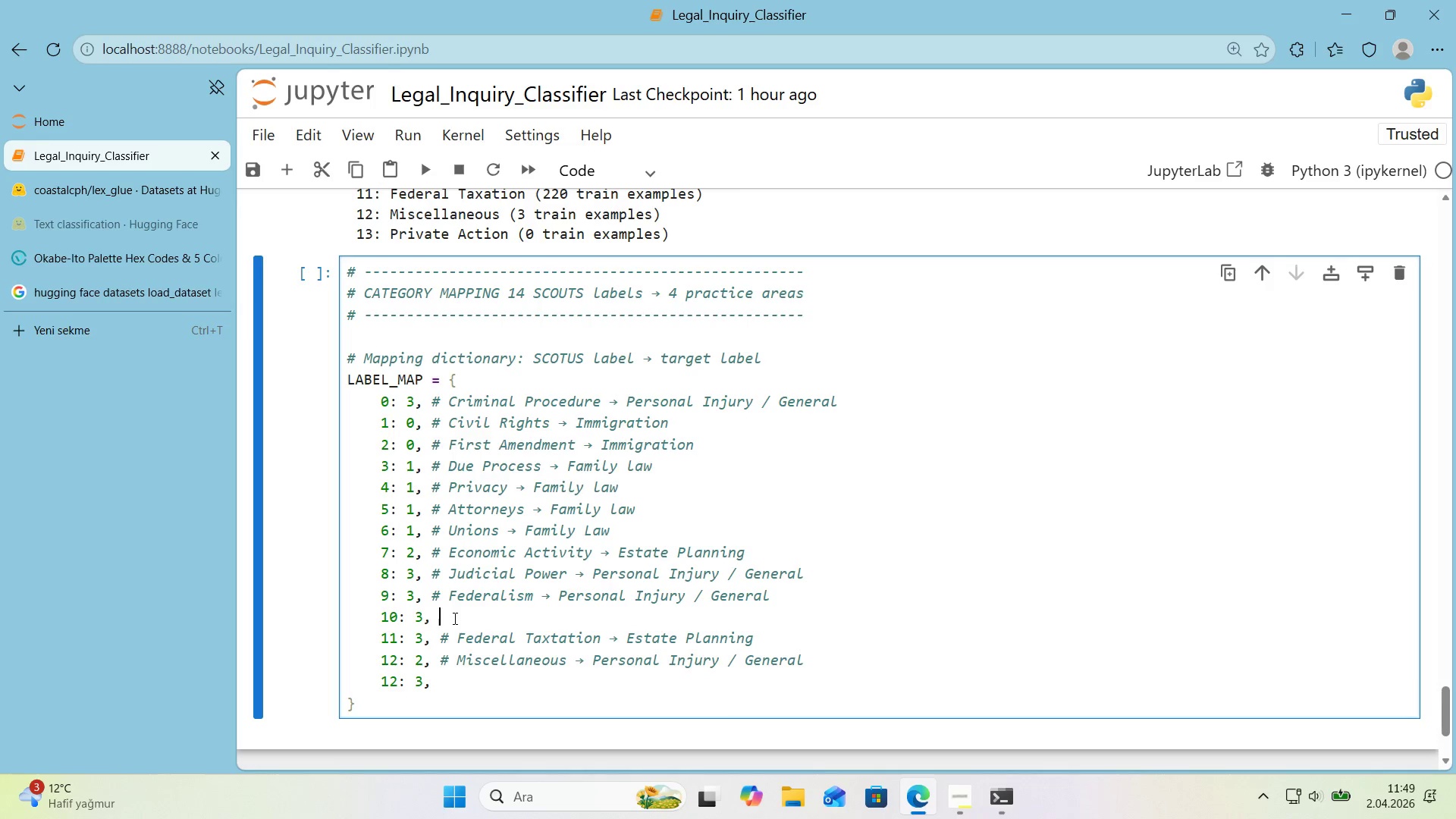 
key(Space)
 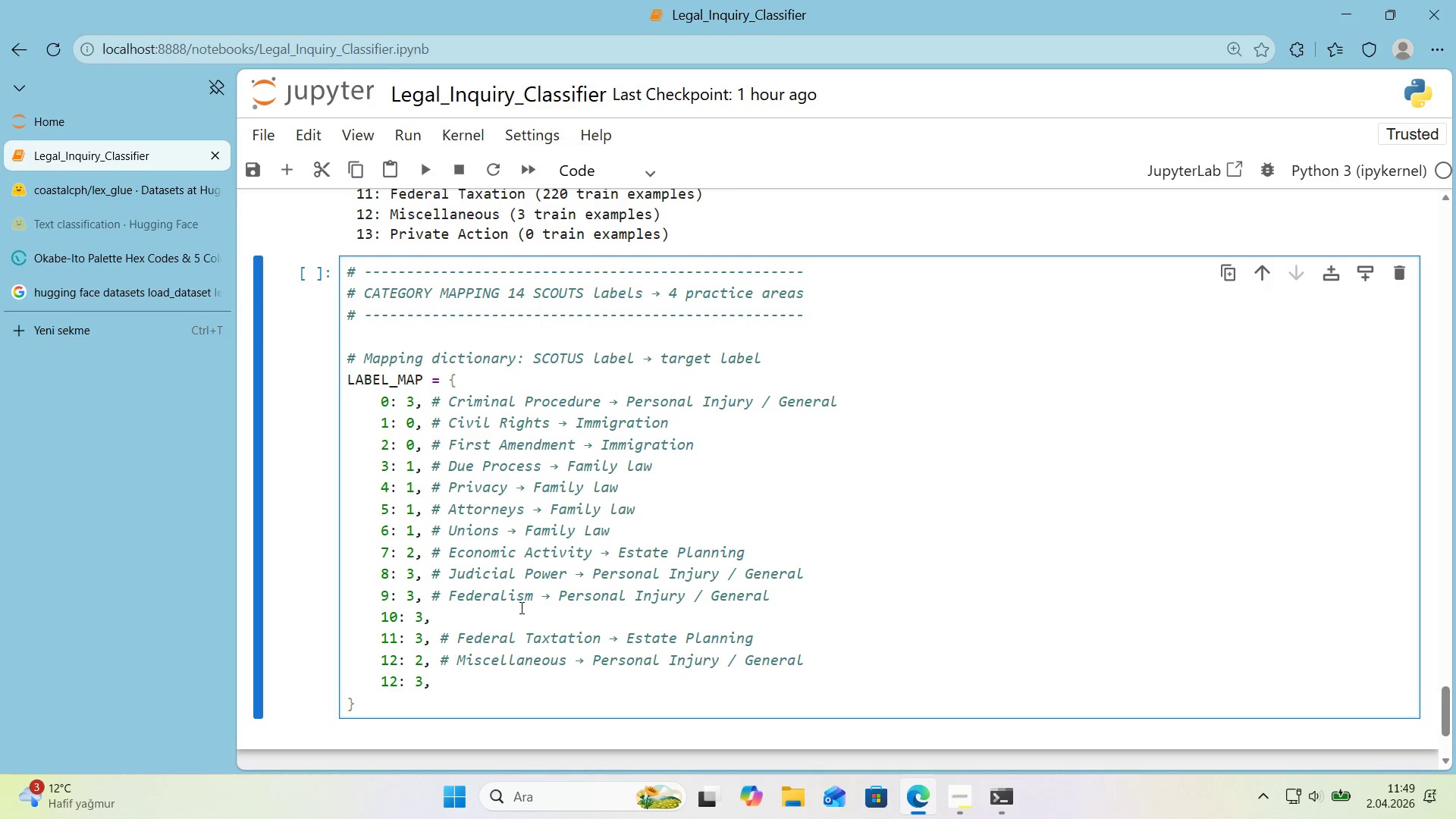 
key(Alt+Control+AltRight)
 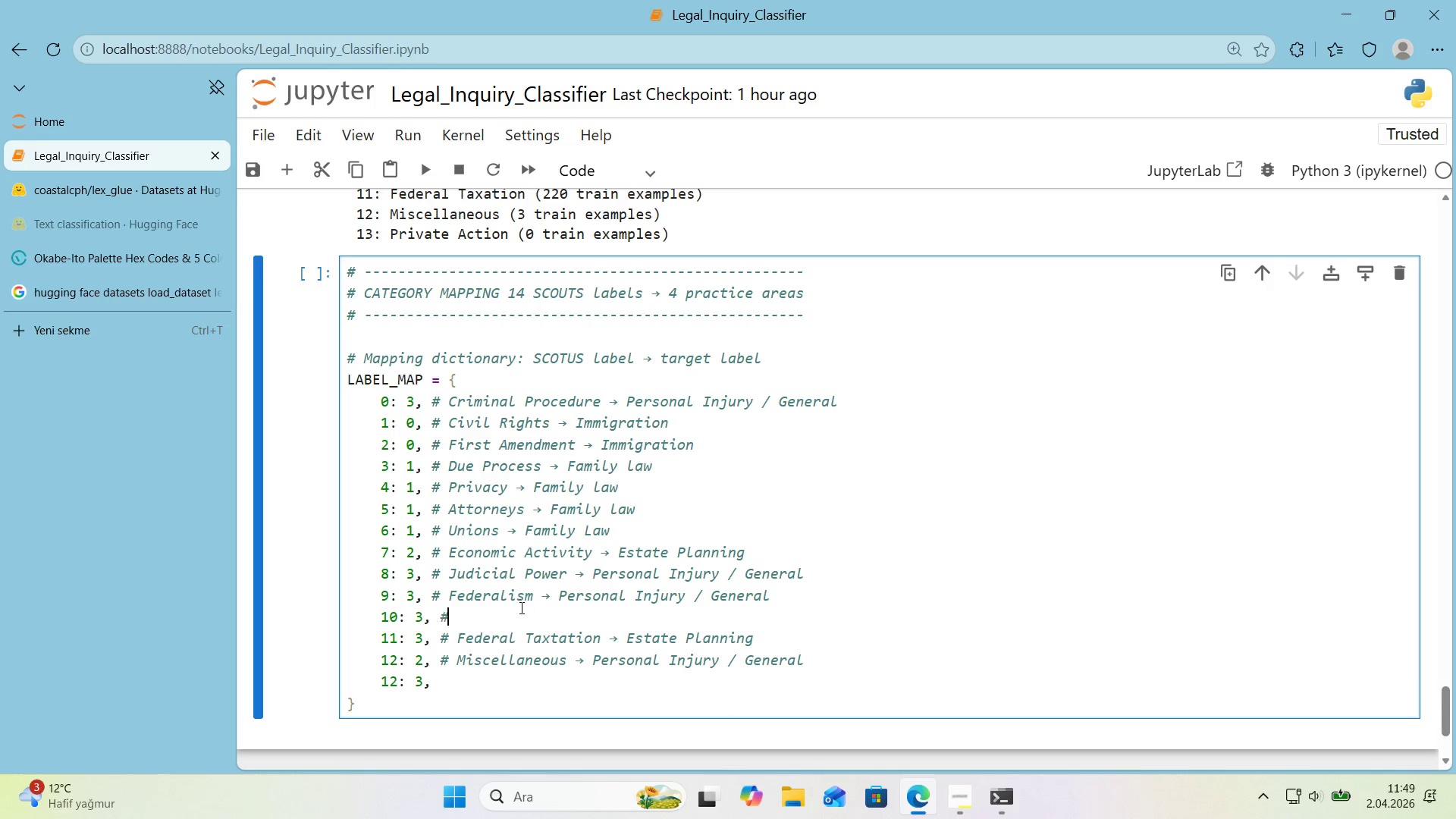 
key(Control+ControlLeft)
 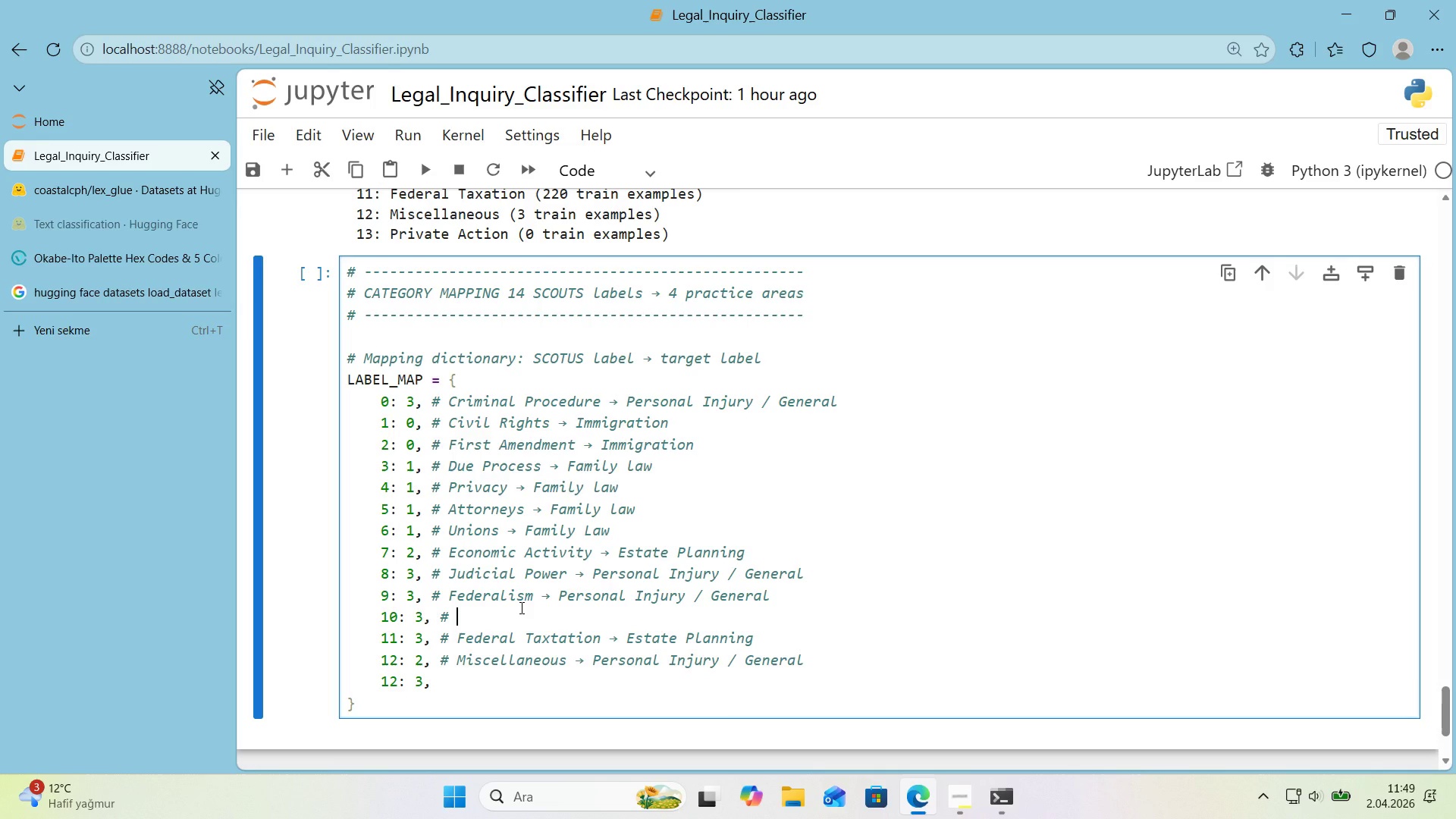 
key(Alt+Control+3)
 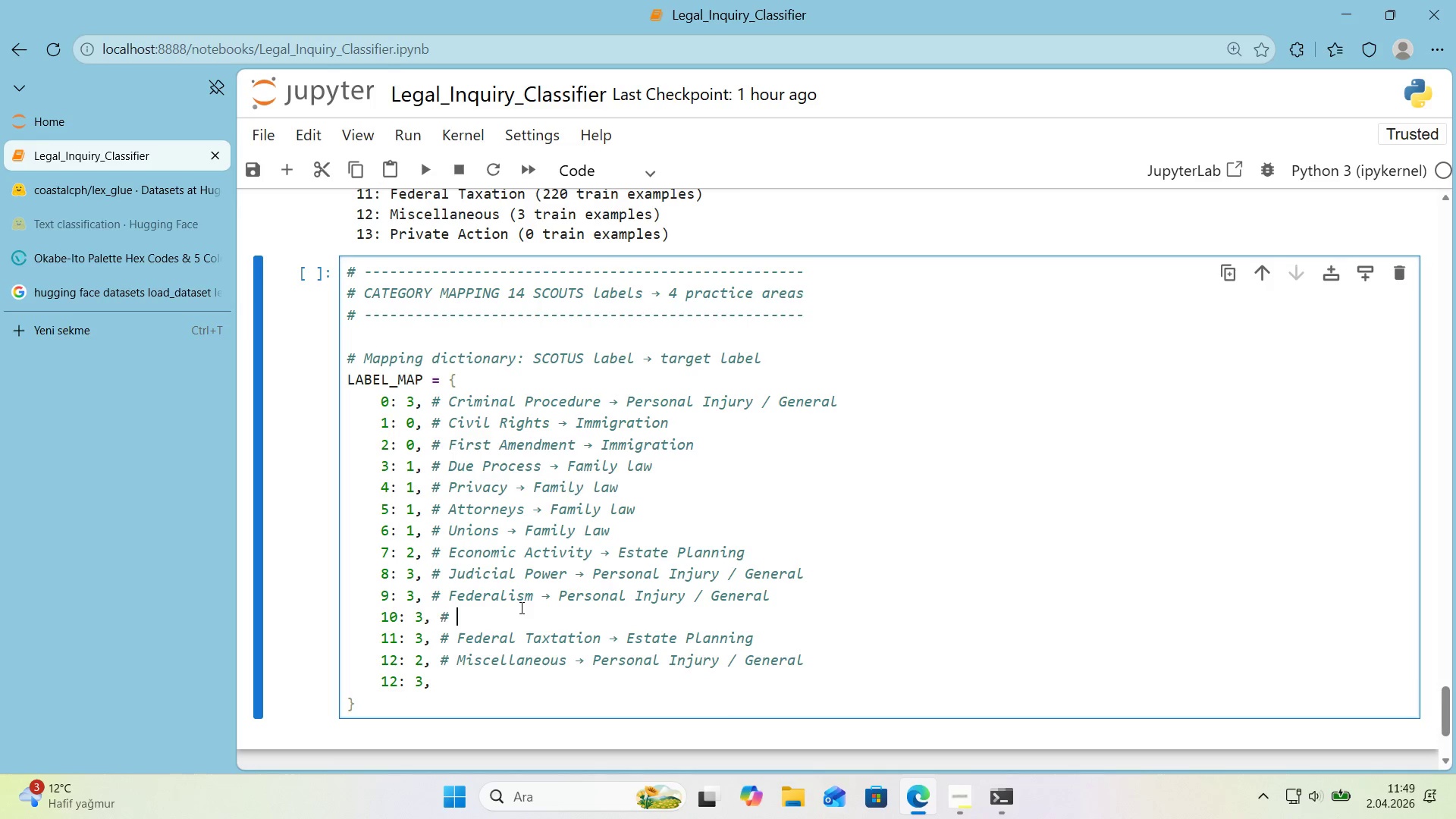 
type( Interstate Relat'on)
 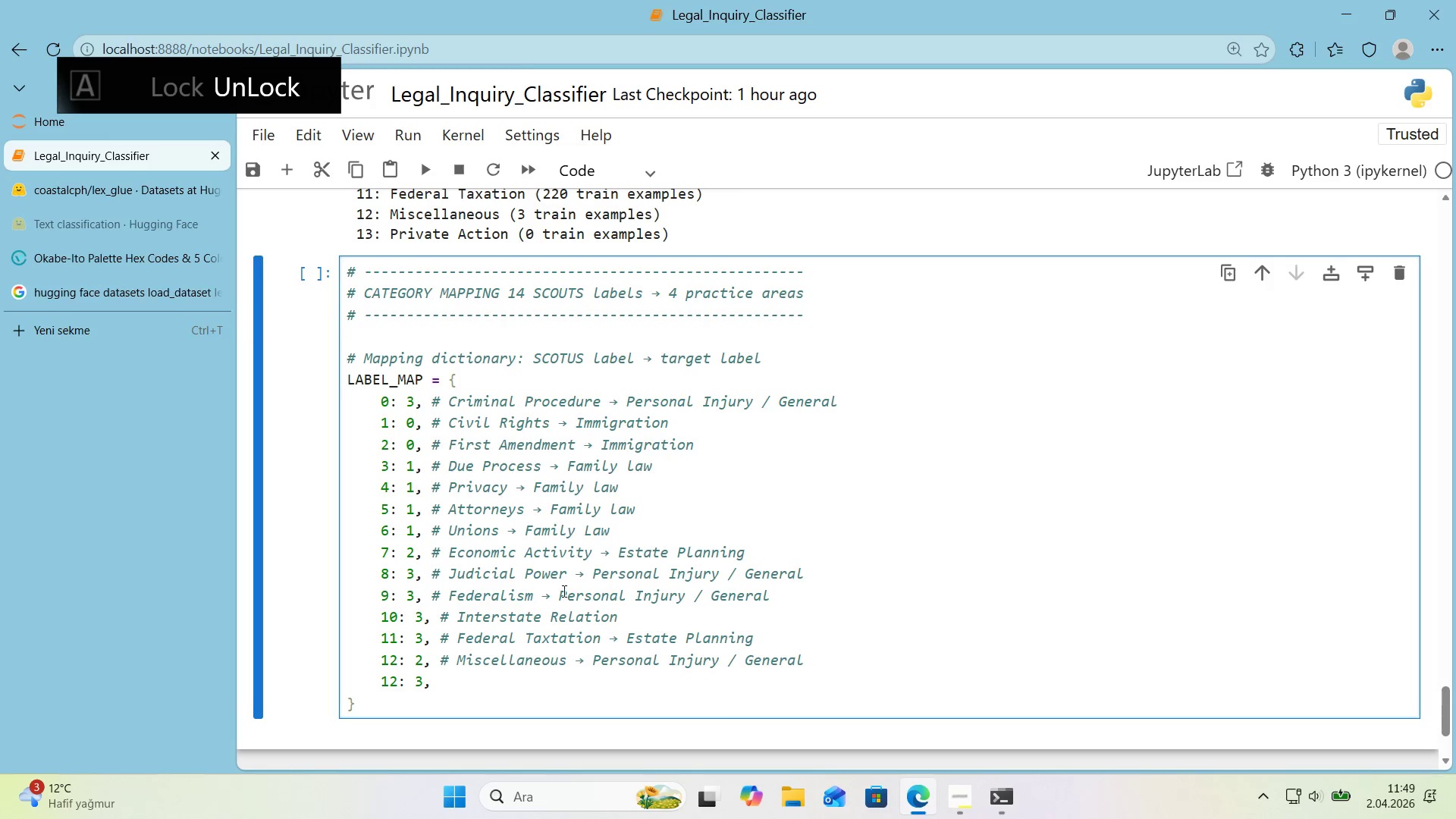 
scroll: coordinate [563, 589], scroll_direction: up, amount: 1.0
 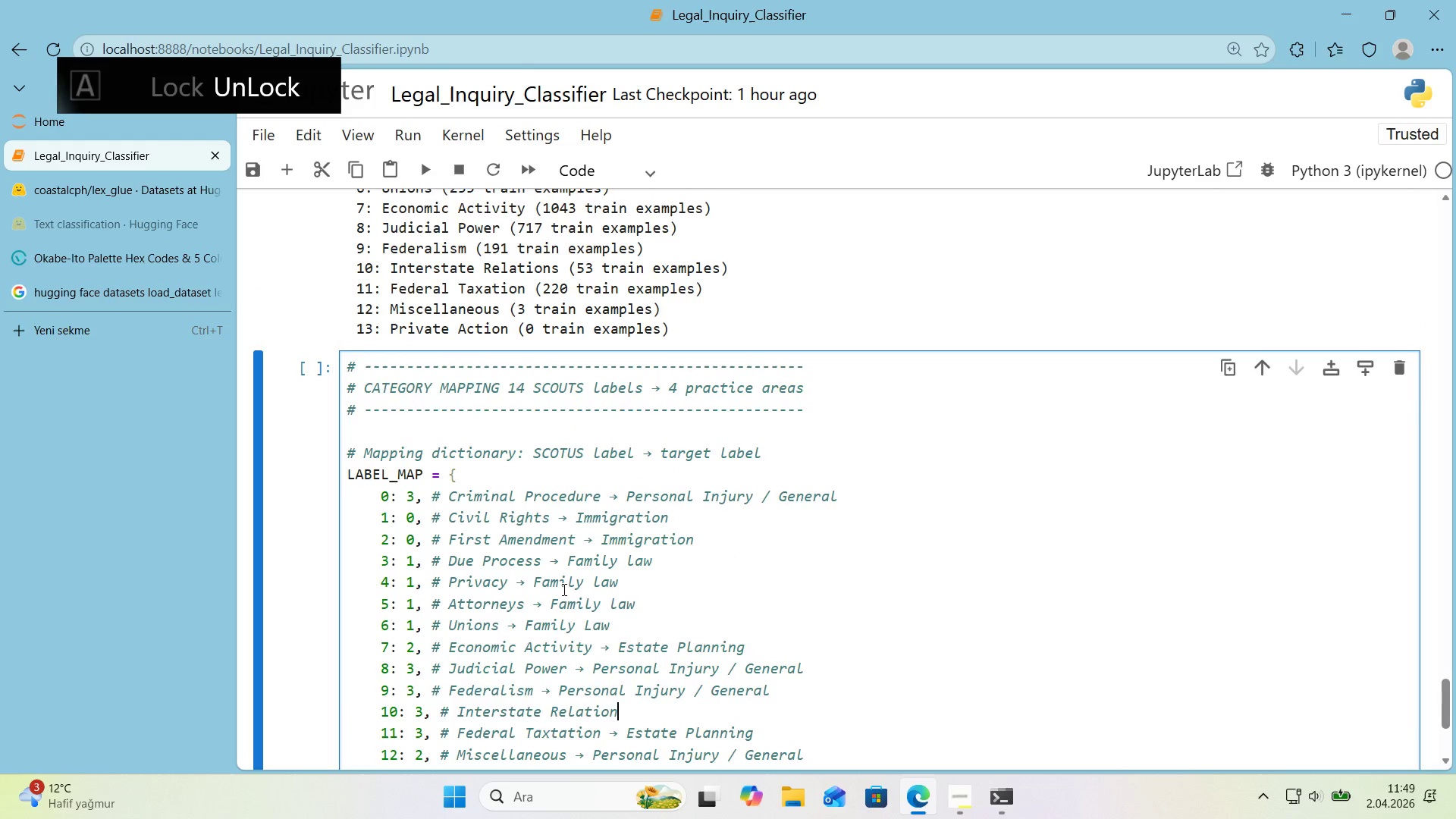 
key(S)
 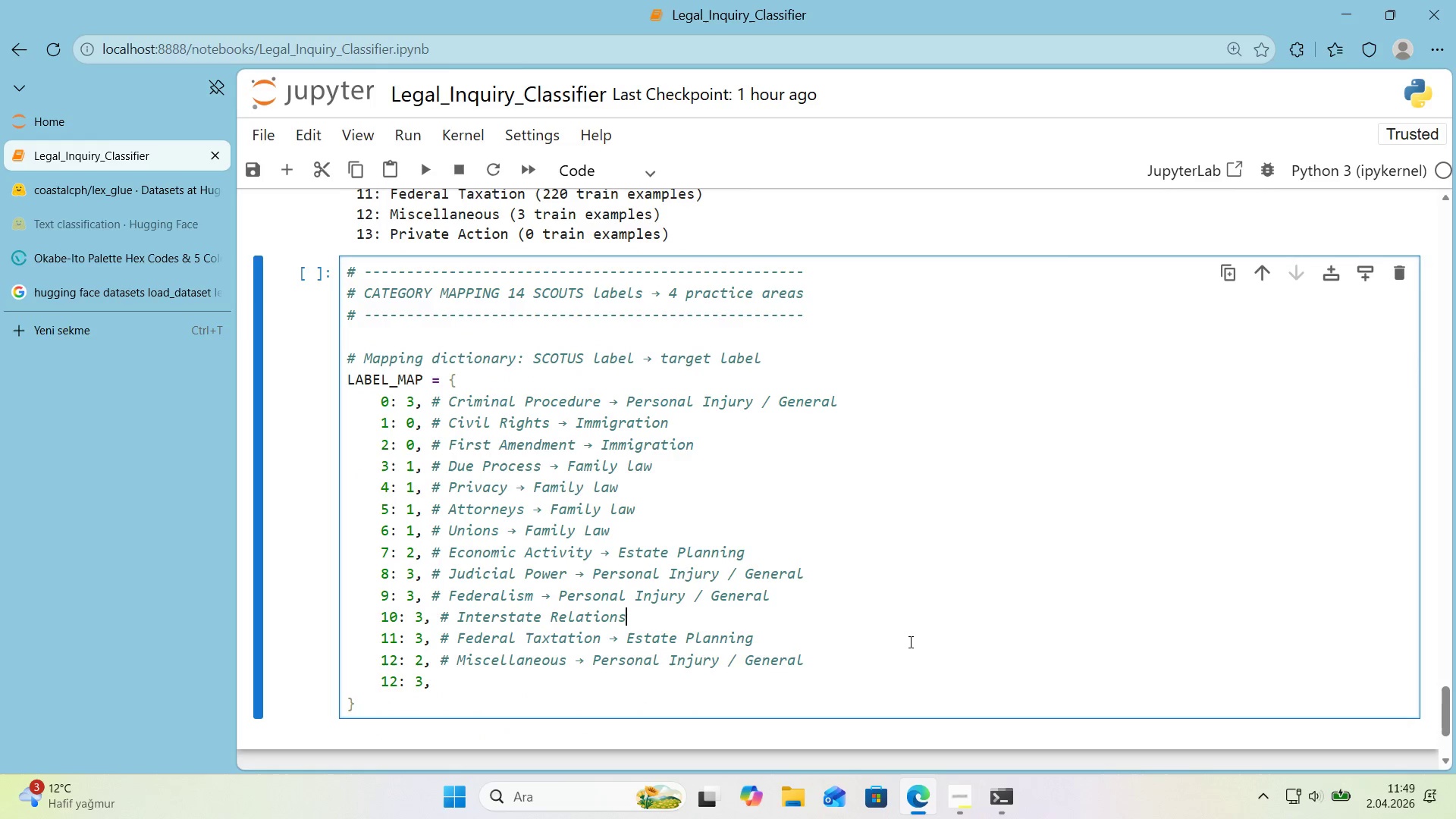 
scroll: coordinate [563, 589], scroll_direction: down, amount: 1.0
 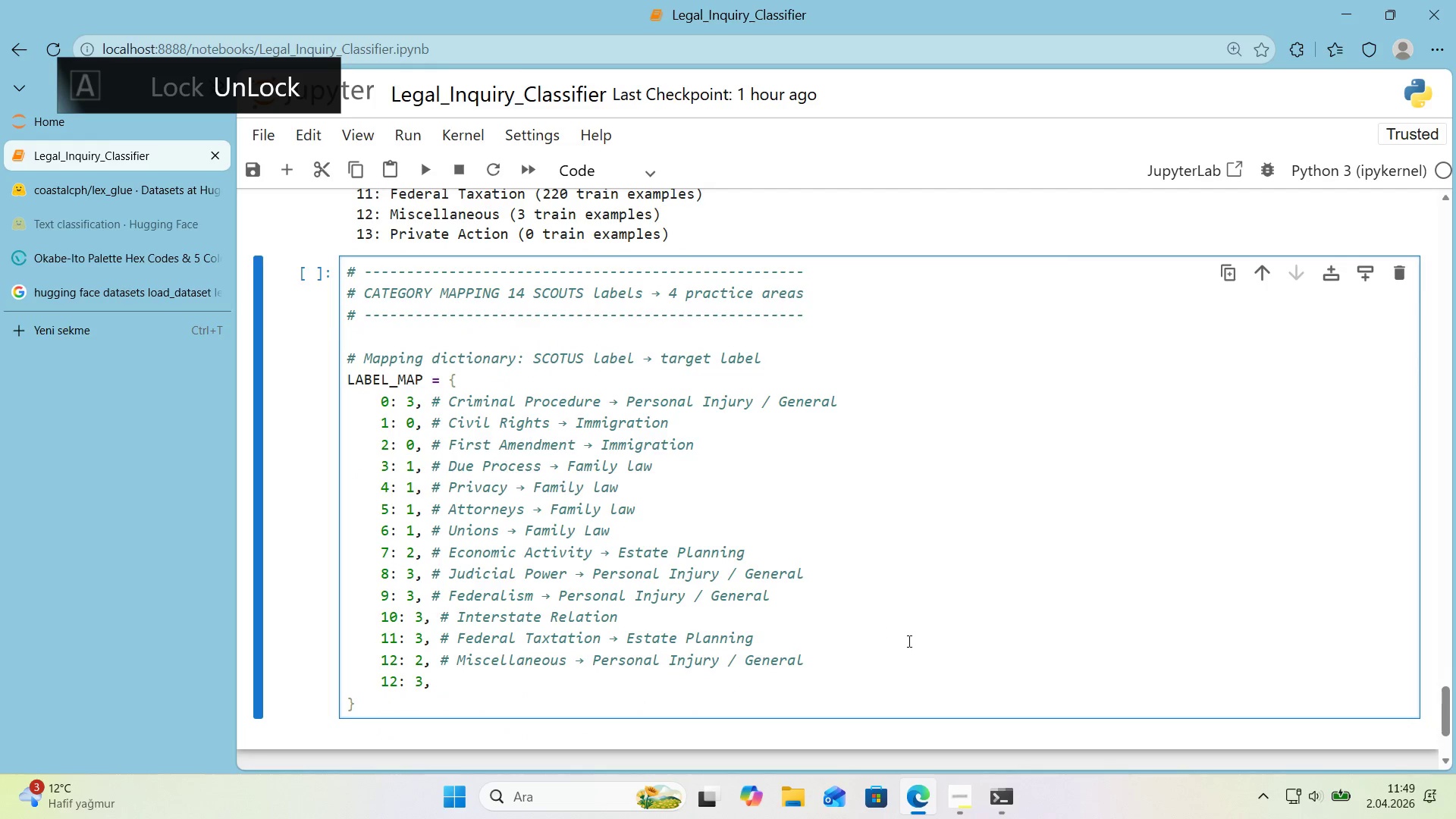 
key(Space)
 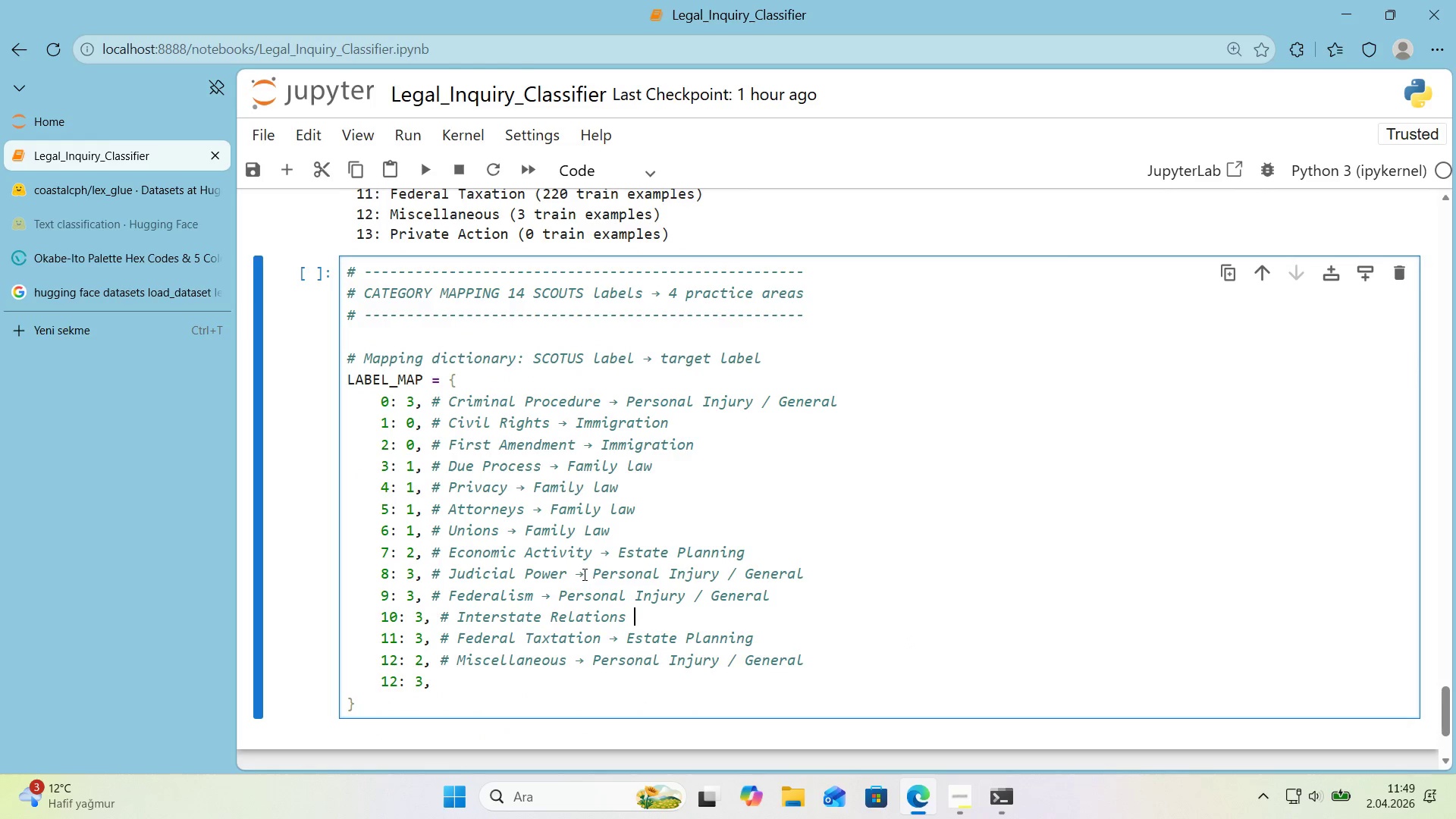 
left_click_drag(start_coordinate=[576, 573], to_coordinate=[584, 575])
 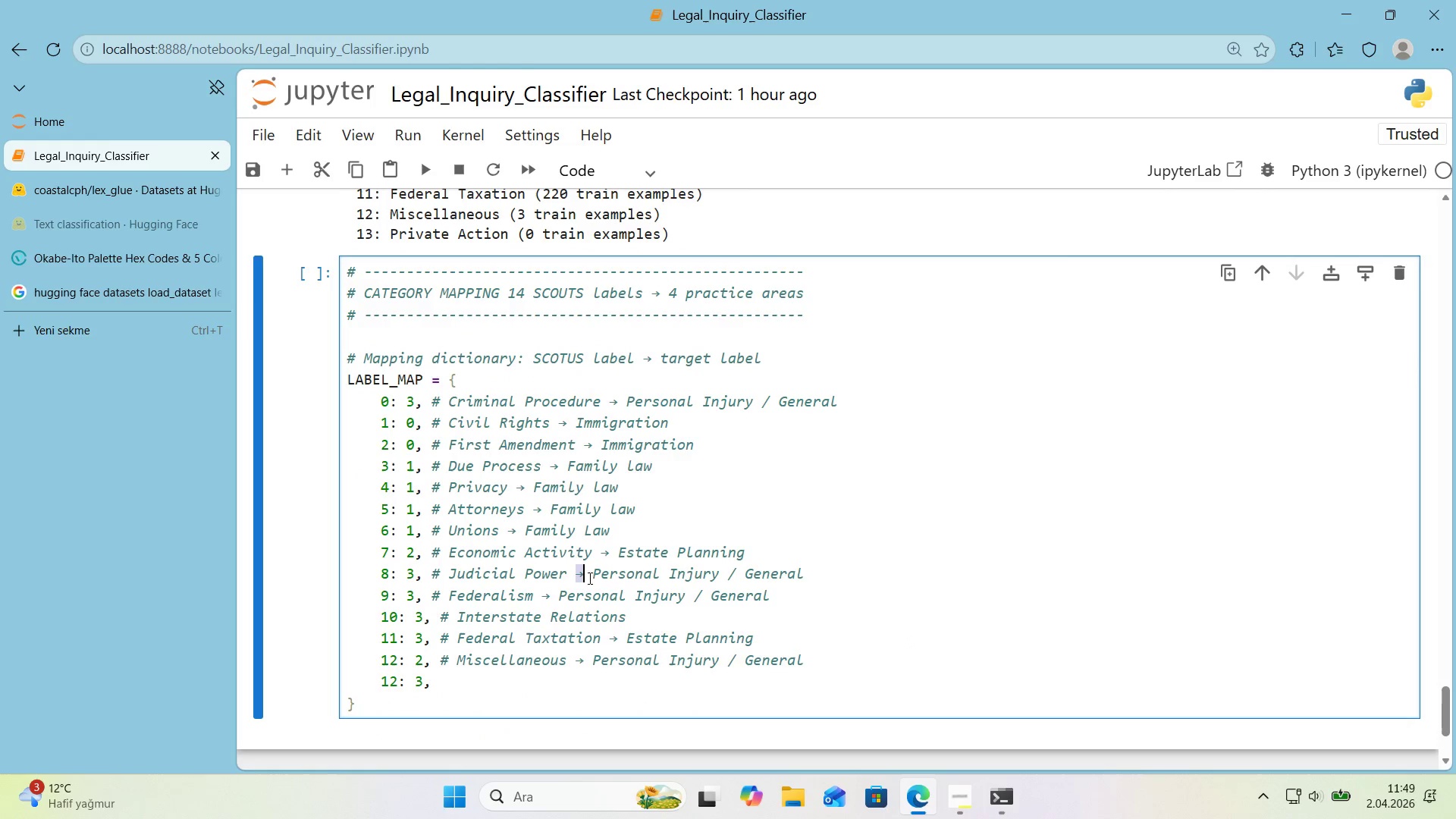 
key(Control+ControlLeft)
 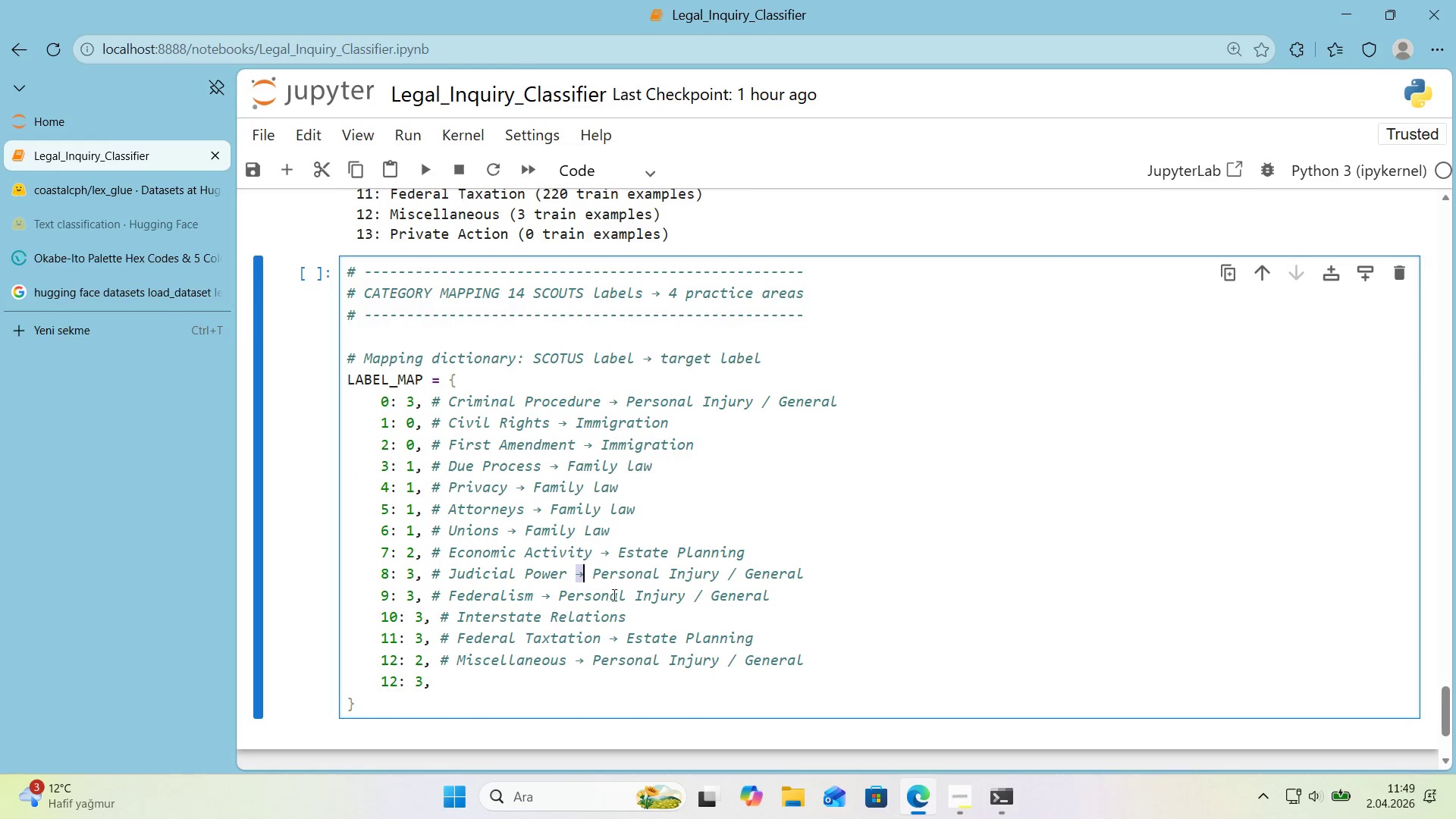 
key(Control+C)
 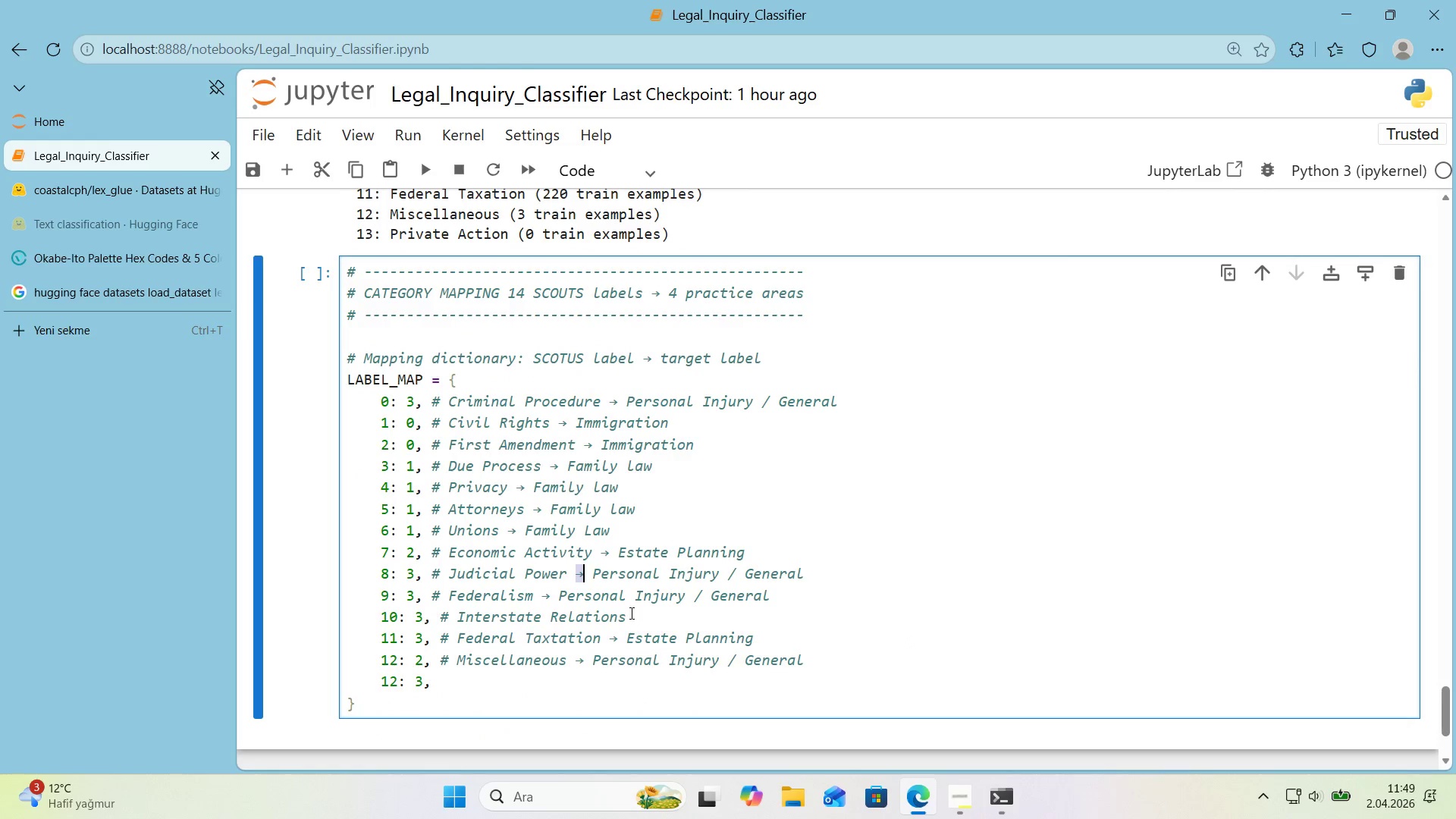 
left_click([630, 613])
 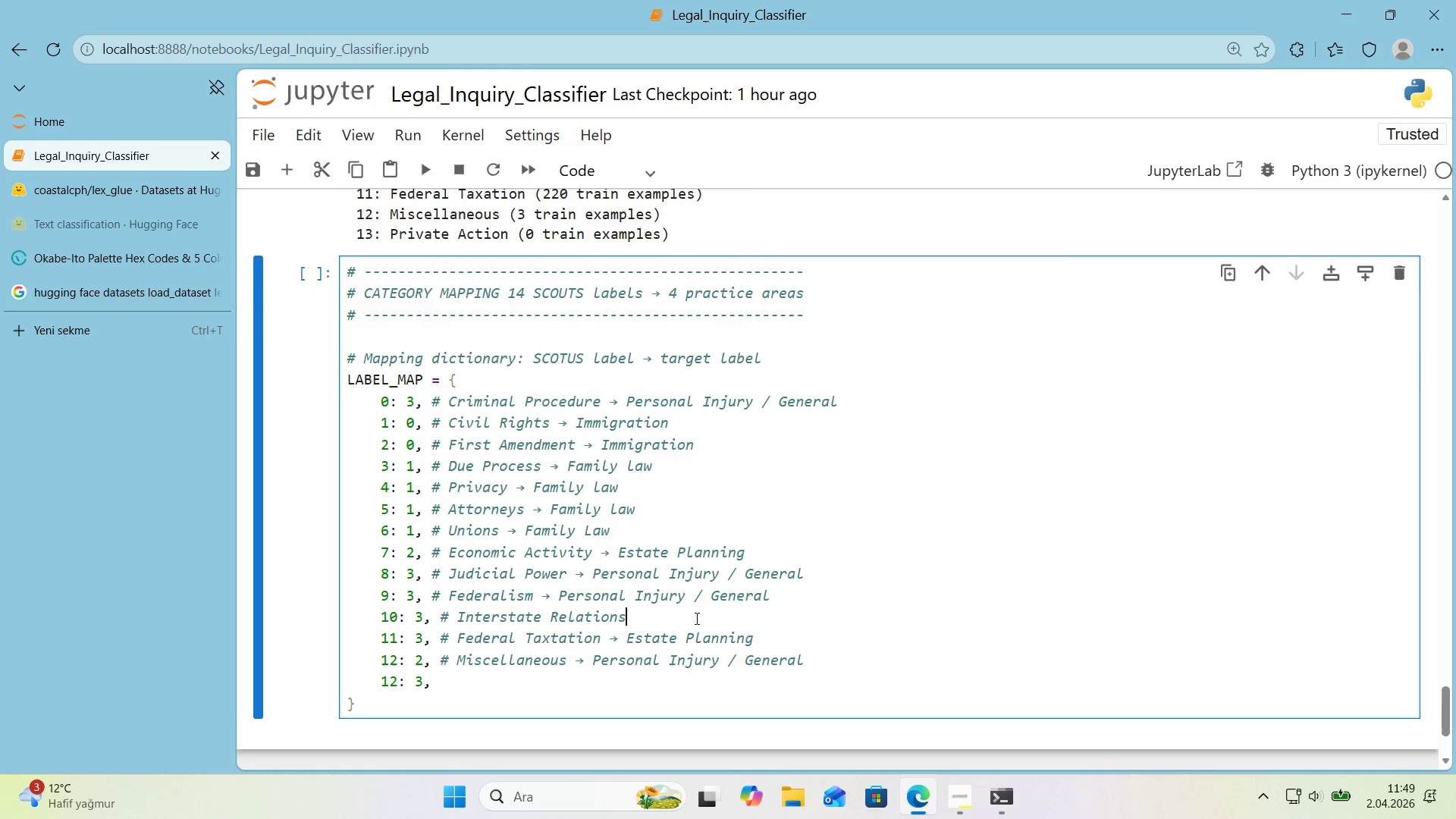 
key(Space)
 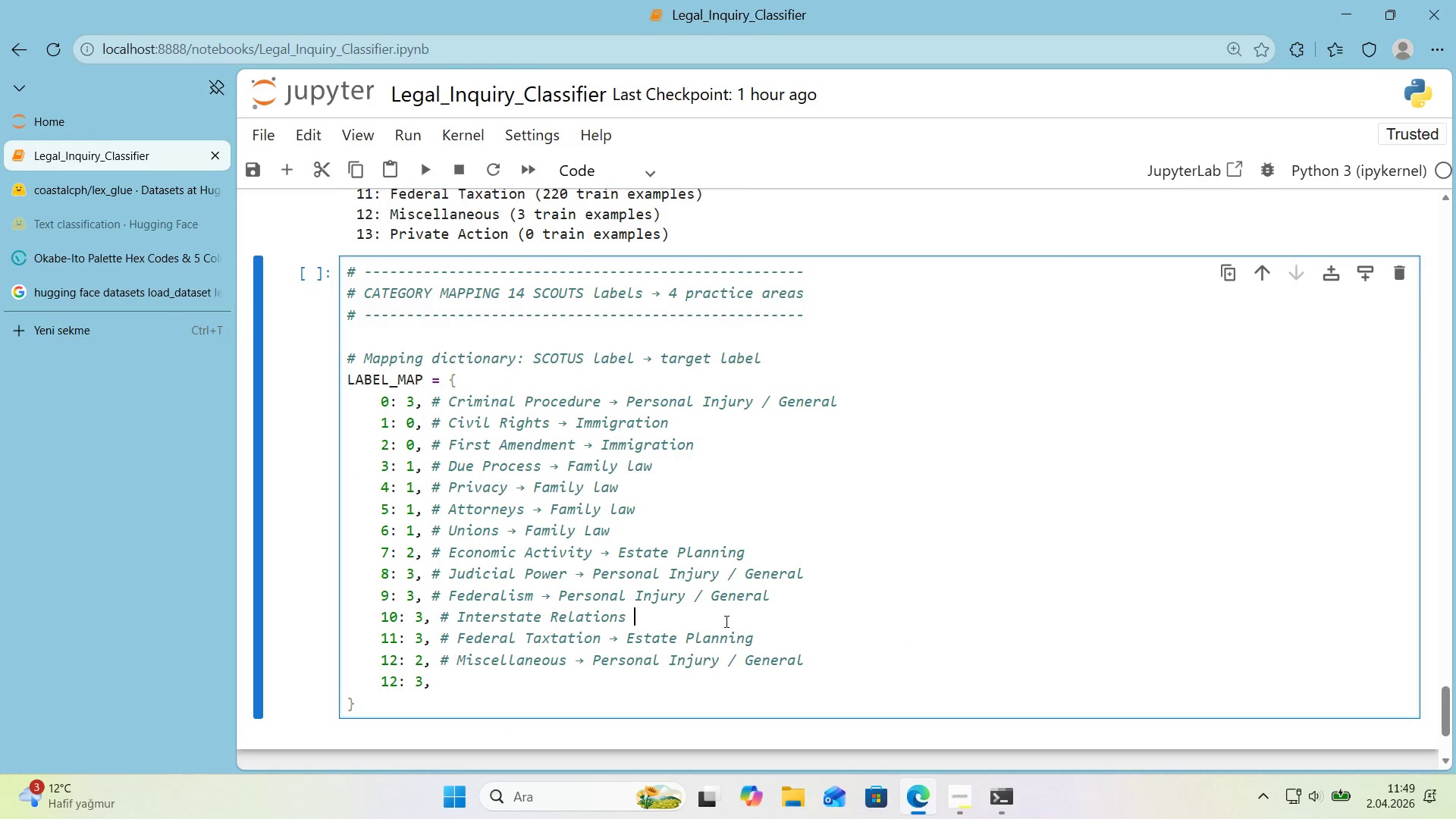 
key(Control+ControlLeft)
 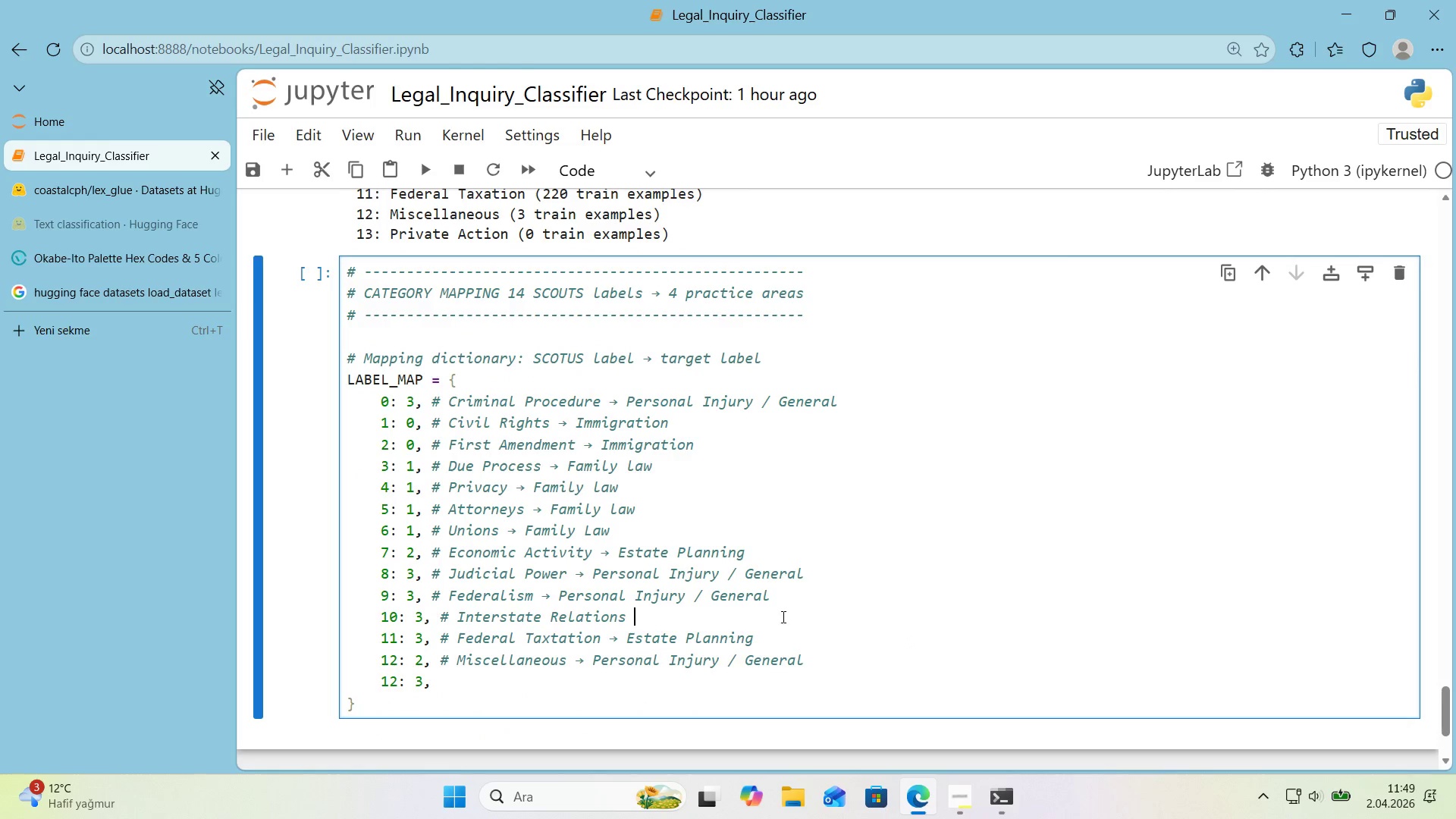 
key(Control+V)
 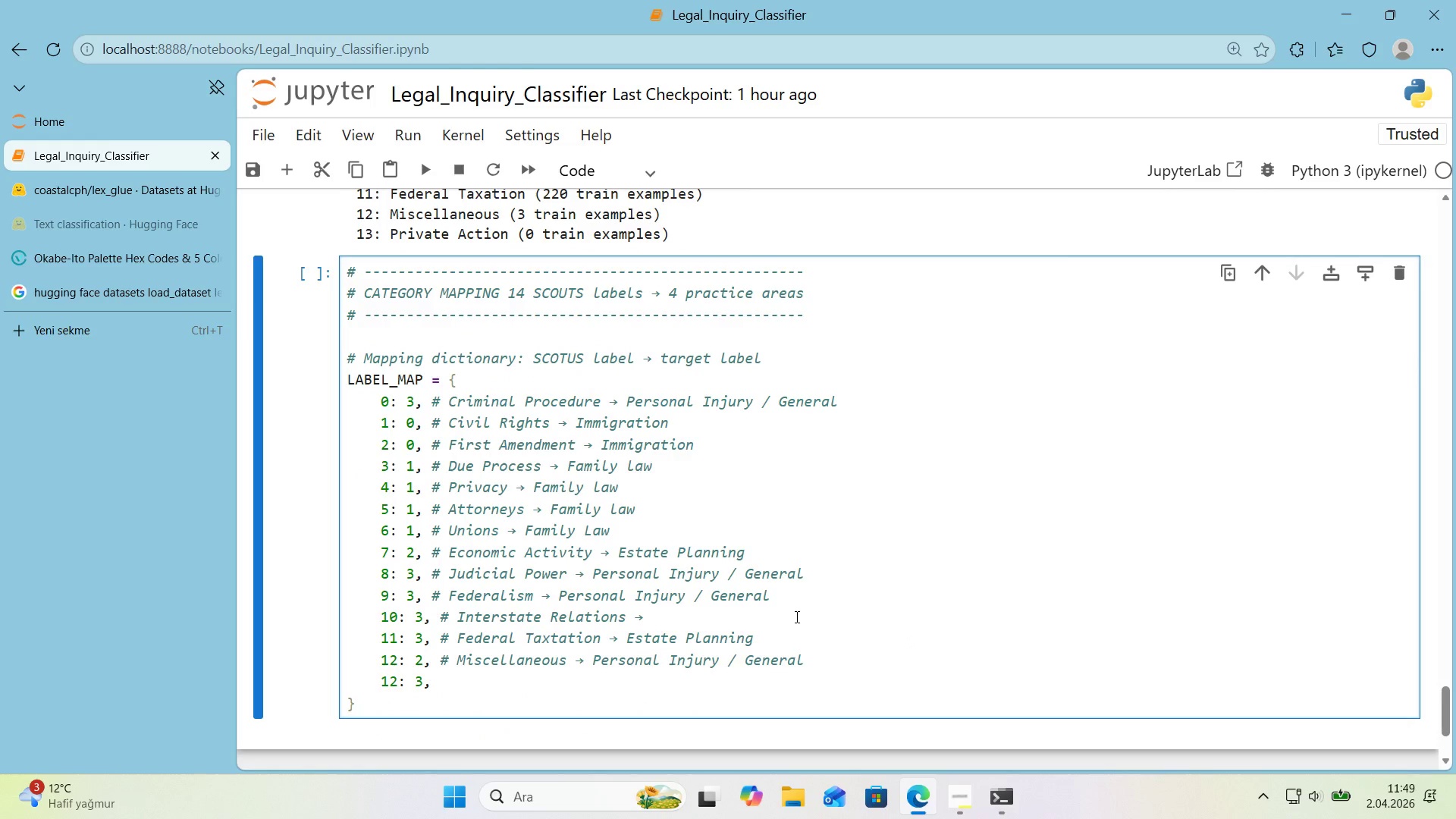 
type( Personal Injury & General)
 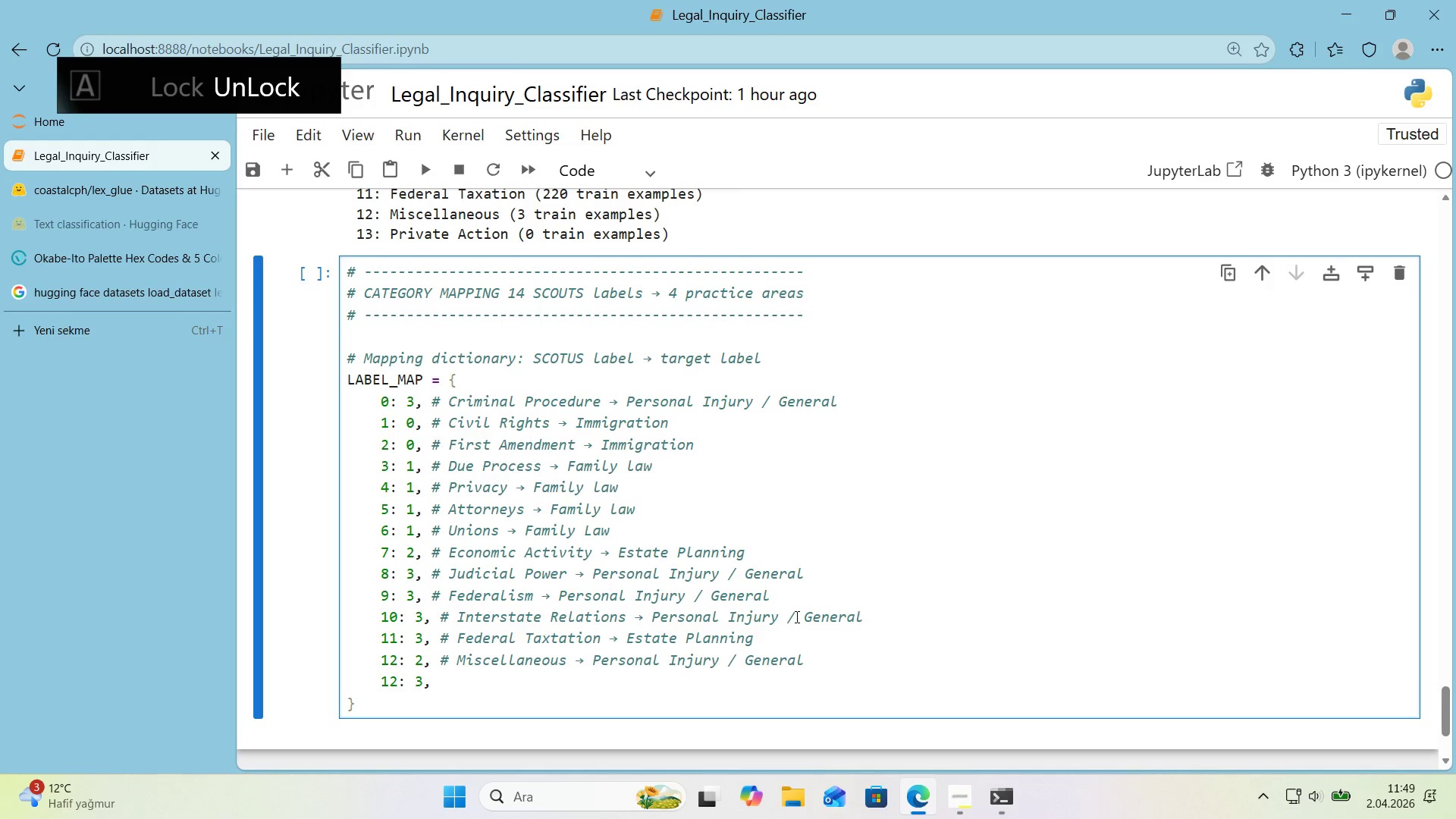 
left_click([466, 679])
 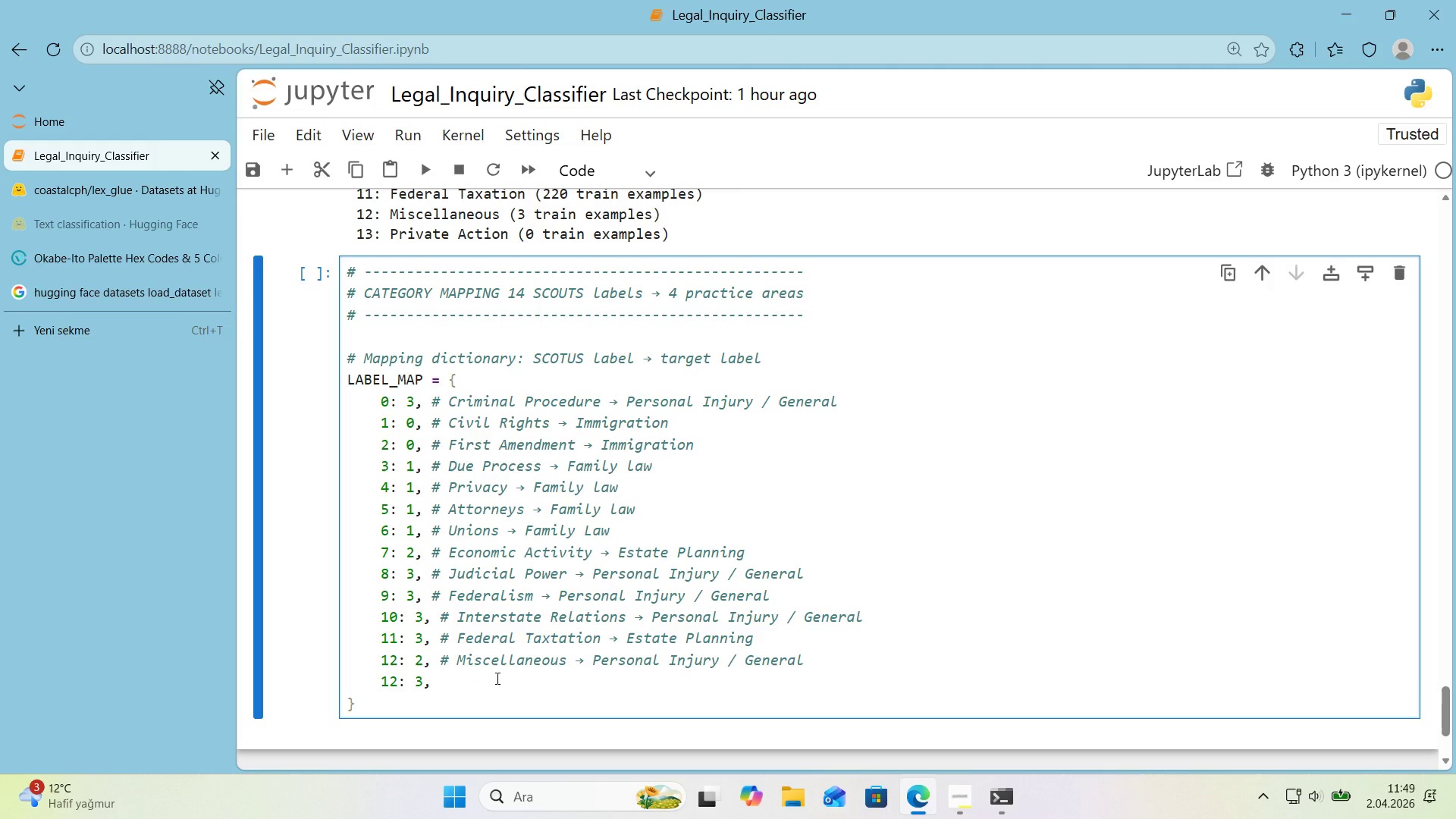 
key(Control+ControlLeft)
 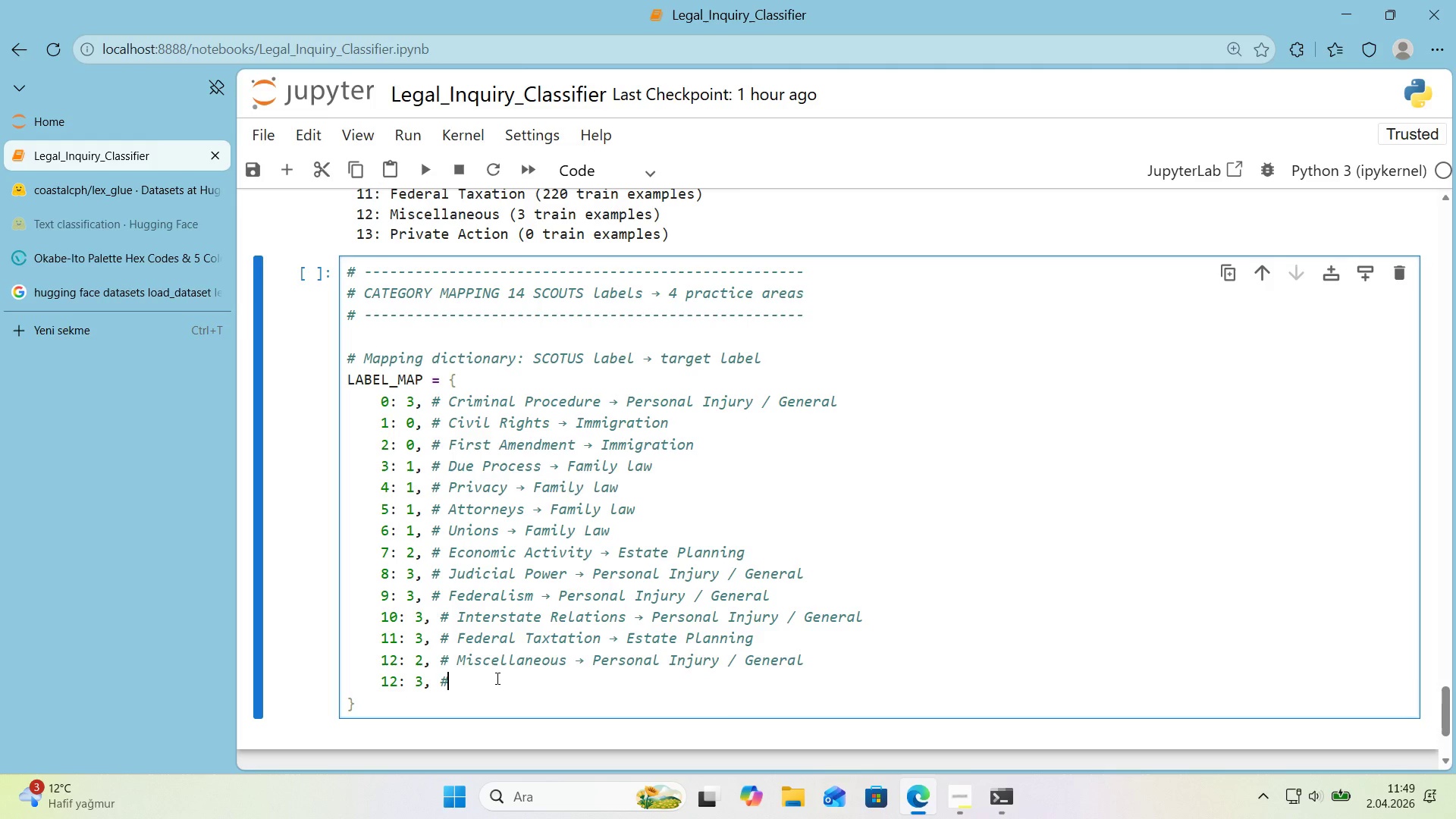 
key(Alt+Control+AltRight)
 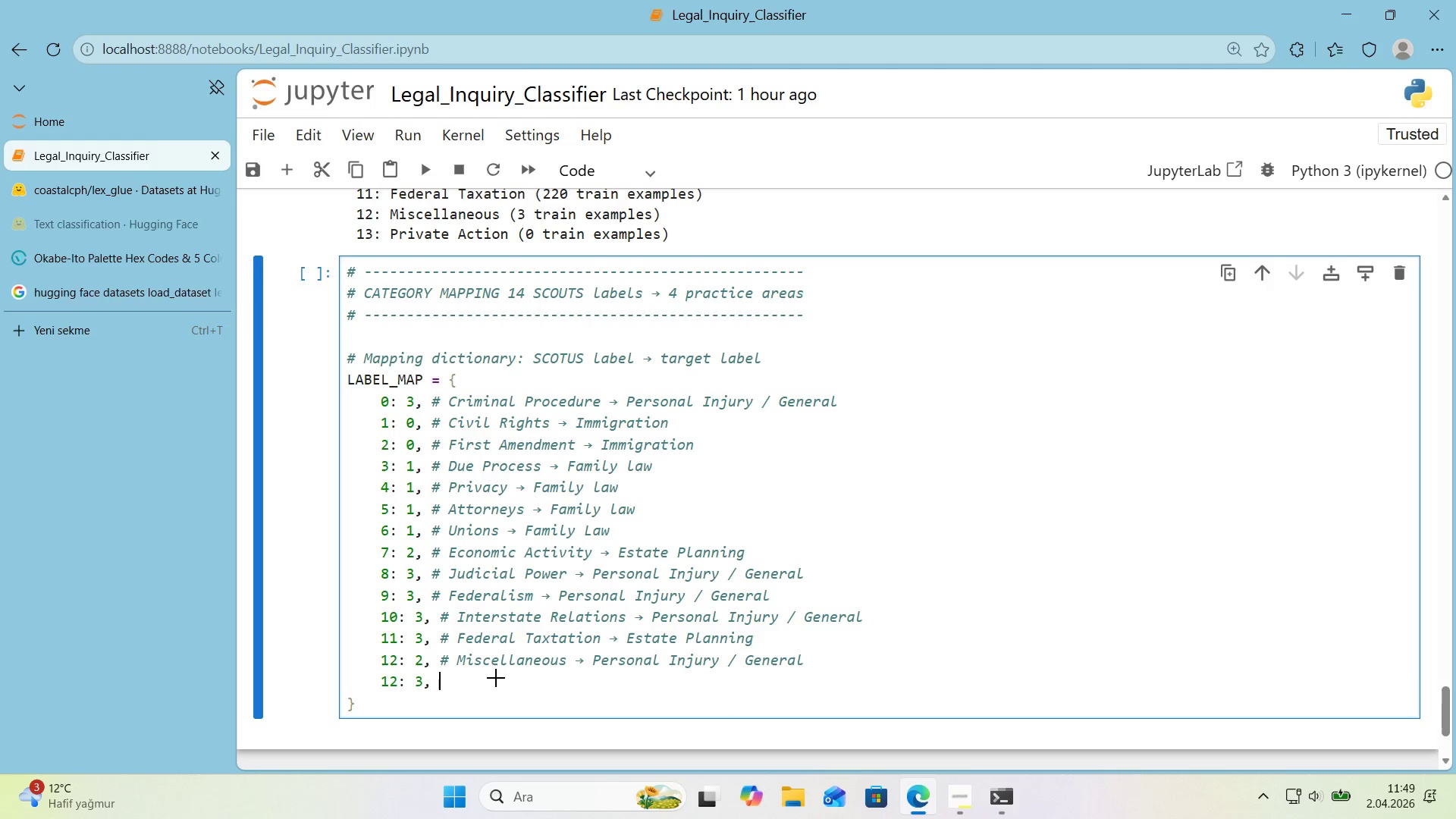 
key(Alt+Control+3)
 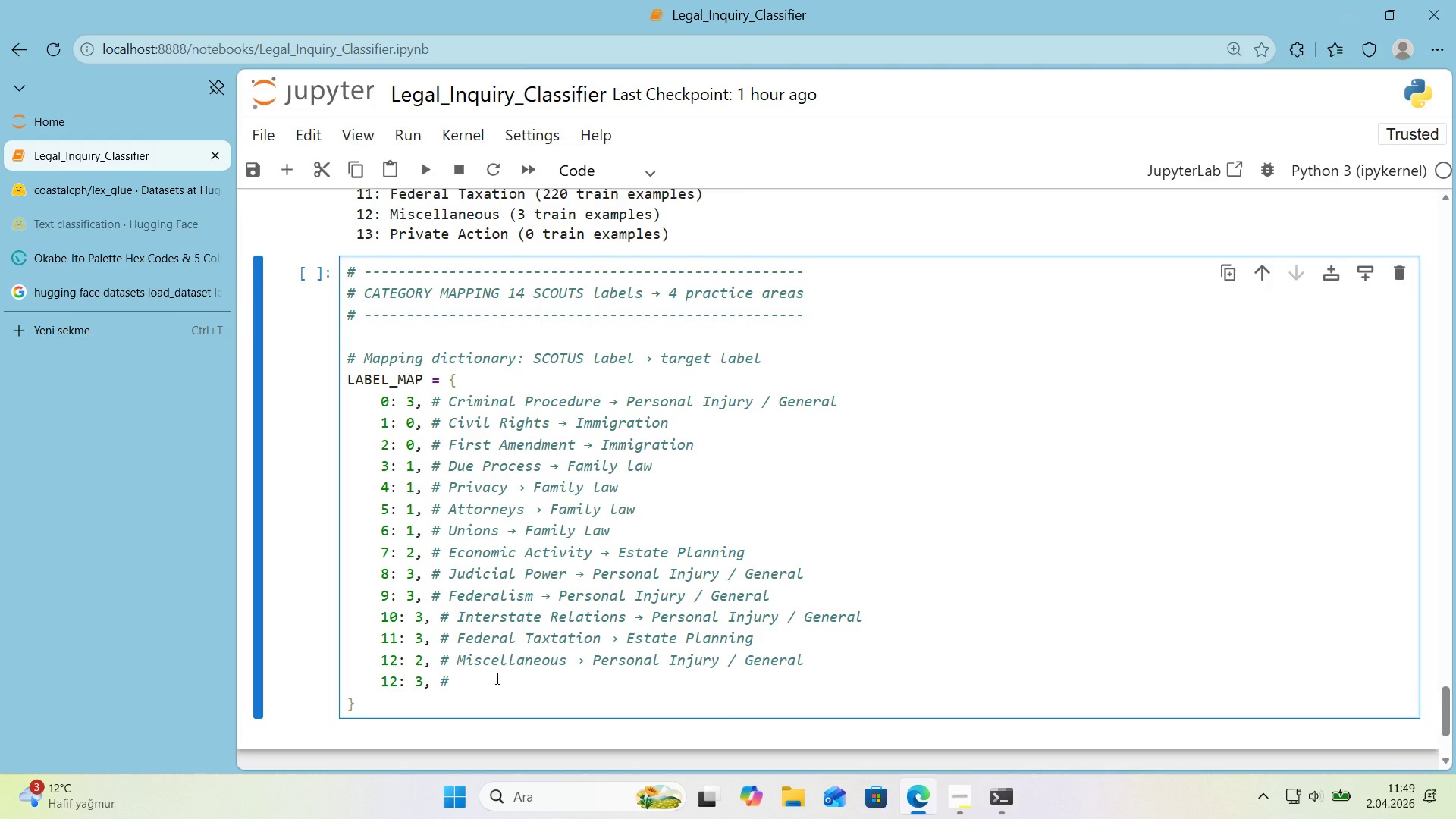 
type( M)
key(Backspace)
type(Pr'vate)
 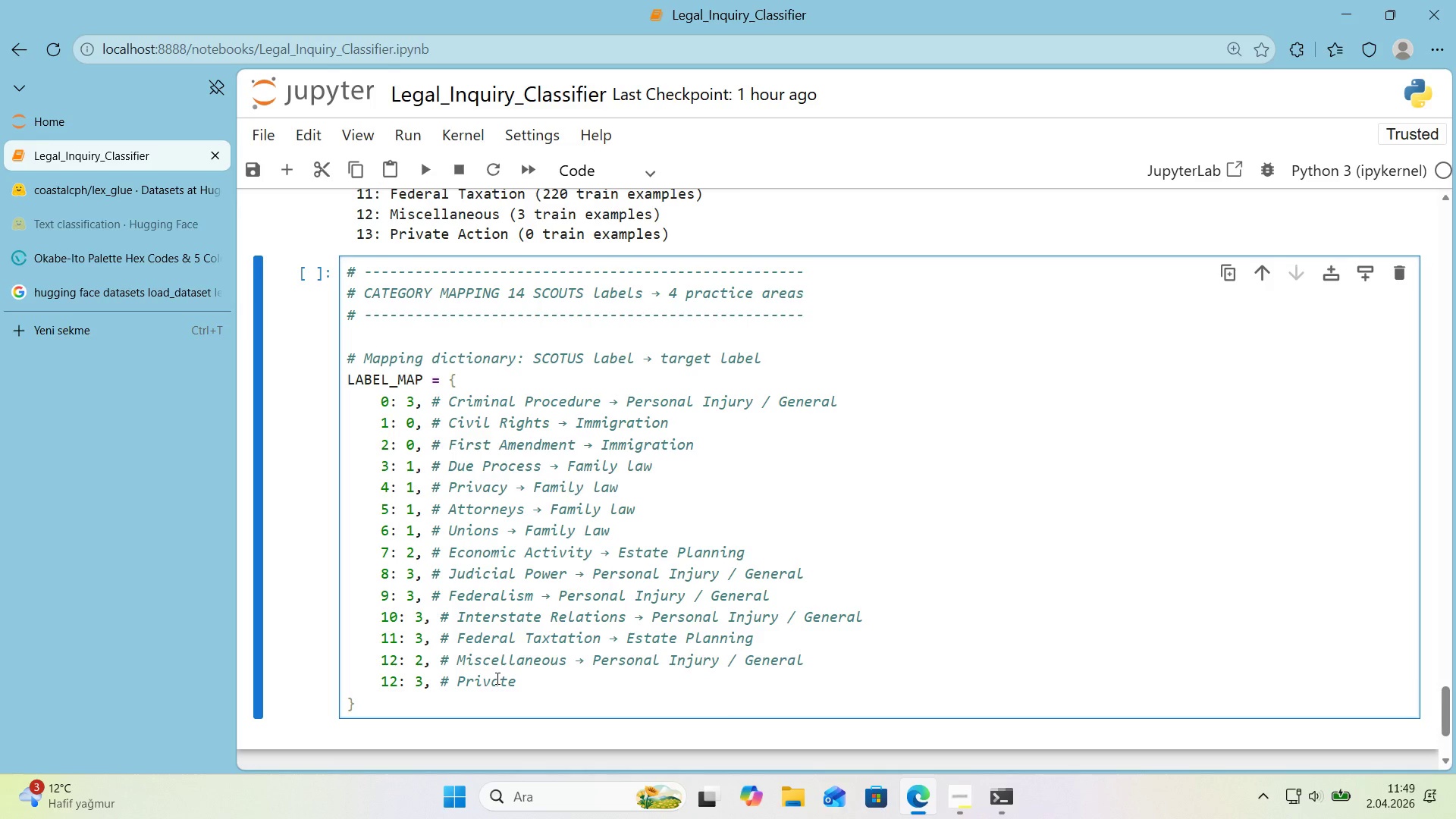 
wait(11.75)
 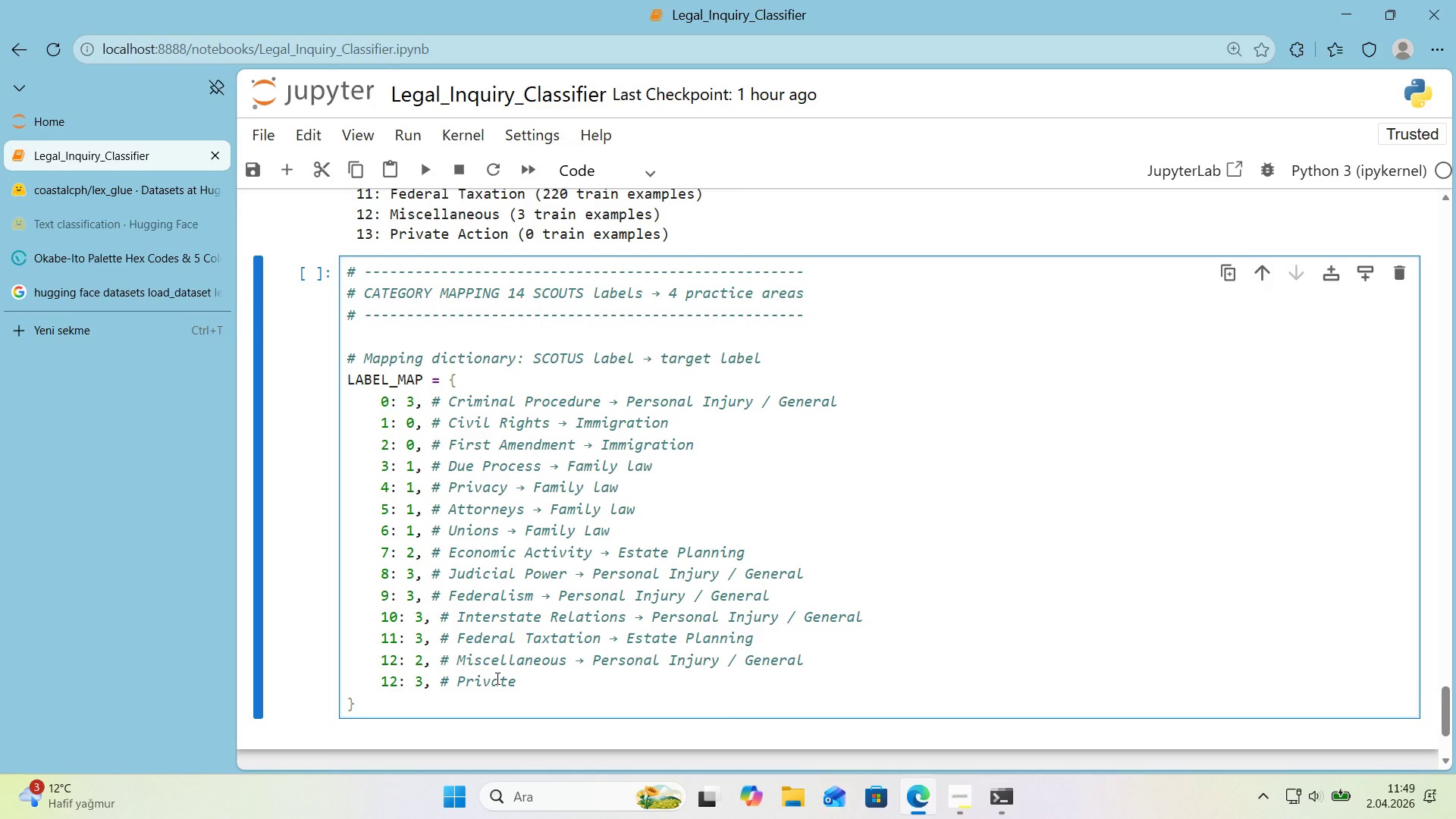 
type( Act'on )
 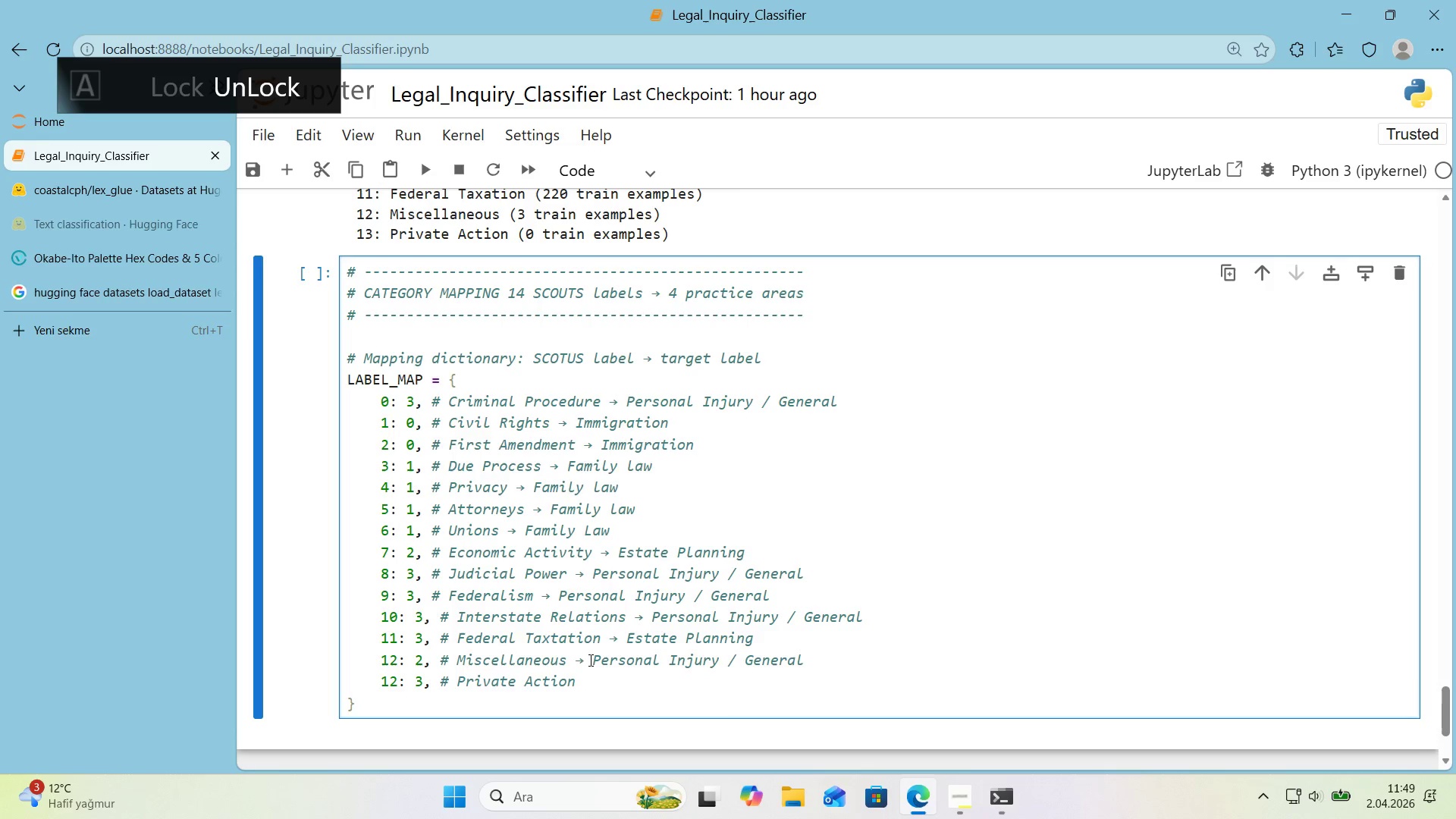 
left_click_drag(start_coordinate=[585, 663], to_coordinate=[579, 665])
 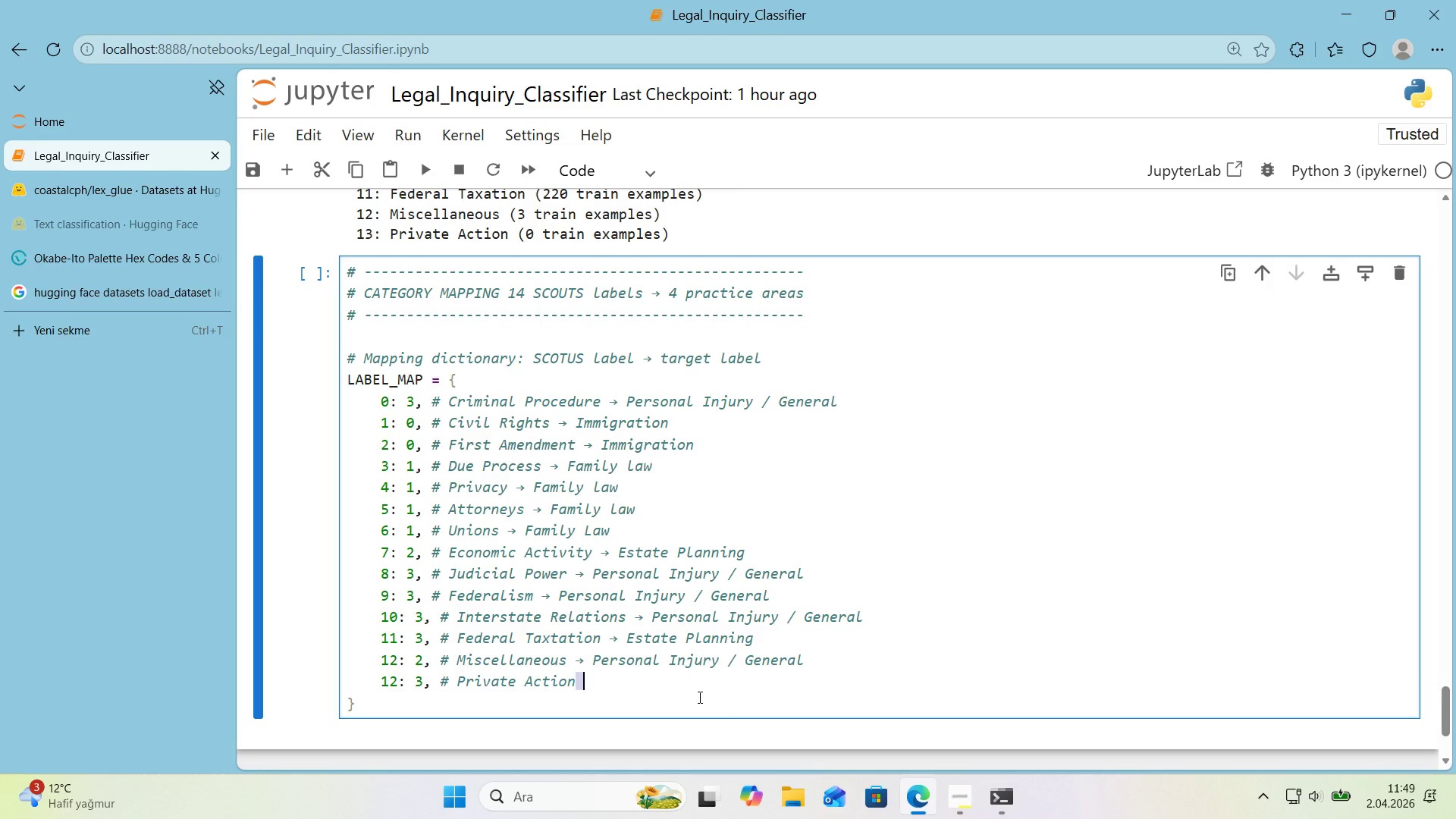 
key(Control+ControlLeft)
 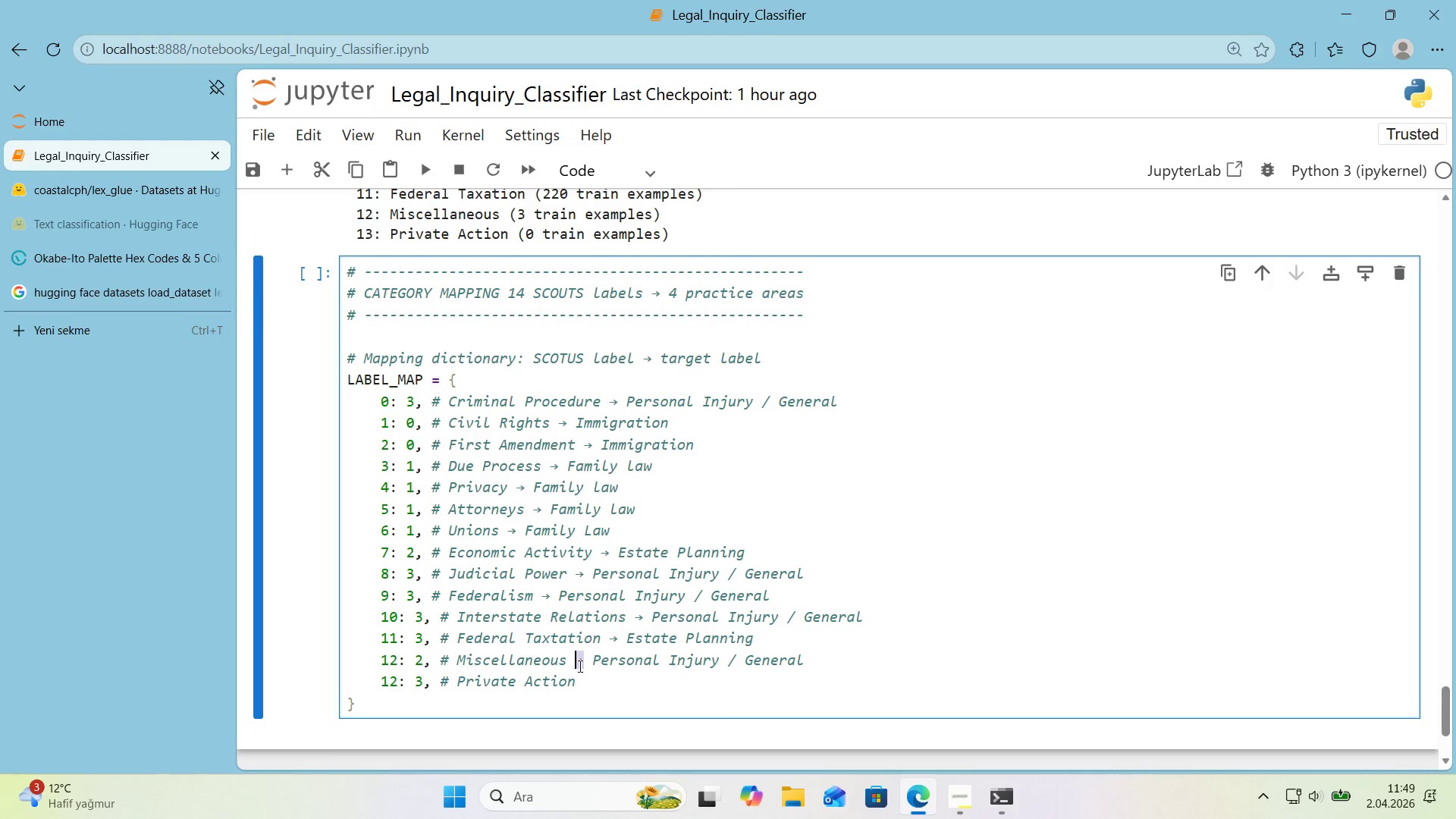 
key(Control+C)
 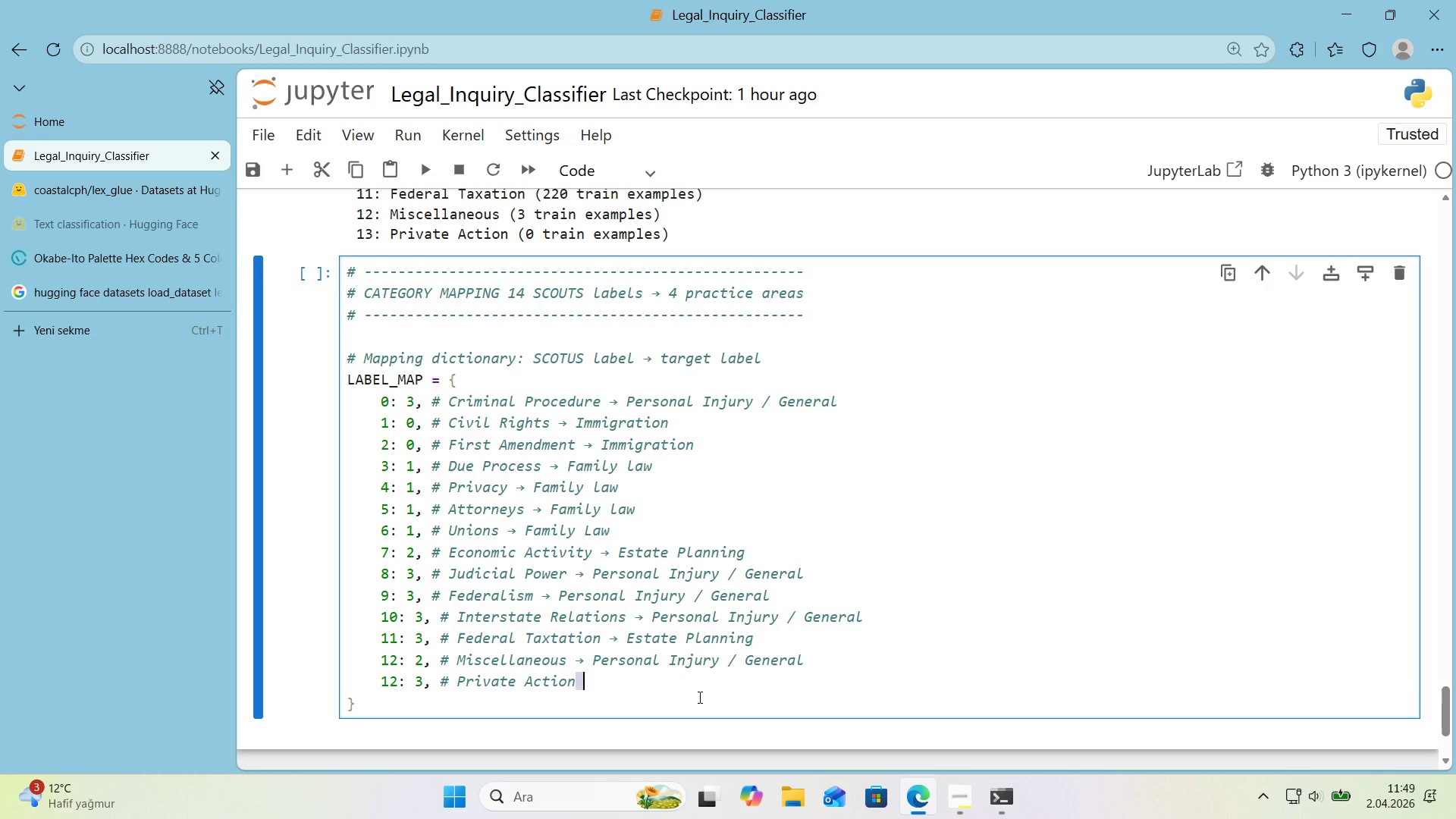 
key(Control+ControlLeft)
 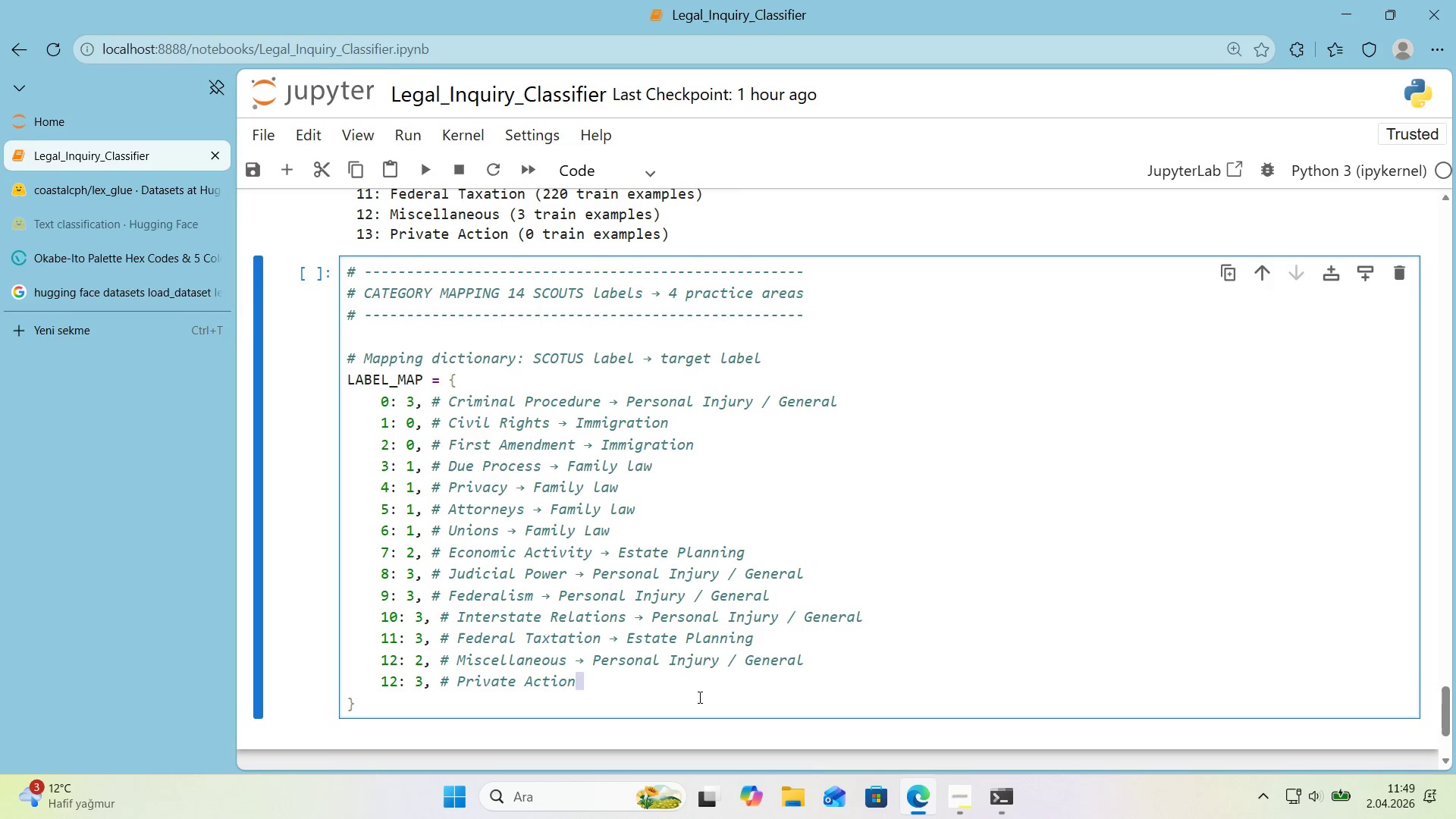 
key(Backspace)
 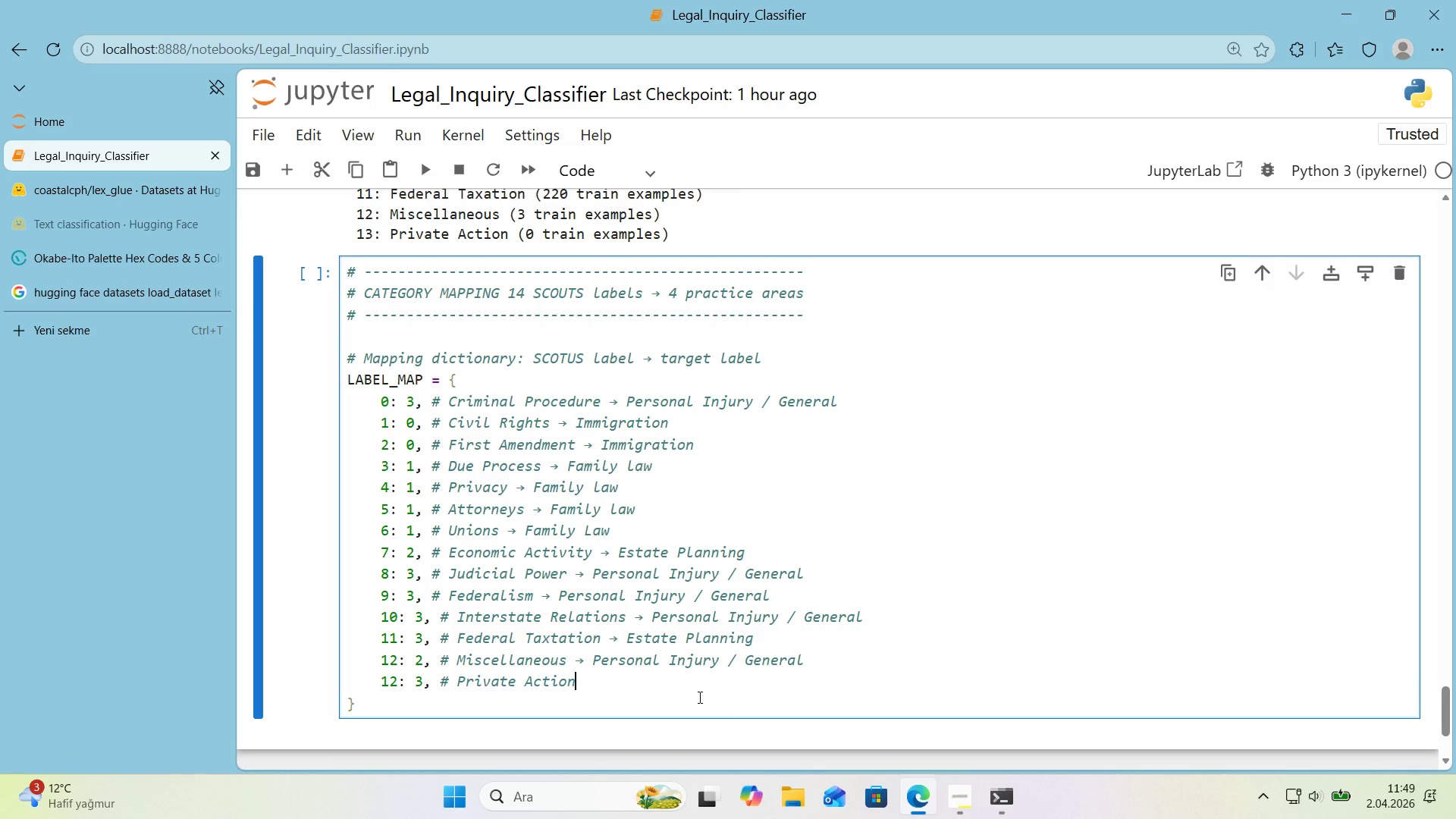 
key(Space)
 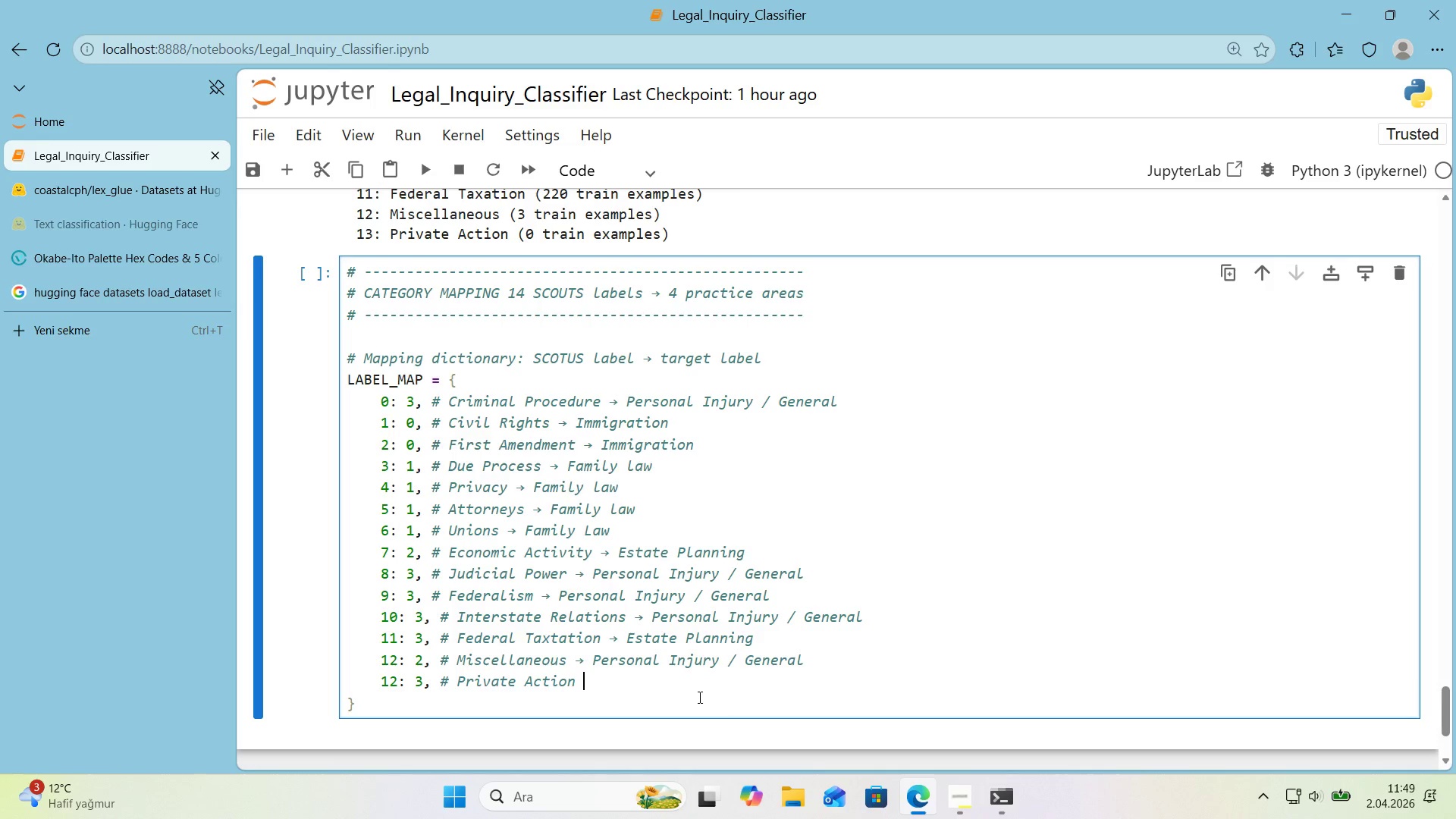 
key(Control+ControlLeft)
 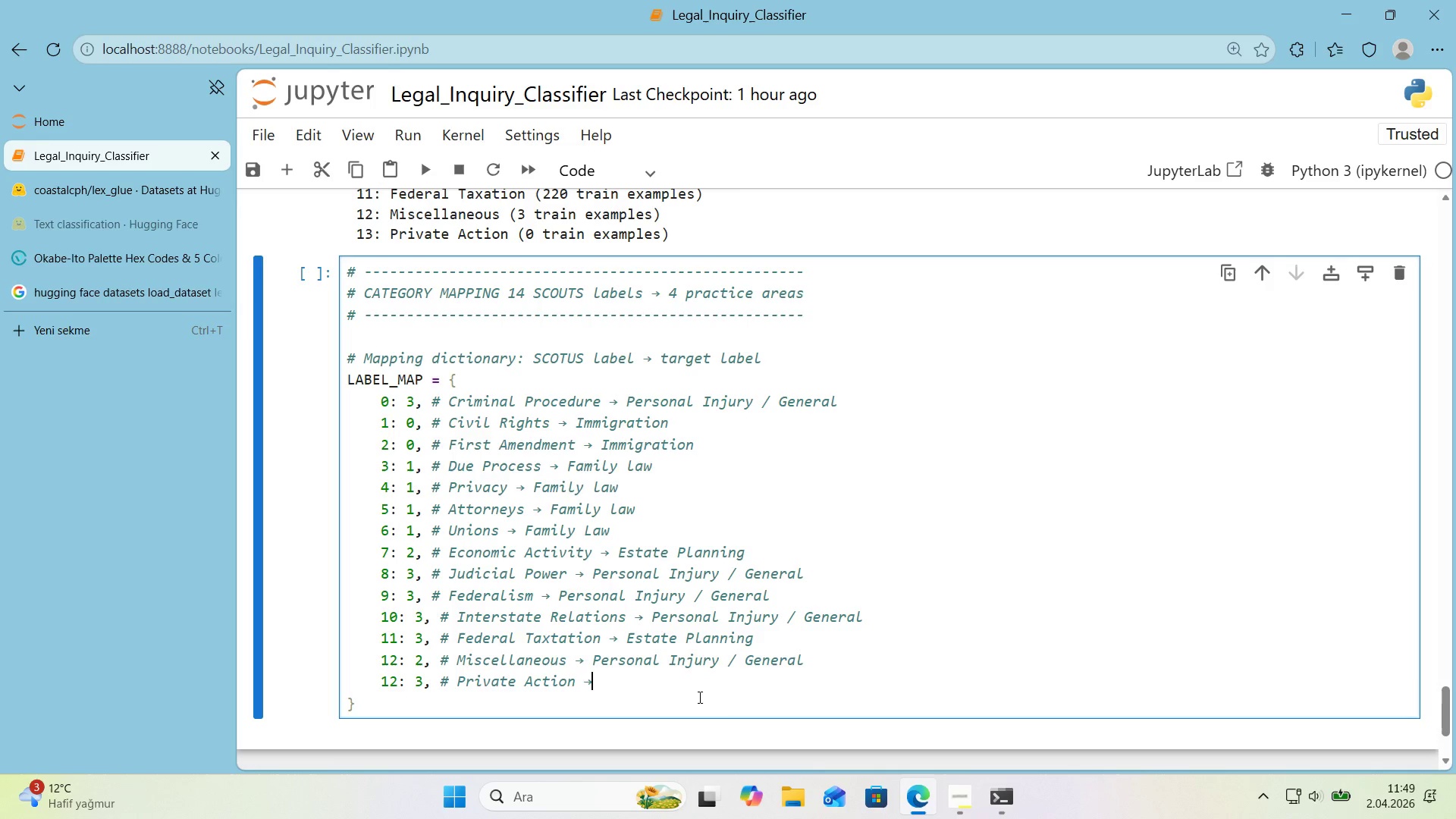 
key(Control+V)
 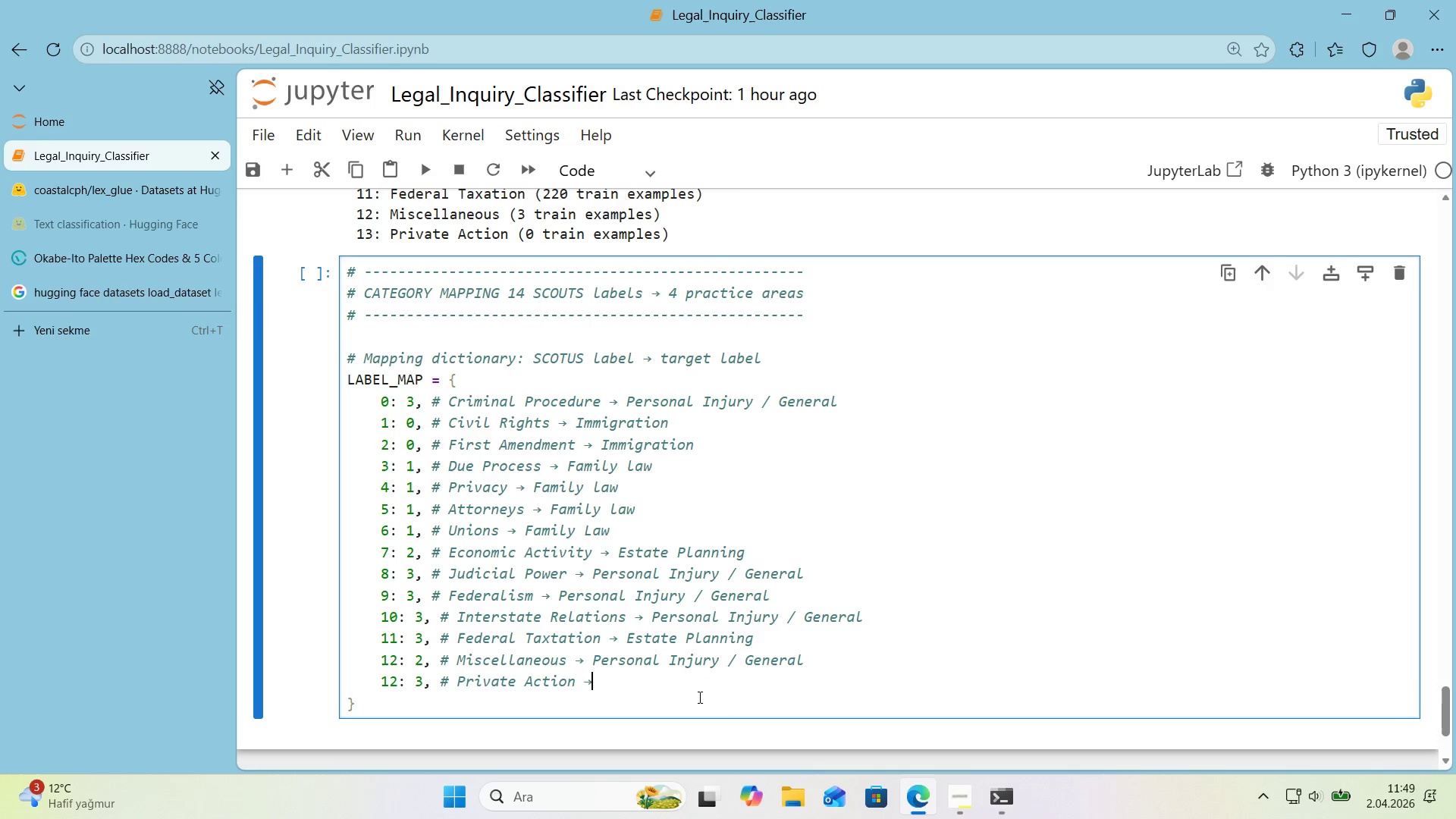 
type( Estate Plann'ng)
 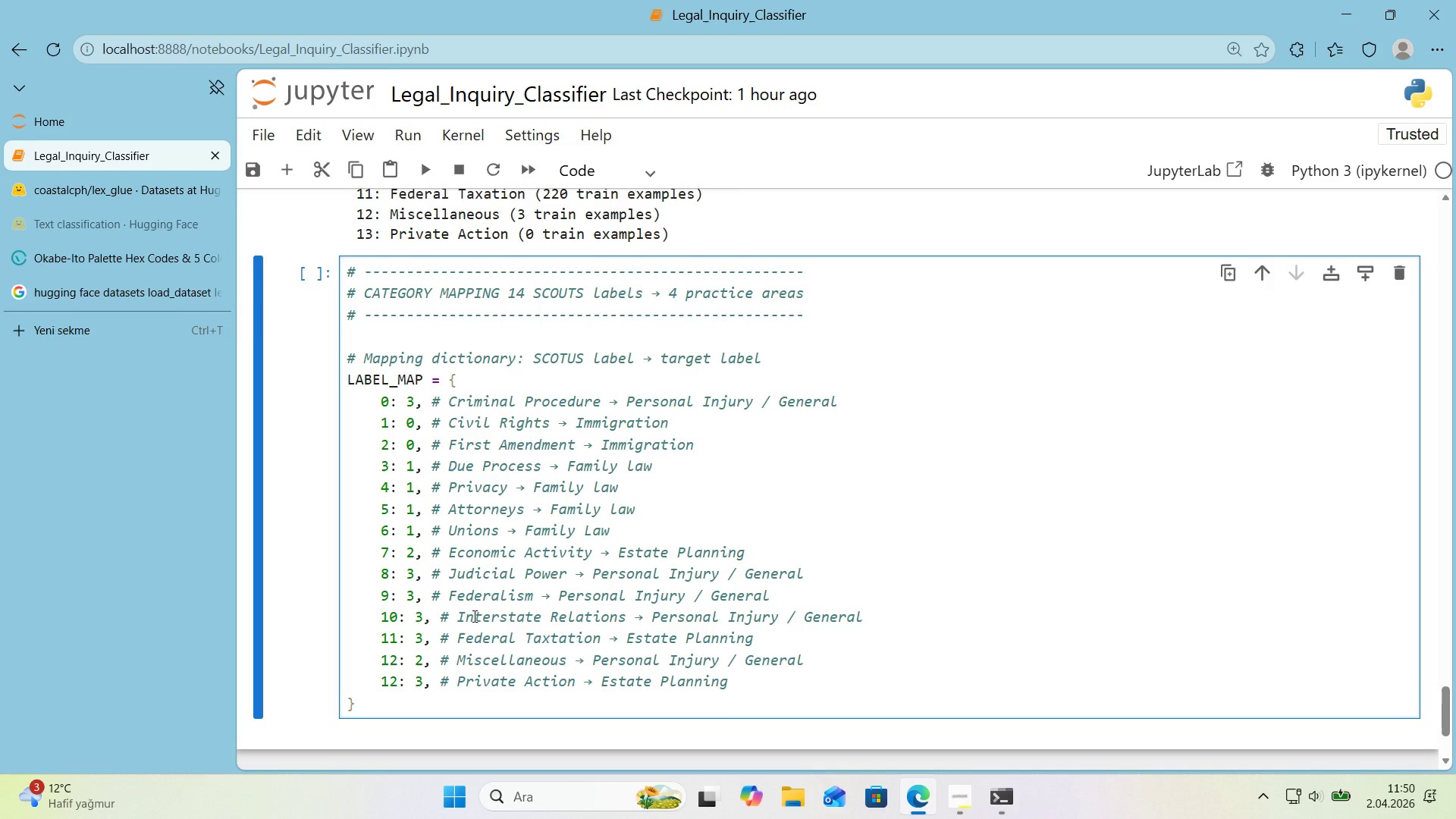 
wait(35.77)
 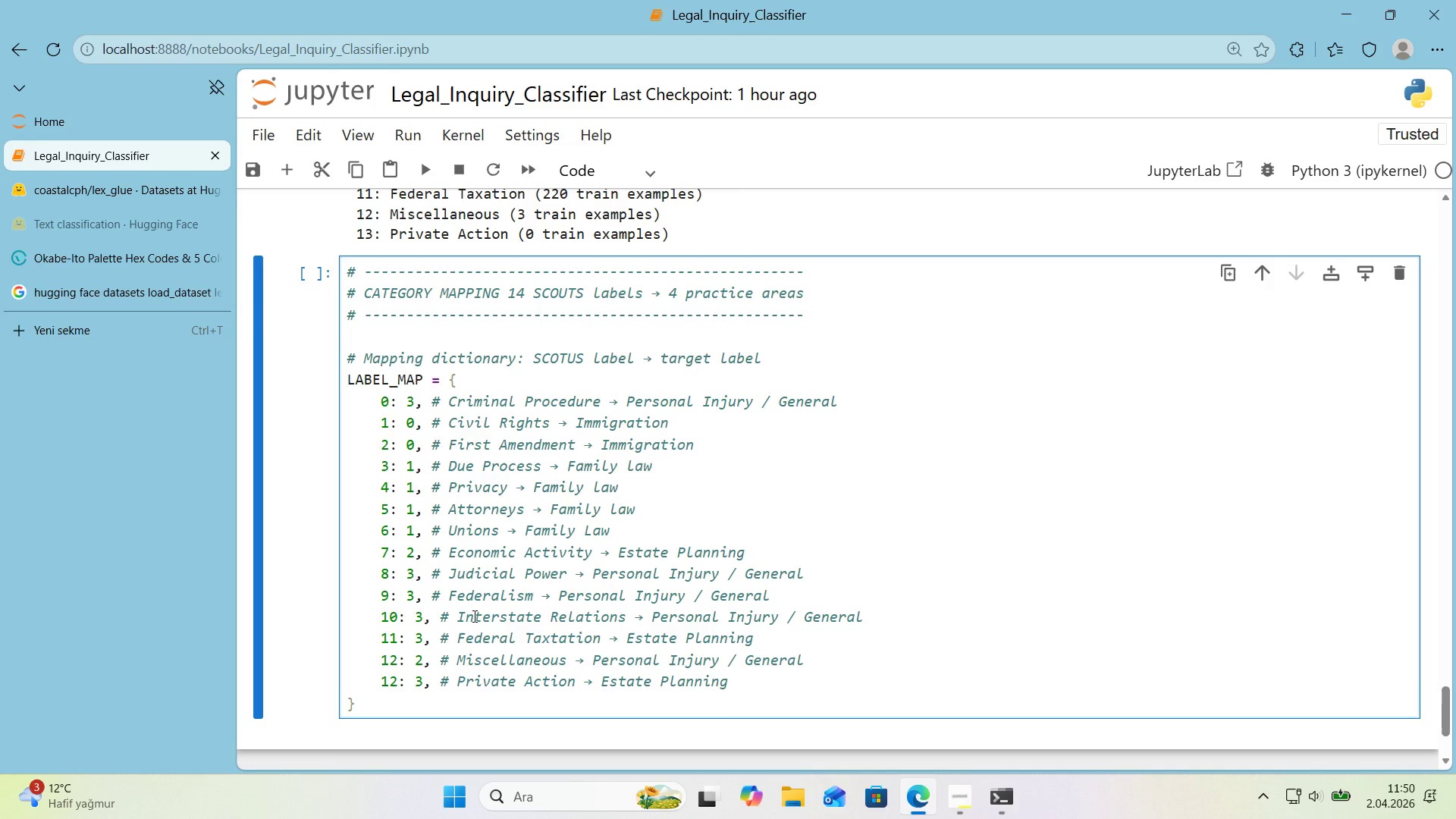 
left_click_drag(start_coordinate=[392, 686], to_coordinate=[396, 685])
 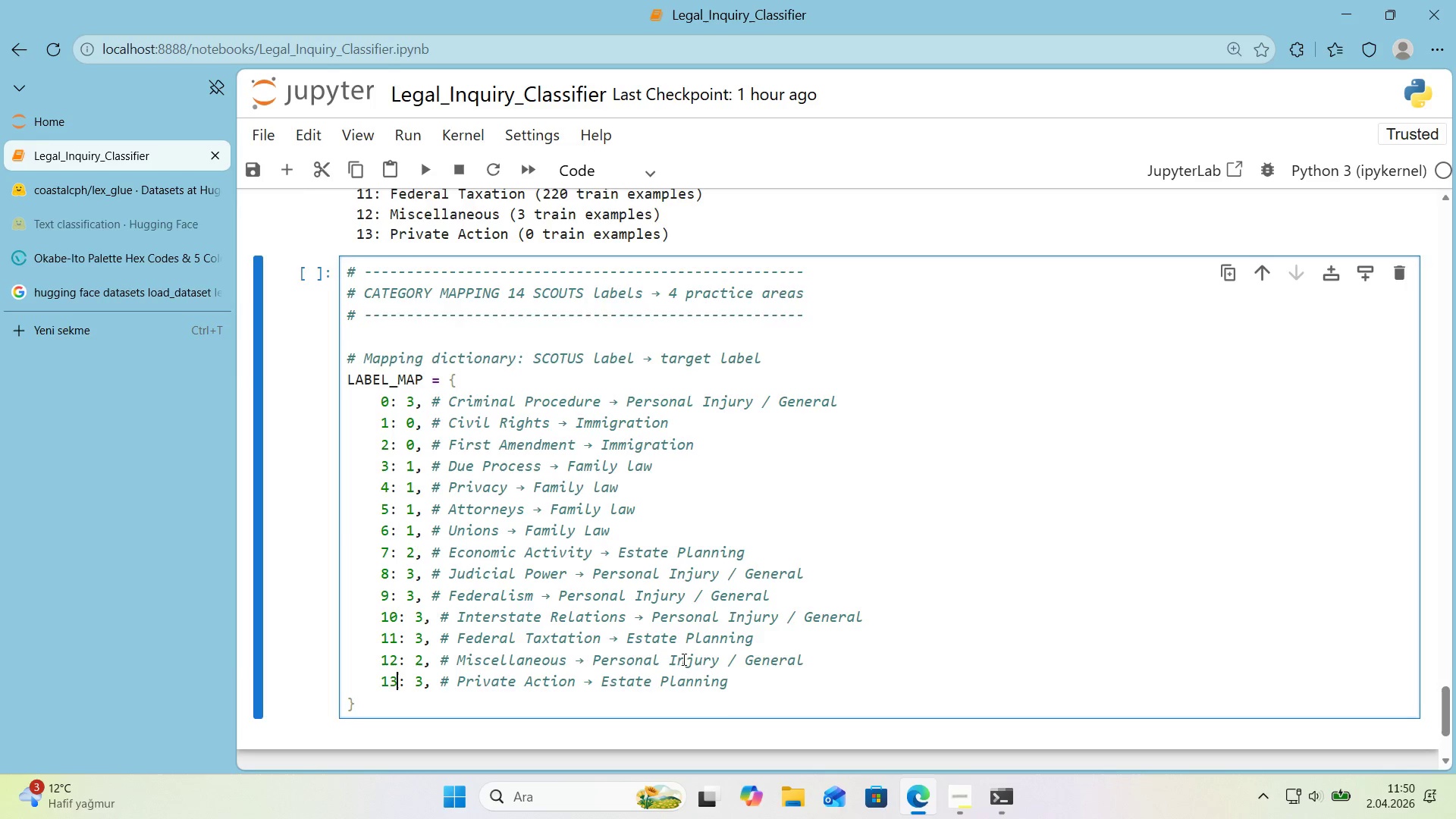 
key(3)
 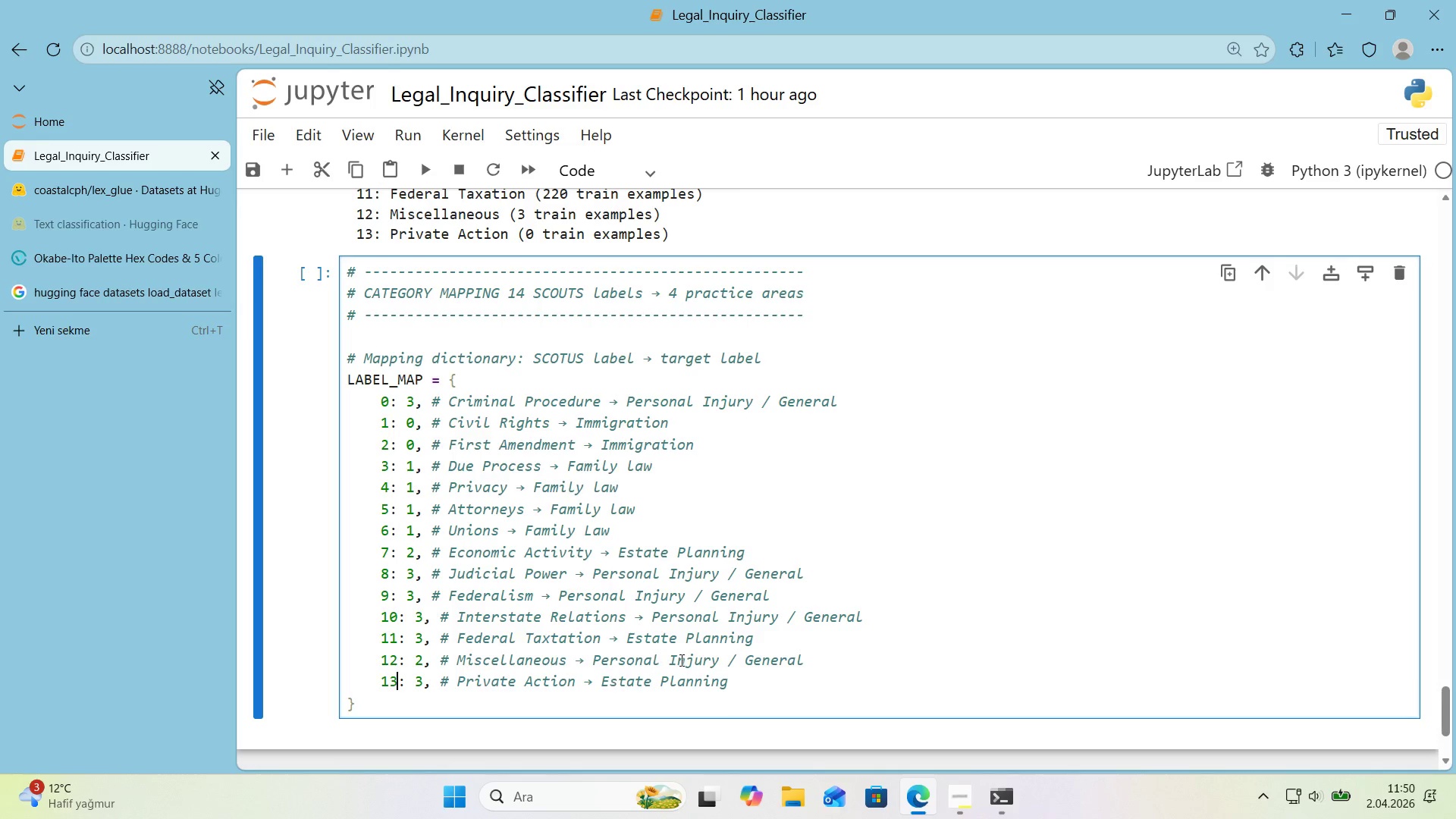 
scroll: coordinate [680, 657], scroll_direction: down, amount: 1.0
 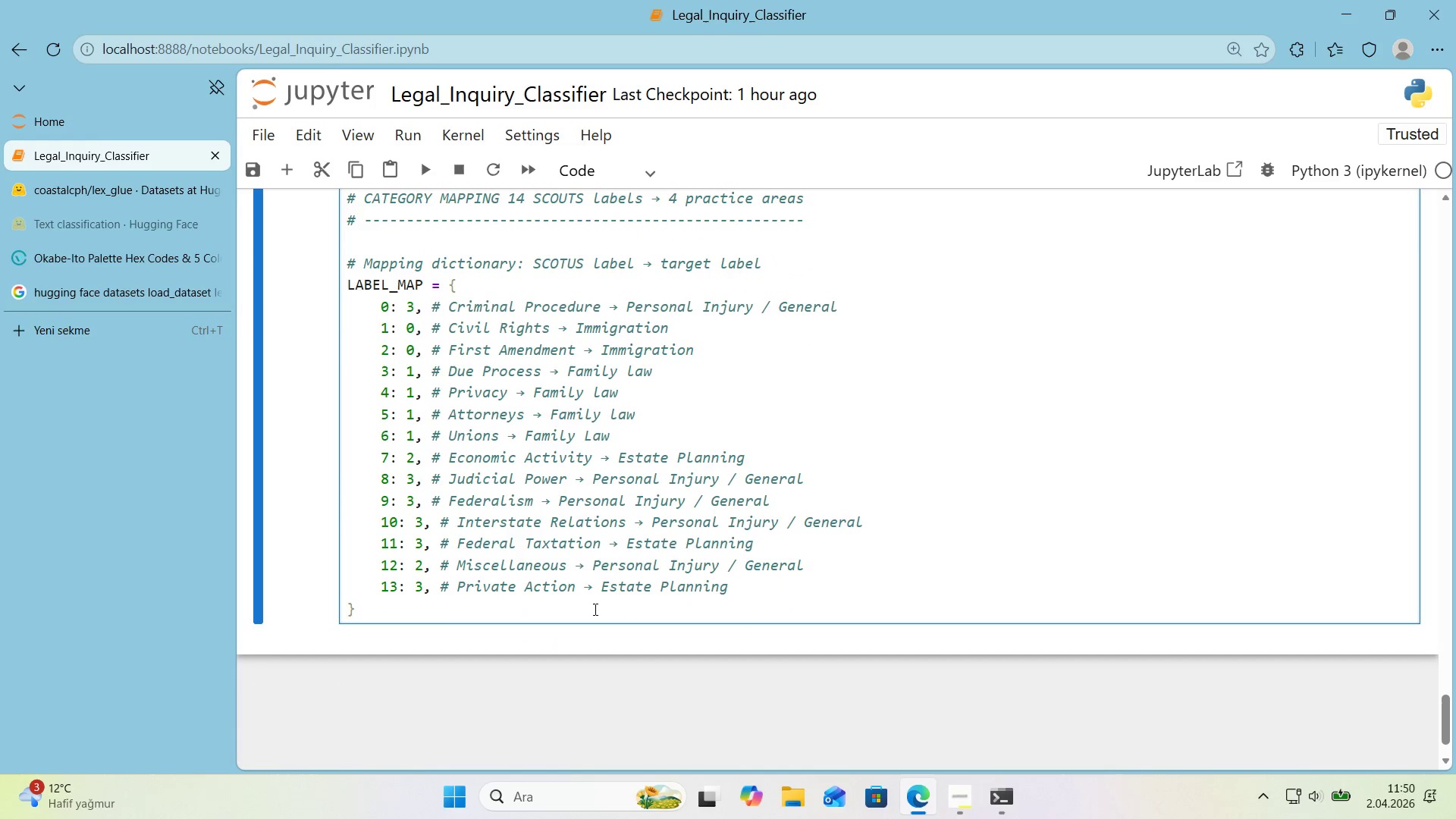 
left_click([594, 609])
 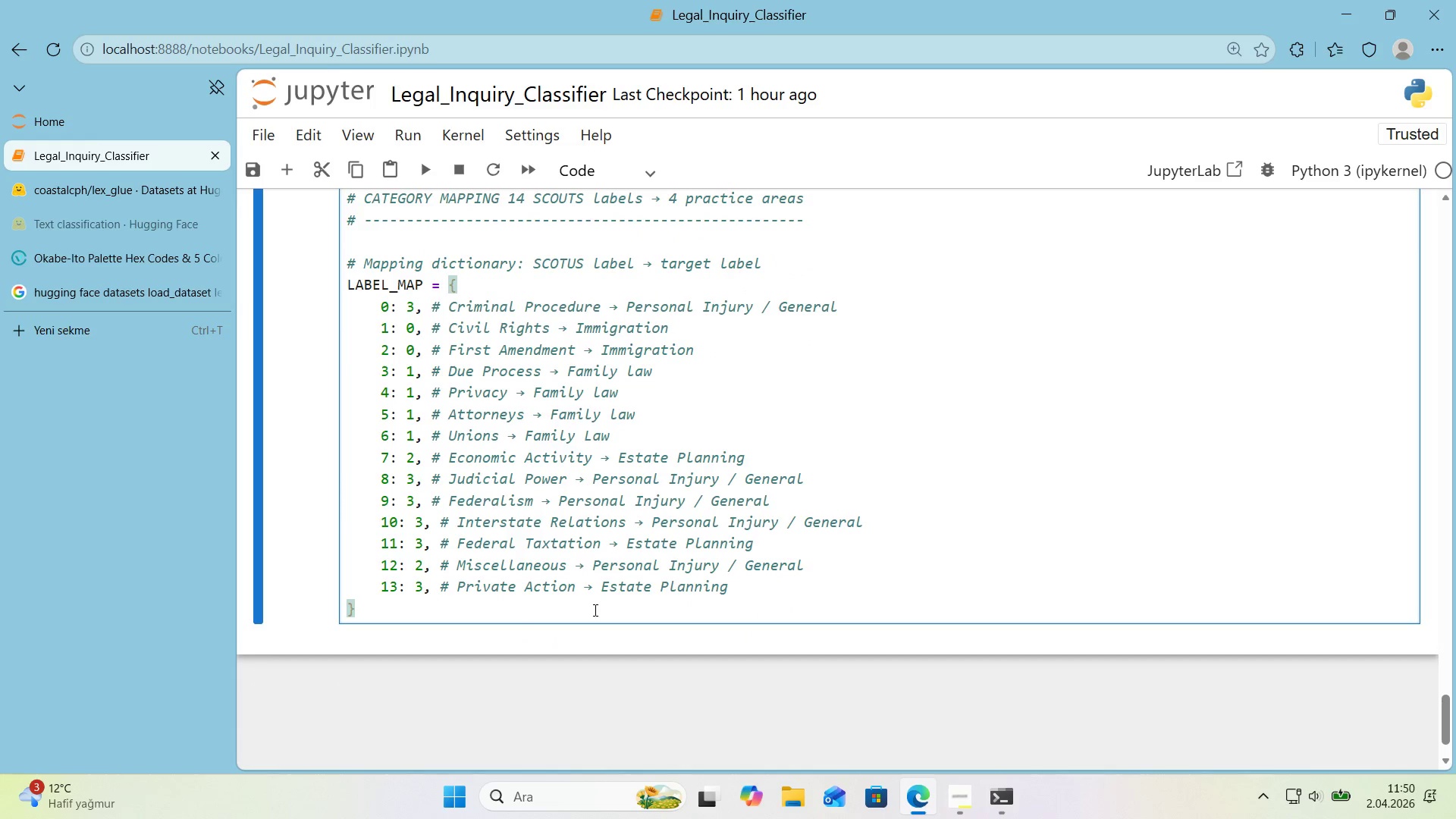 
key(Enter)
 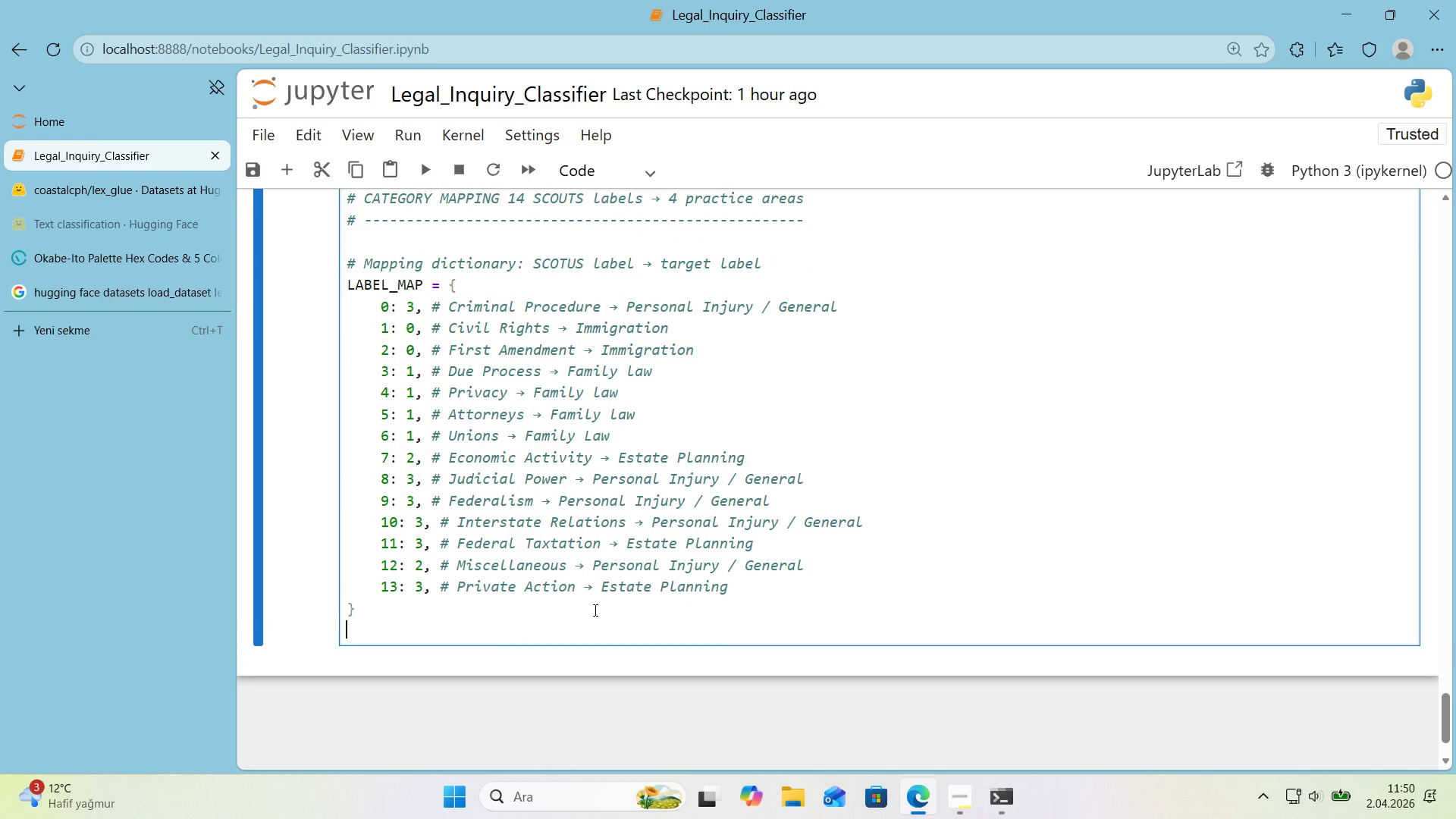 
key(Enter)
 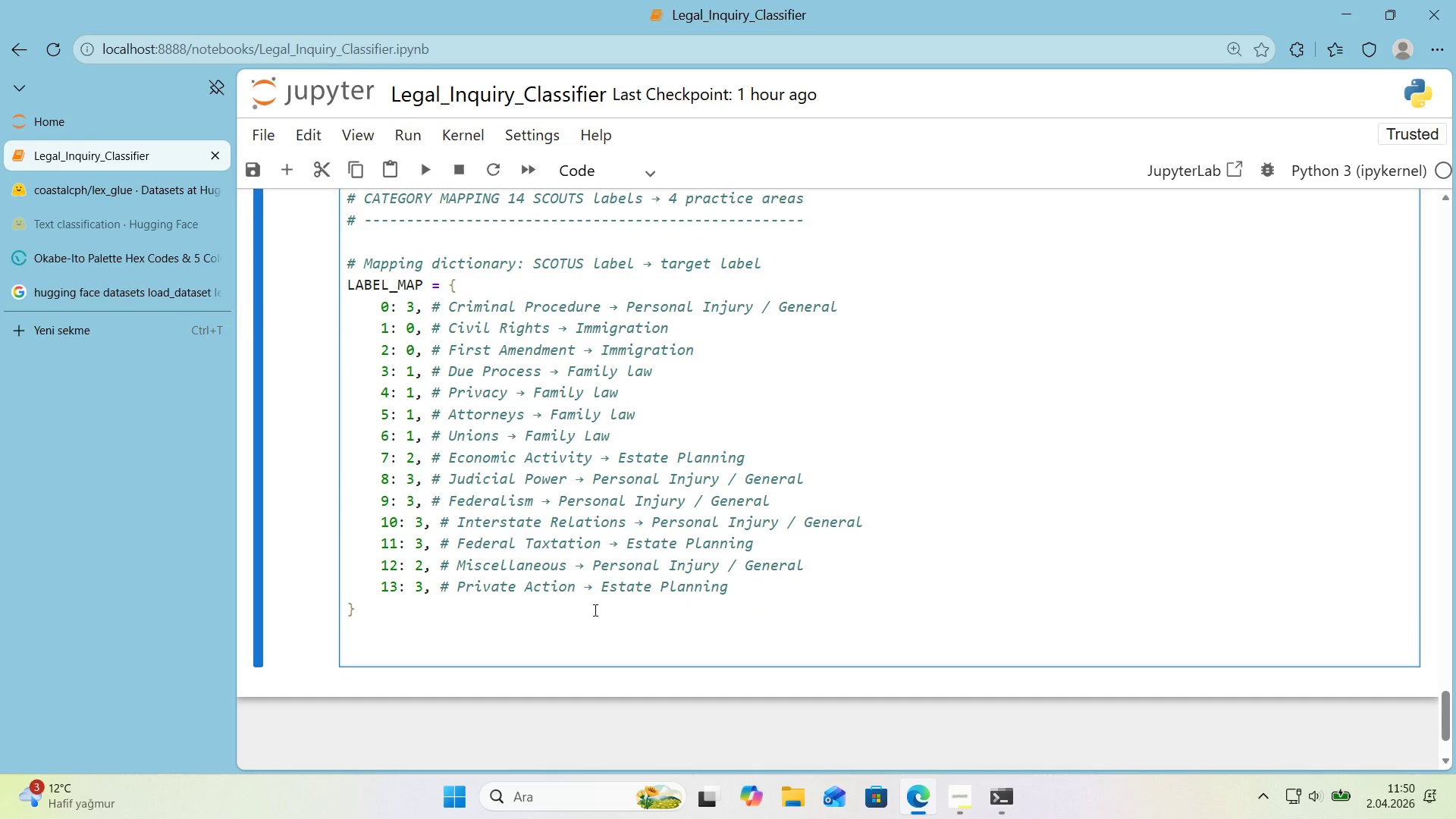 
type(def appy)
key(Backspace)
type(ly_mapp'ng*()
 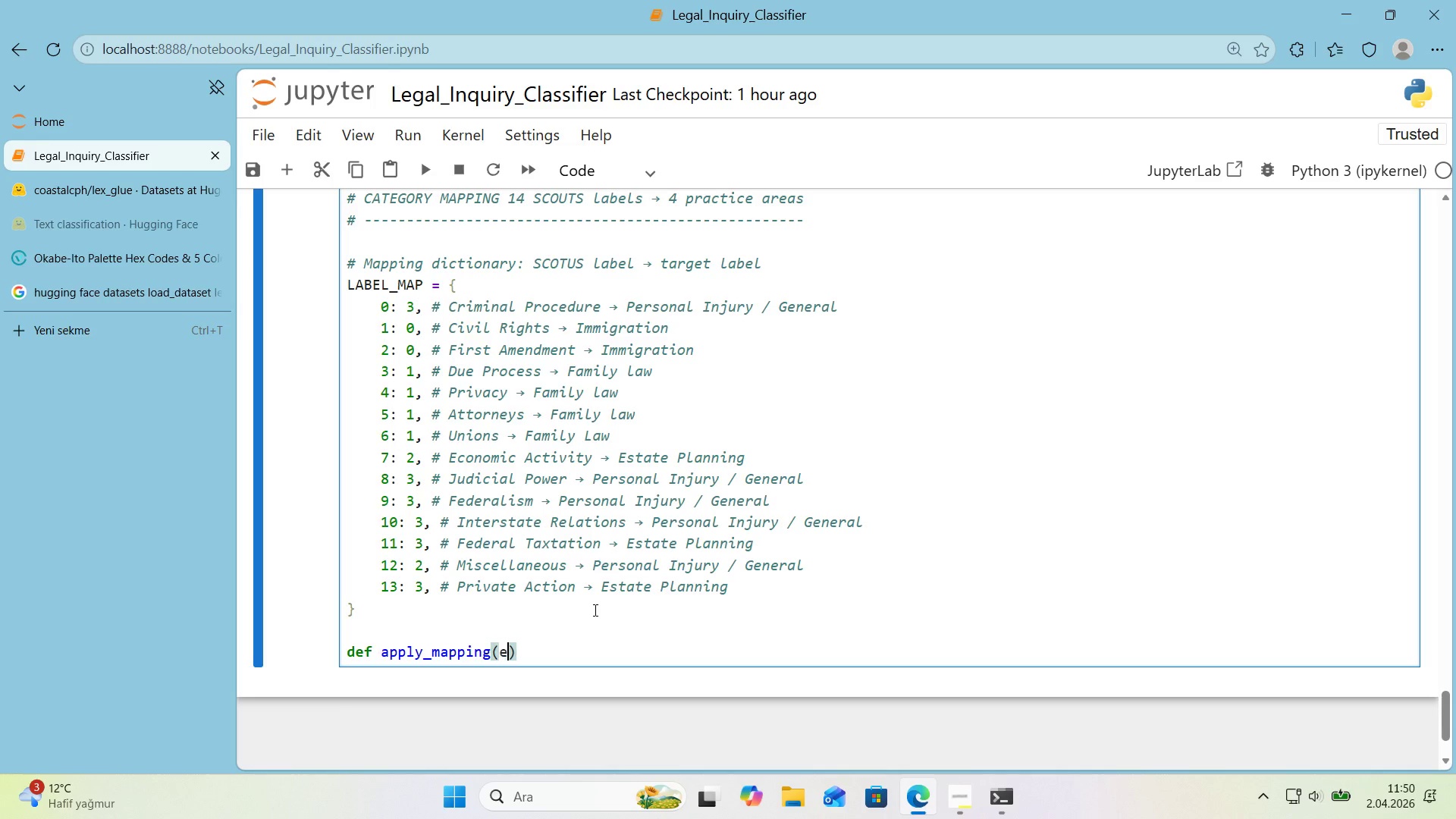 
 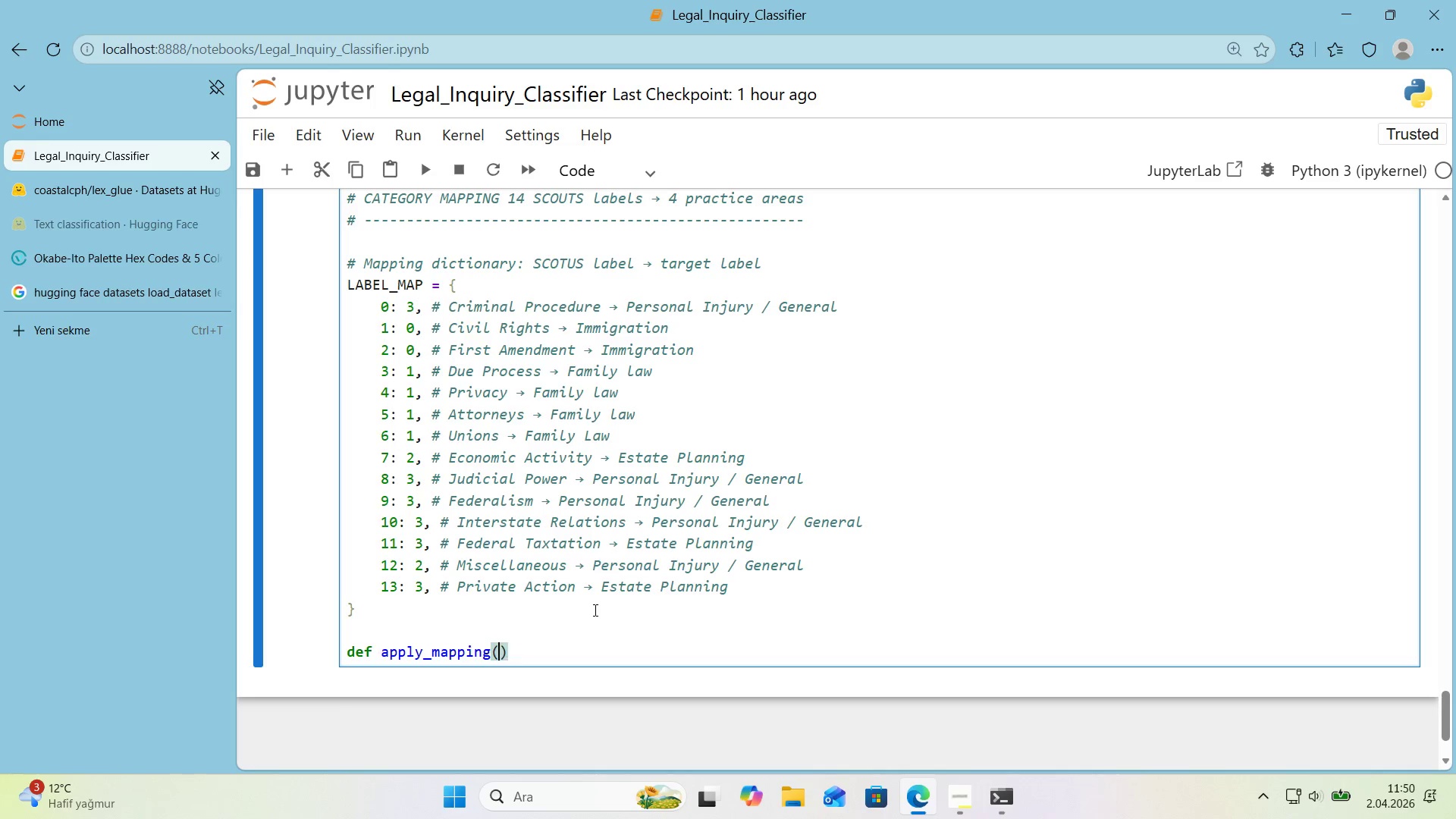 
key(ArrowLeft)
 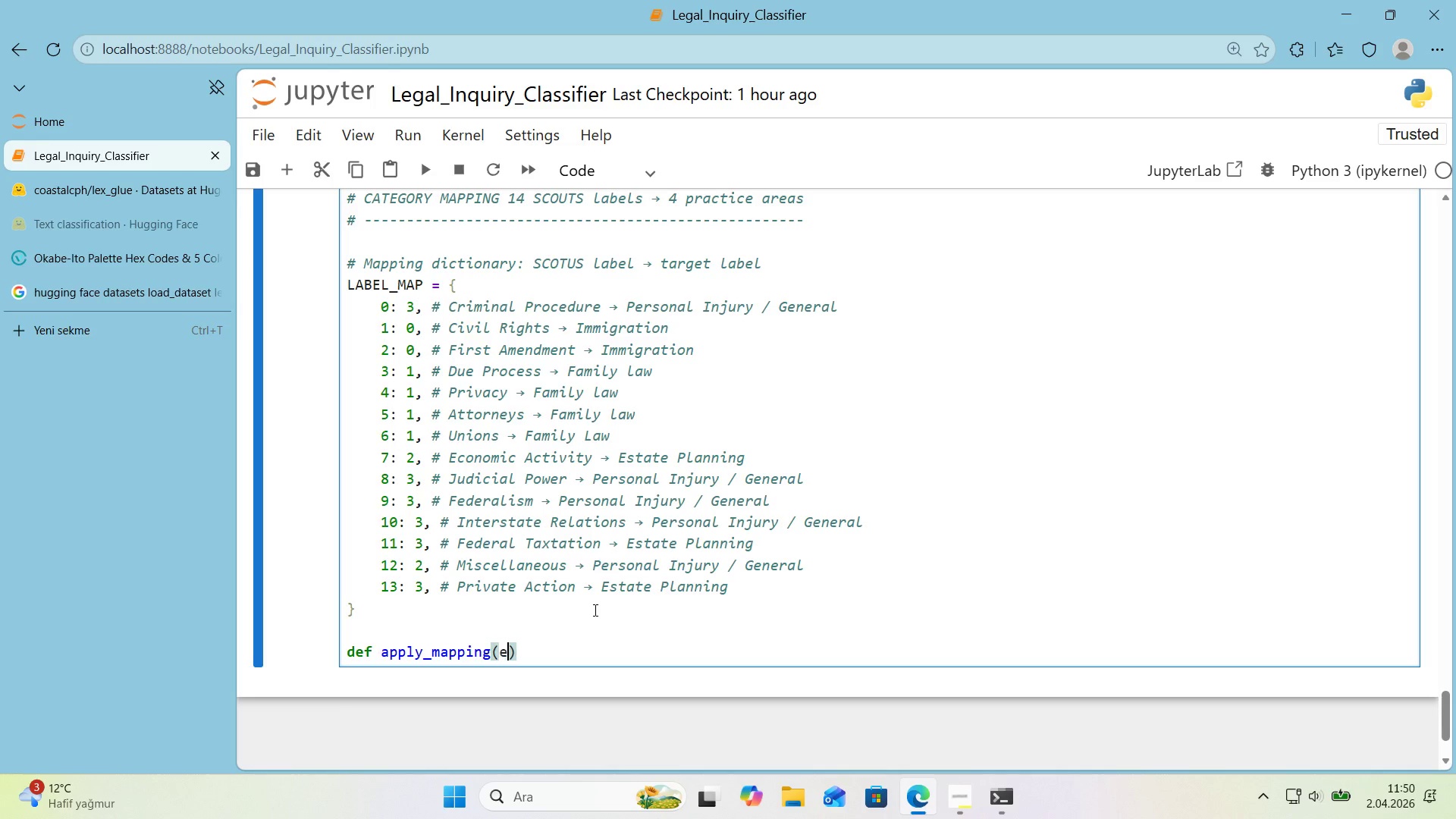 
type(example)
 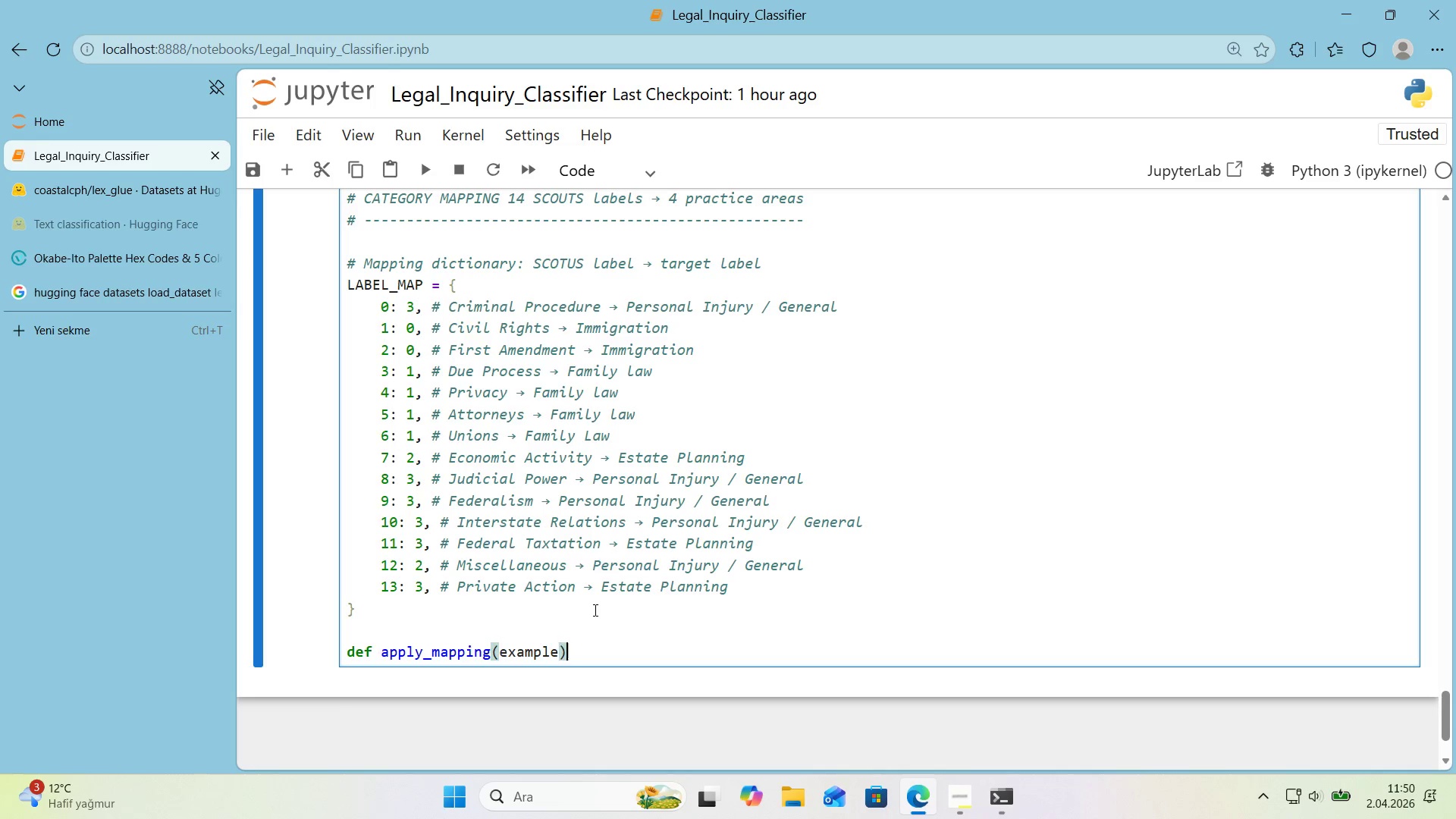 
key(ArrowRight)
 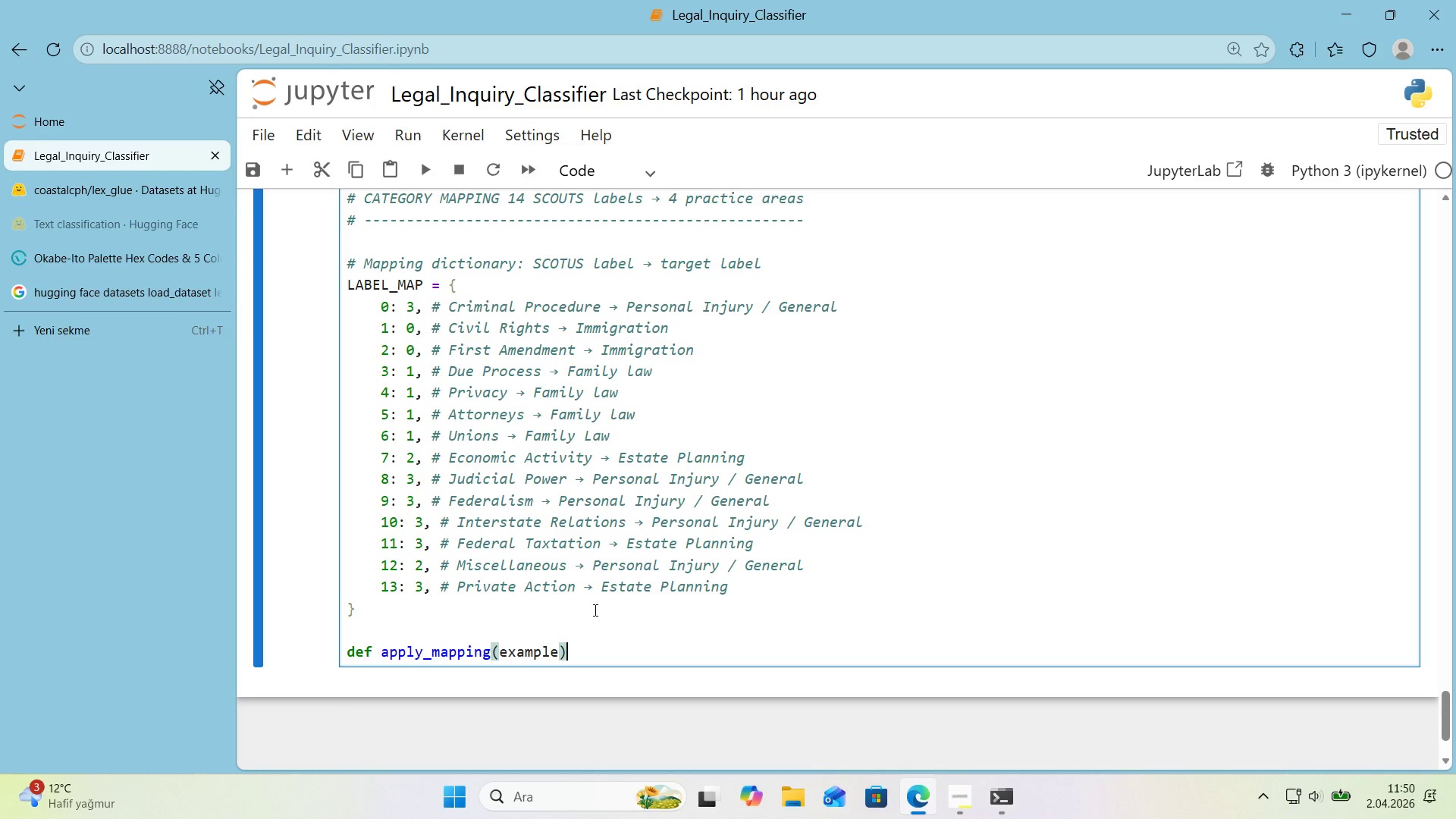 
key(Shift+Period)
 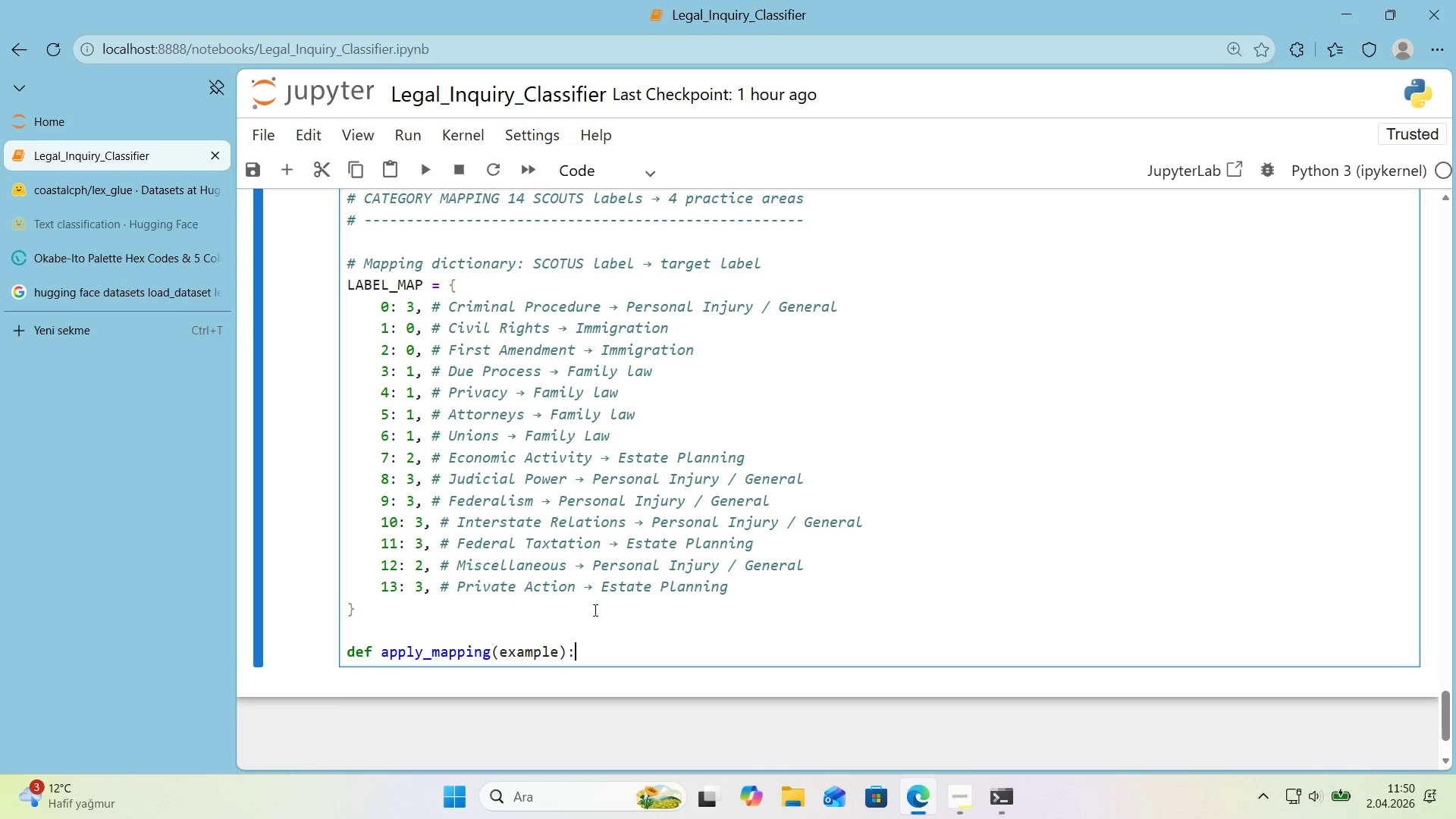 
key(Enter)
 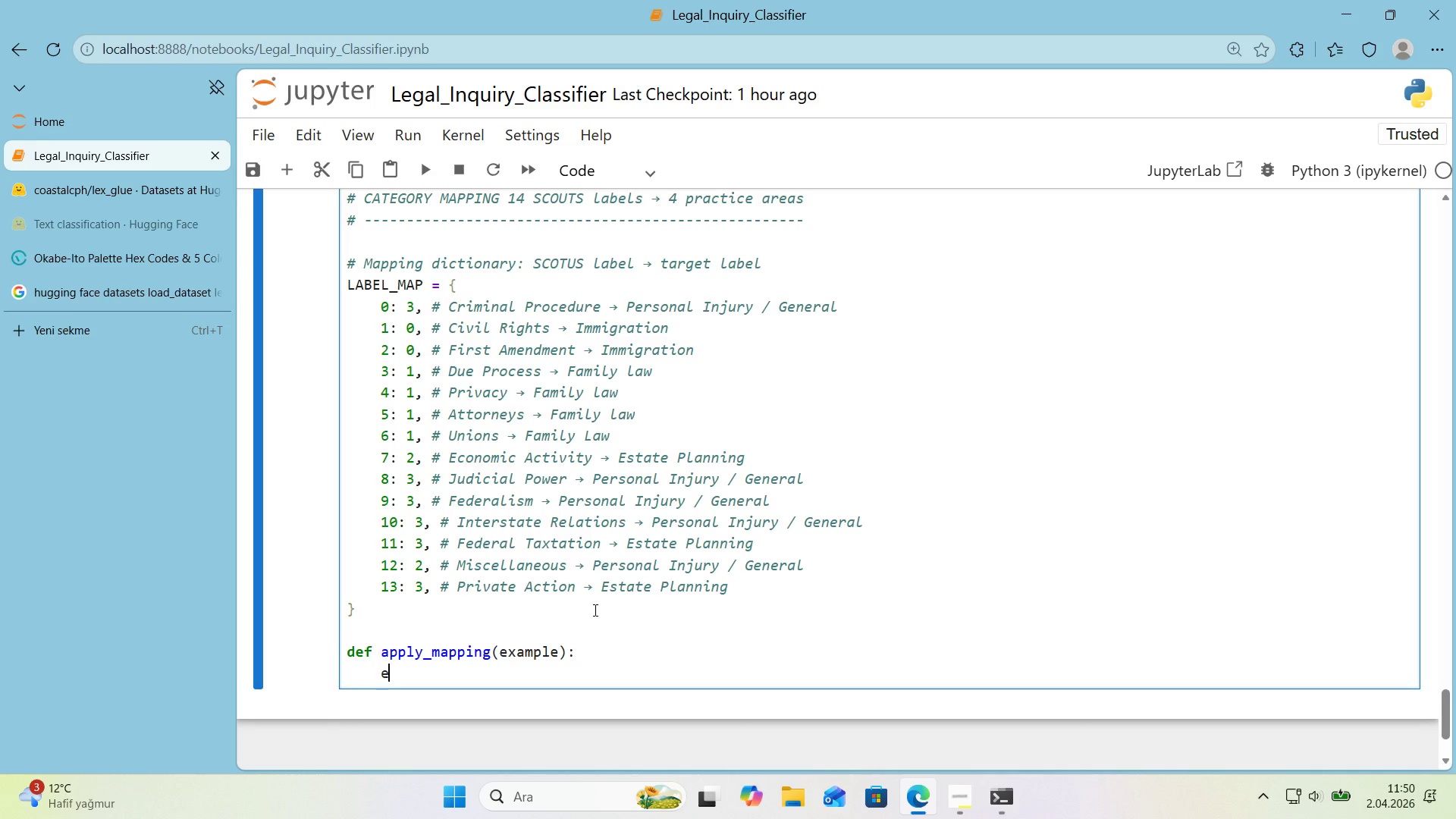 
type(example*()
 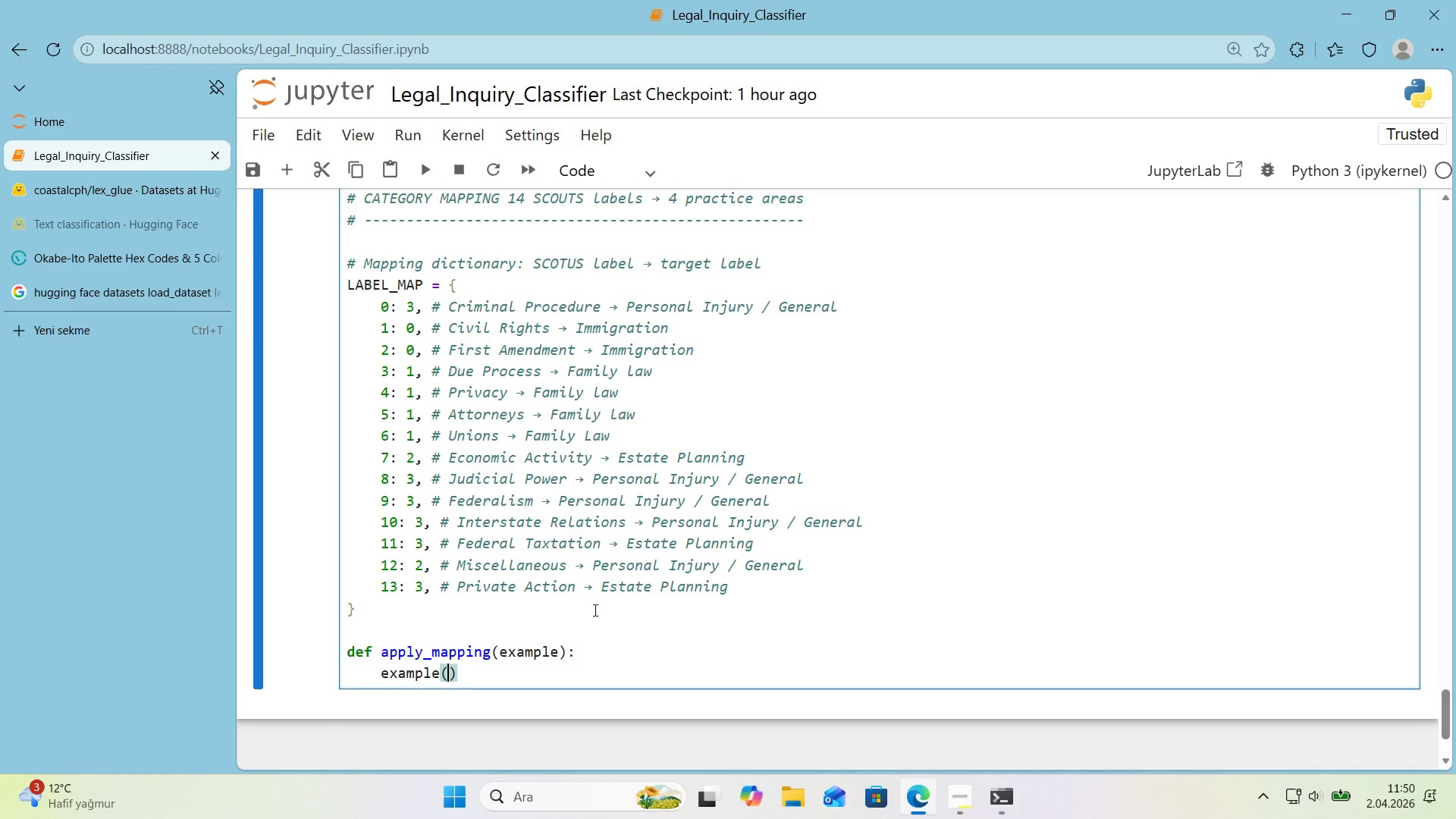 
 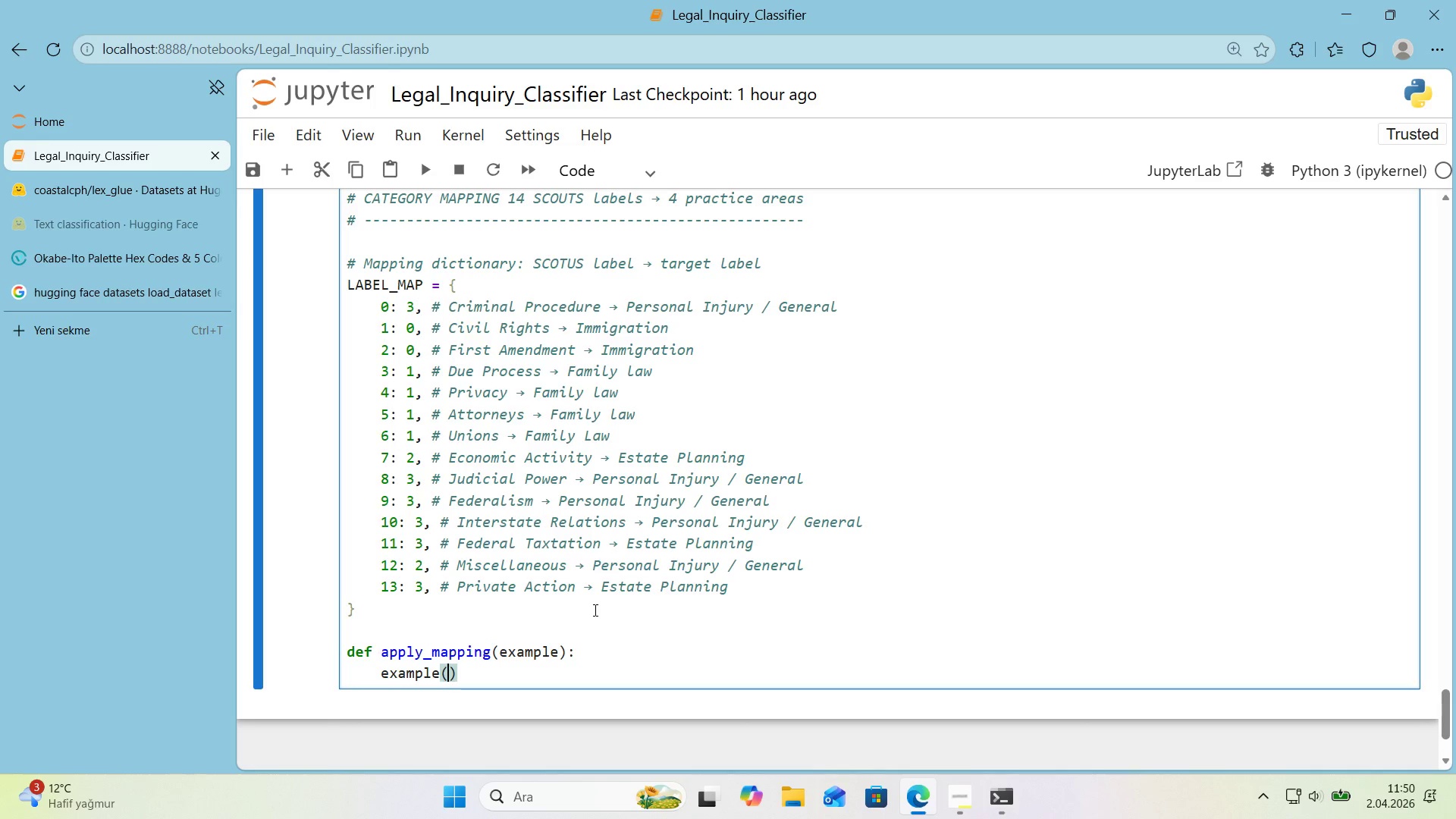 
key(ArrowLeft)
 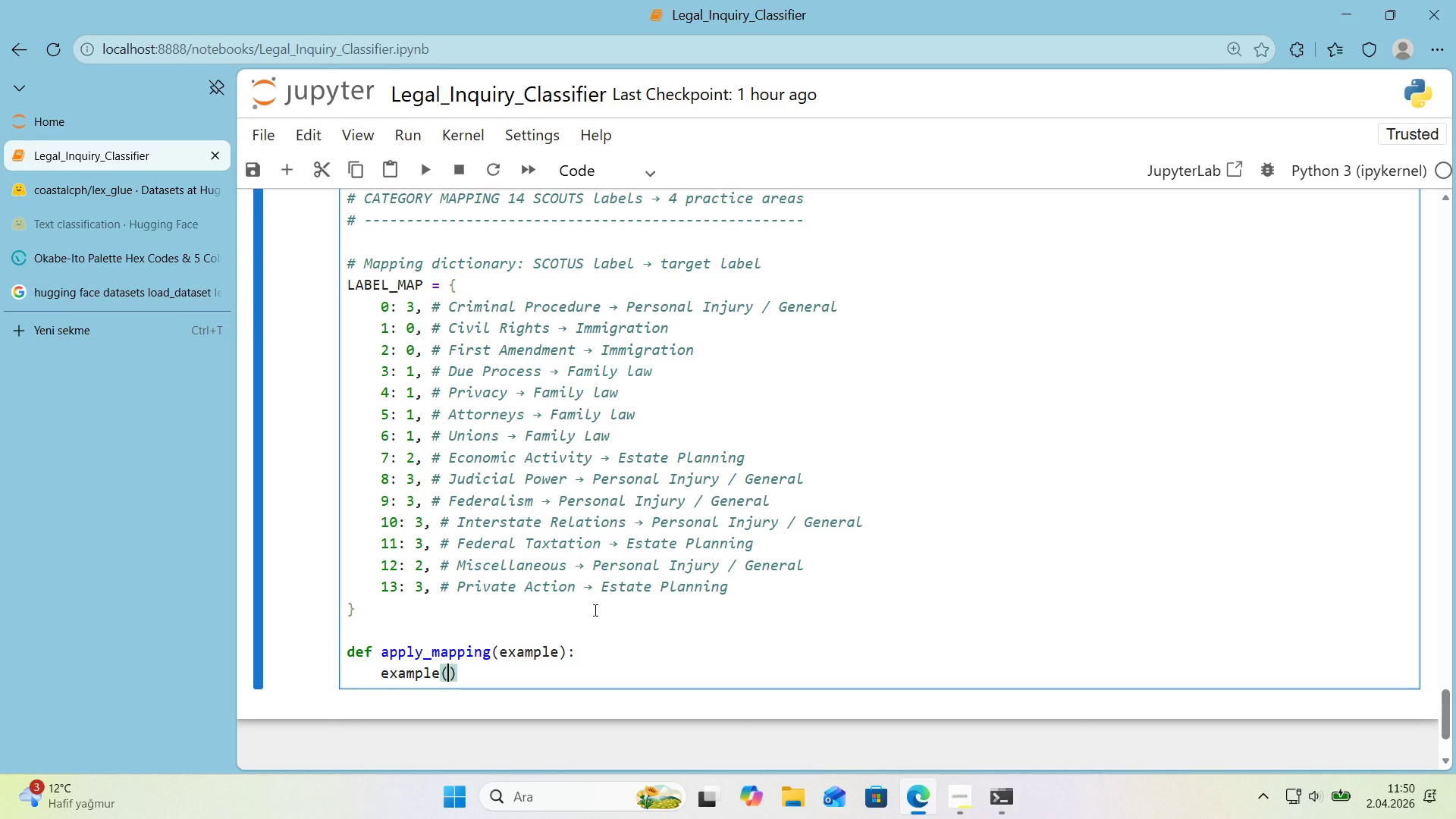 
type(@@)
 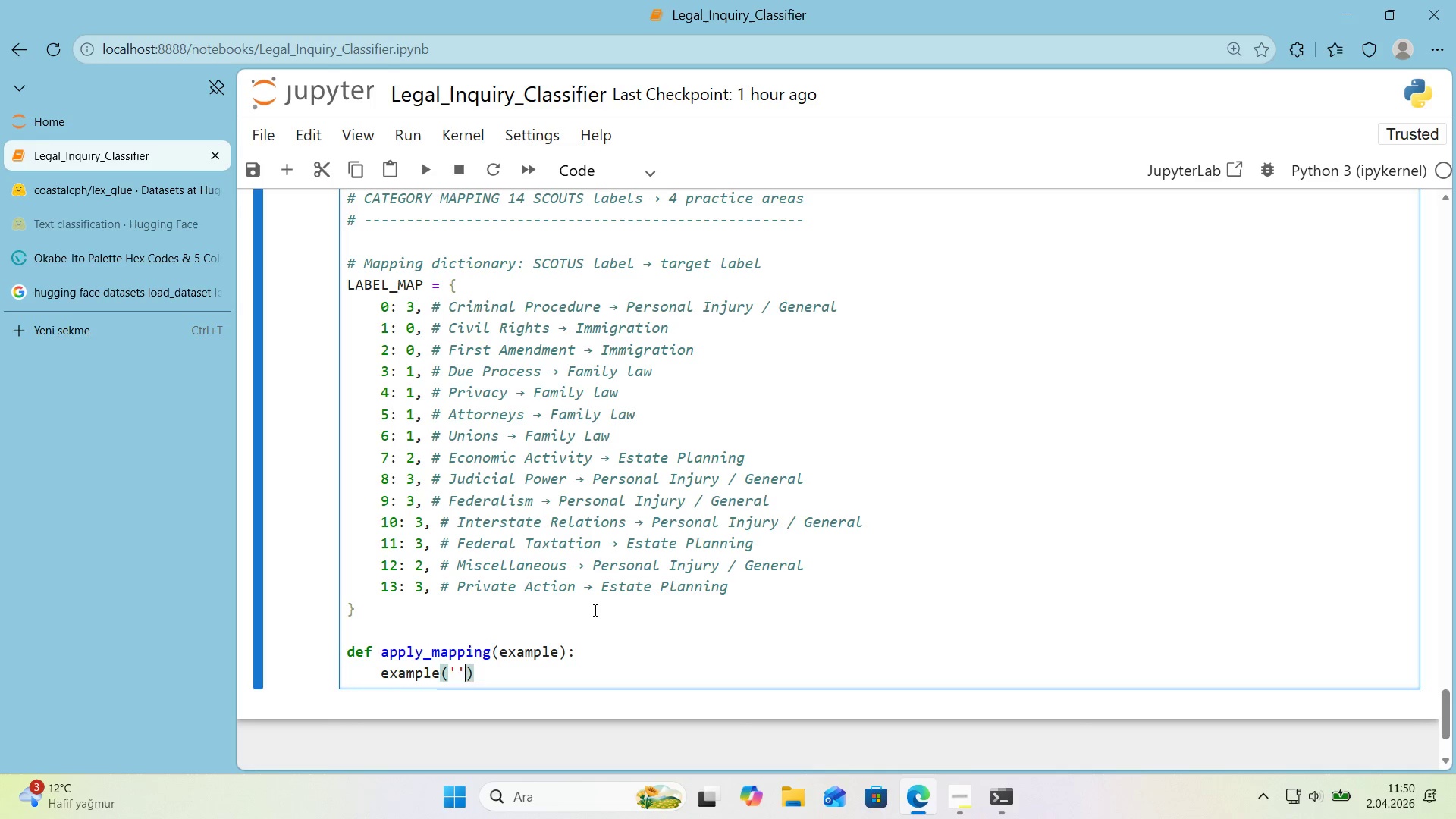 
key(ArrowLeft)
 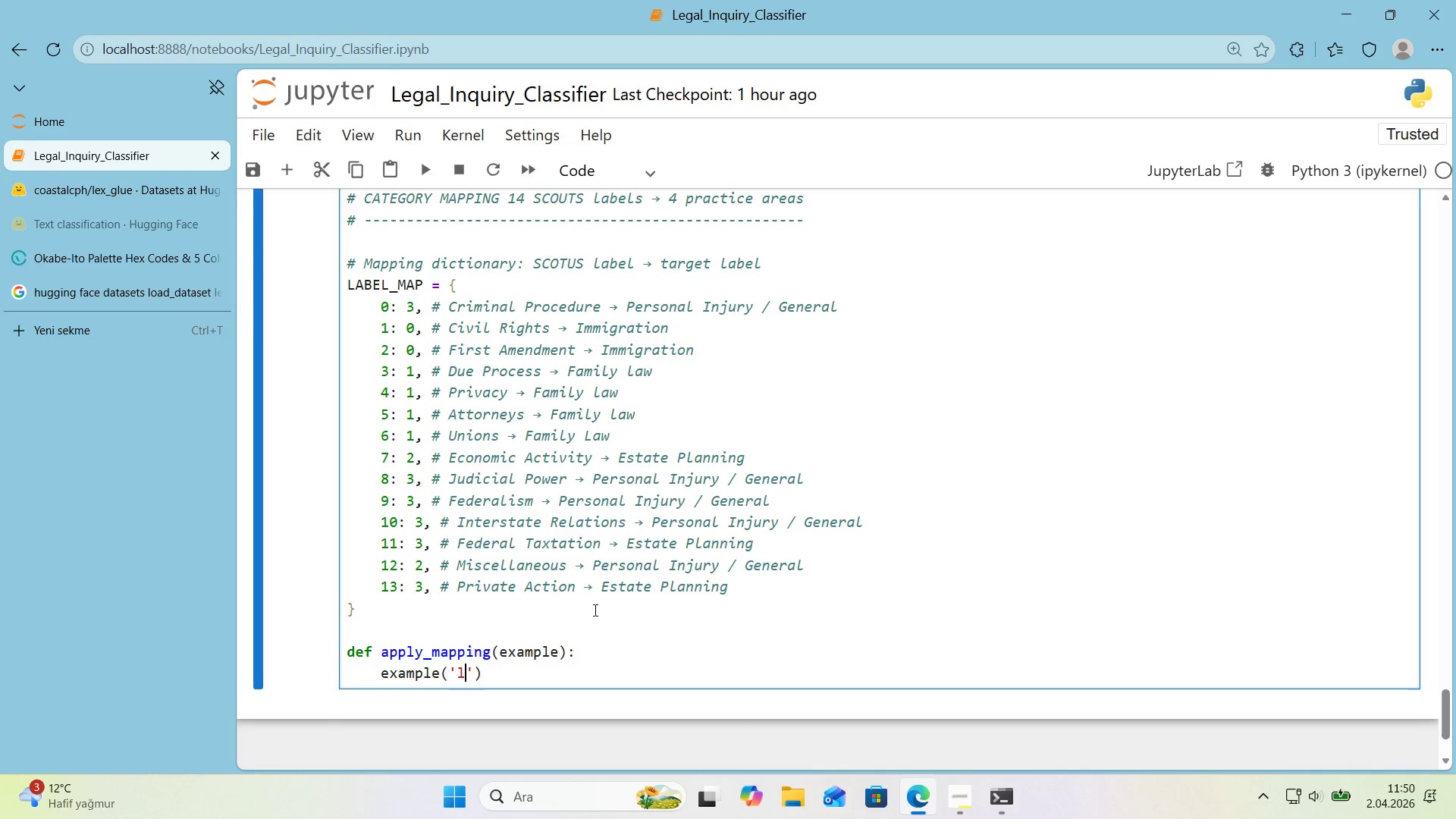 
type(label)
 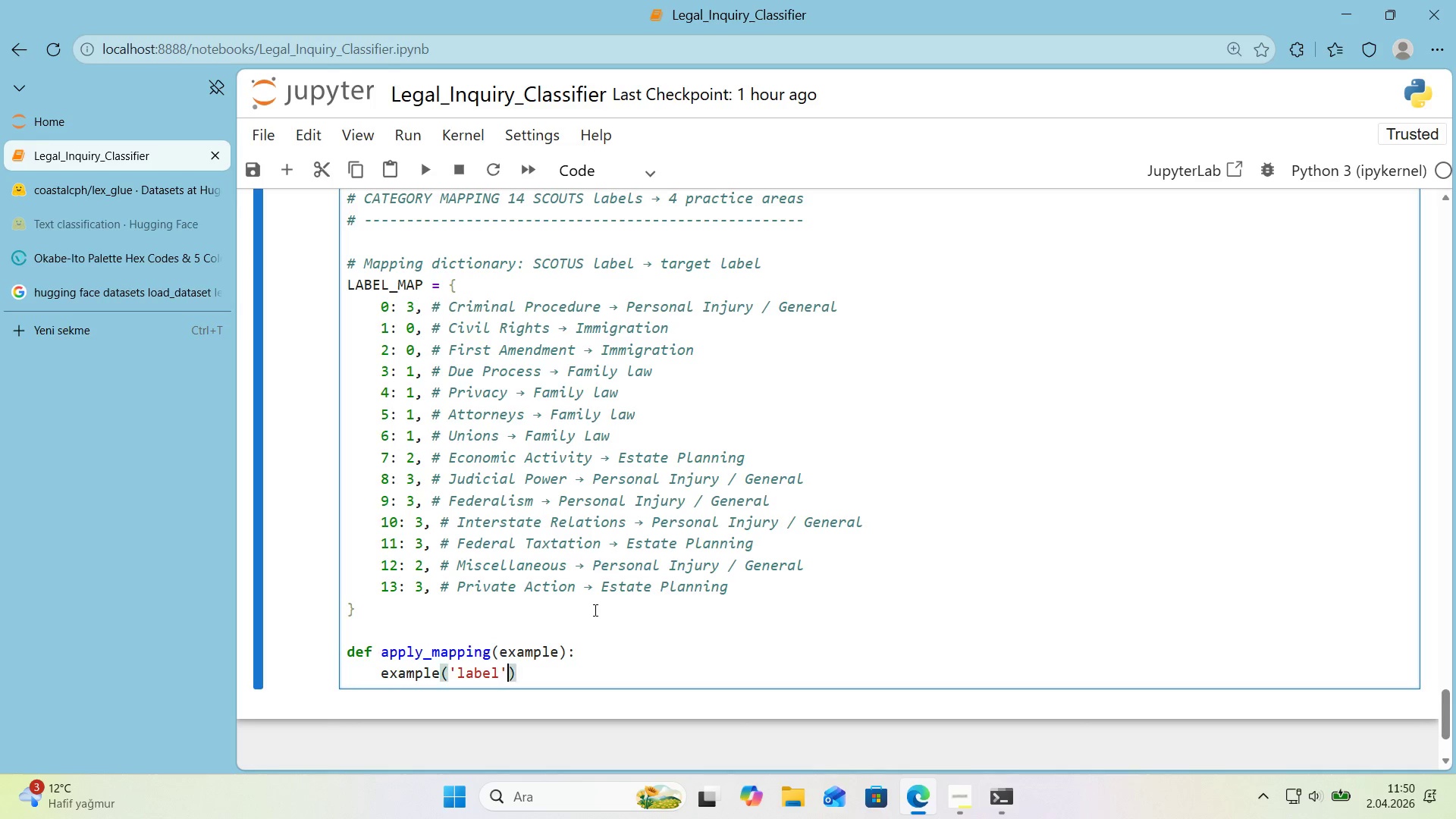 
key(ArrowRight)
 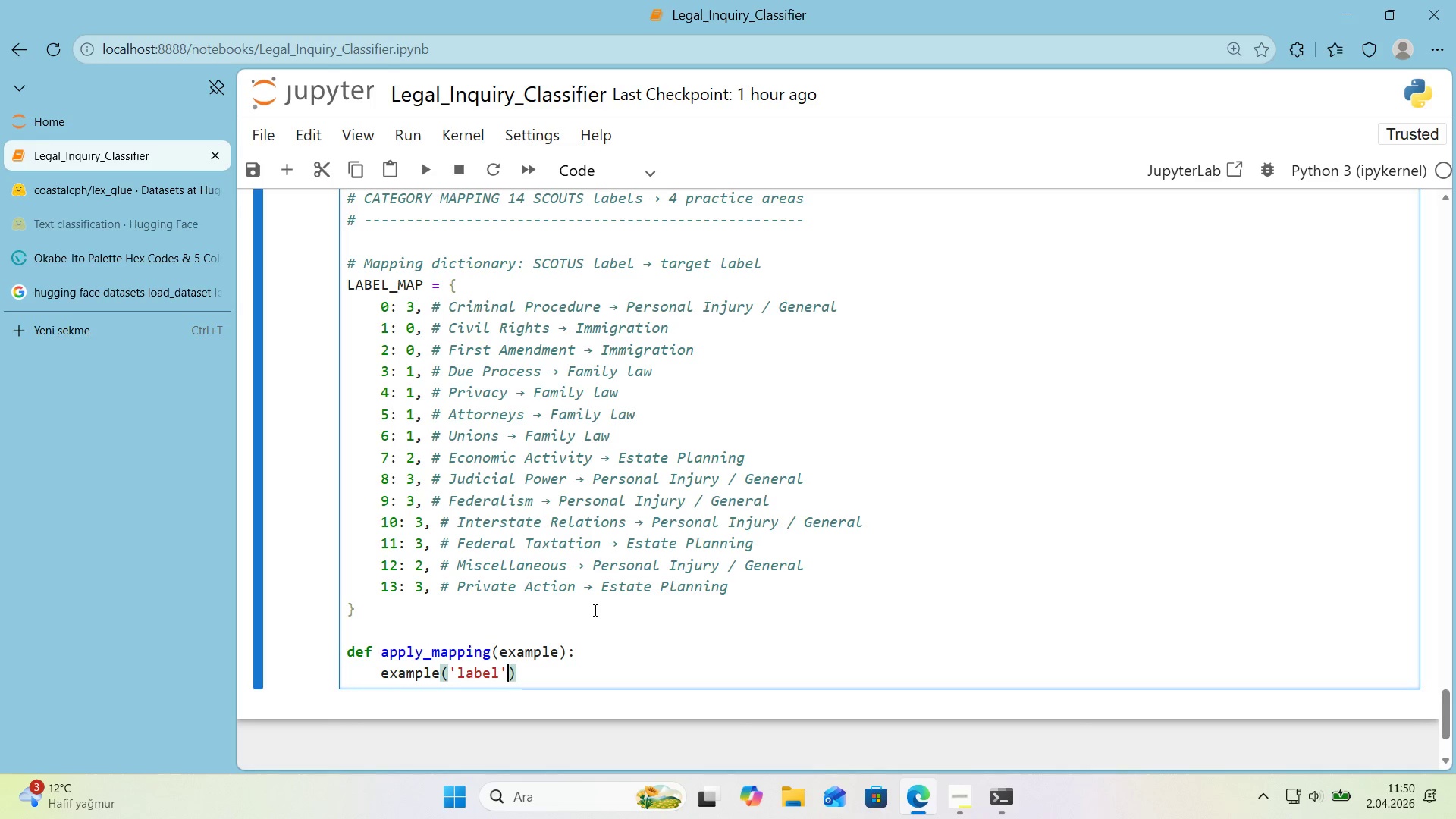 
key(ArrowRight)
 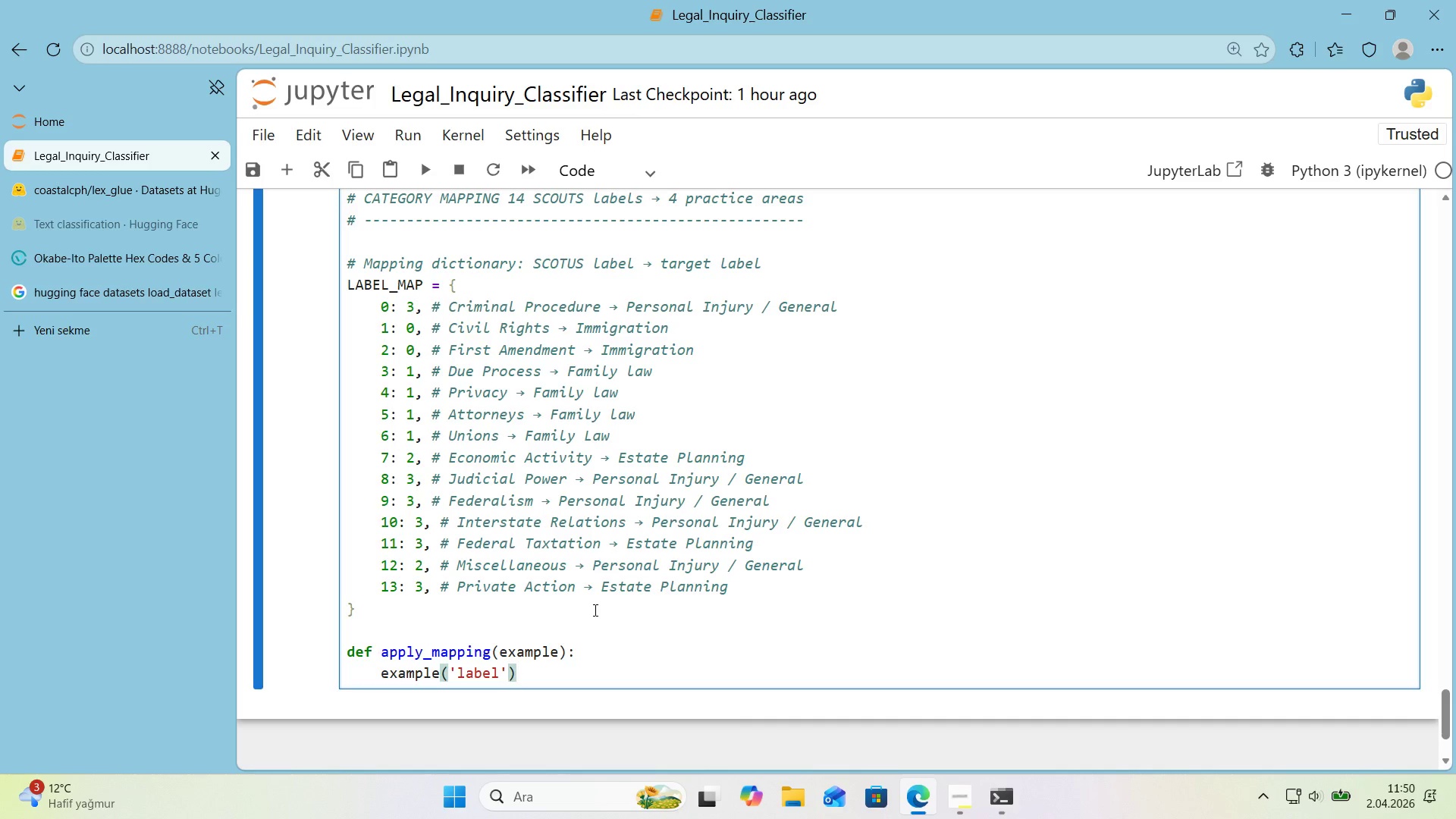 
type( .)
key(Backspace)
type() LABEL_MAP)
 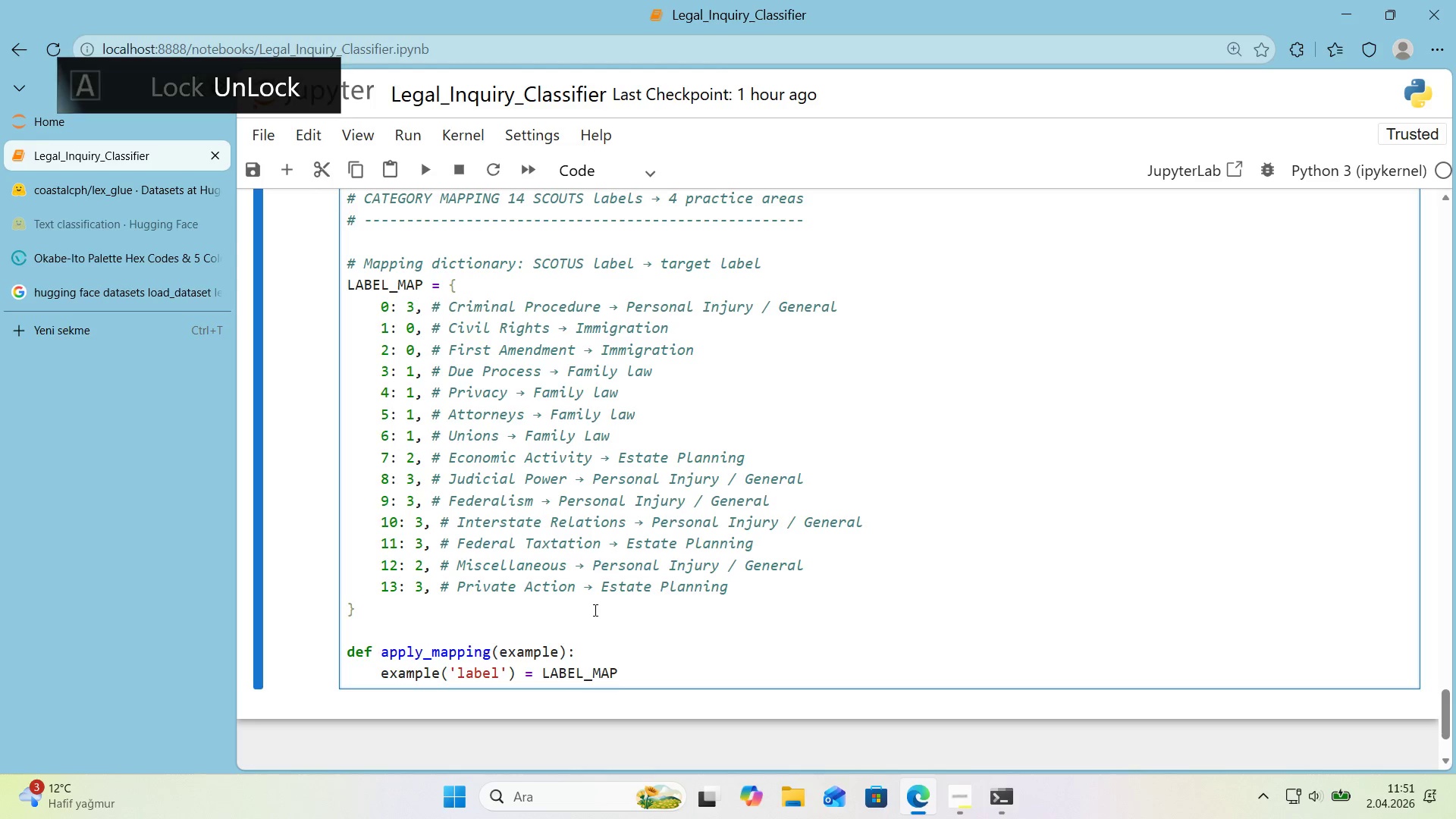 
key(Alt+Control+8)
 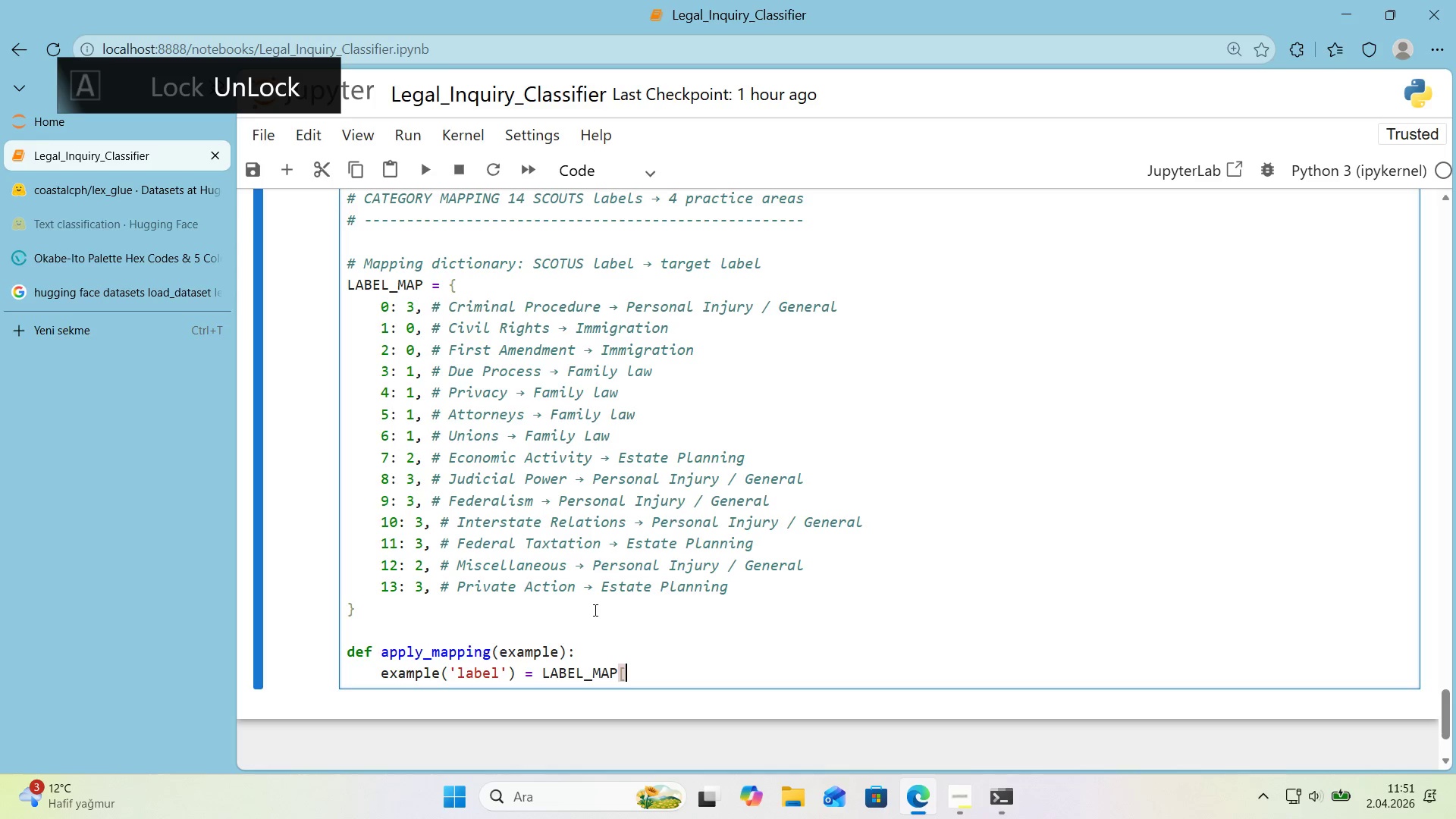 
key(Alt+Control+9)
 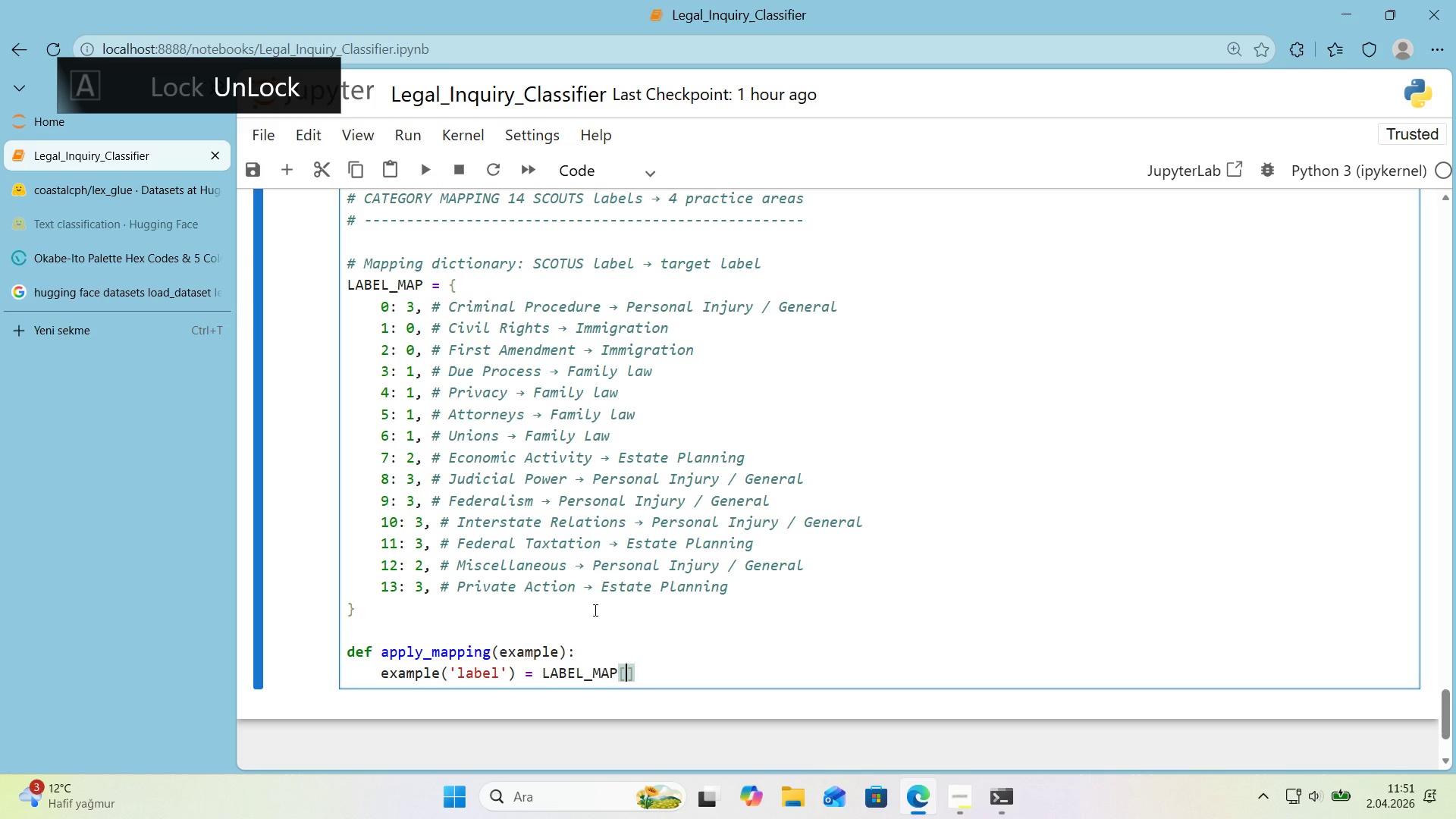 
key(ArrowLeft)
 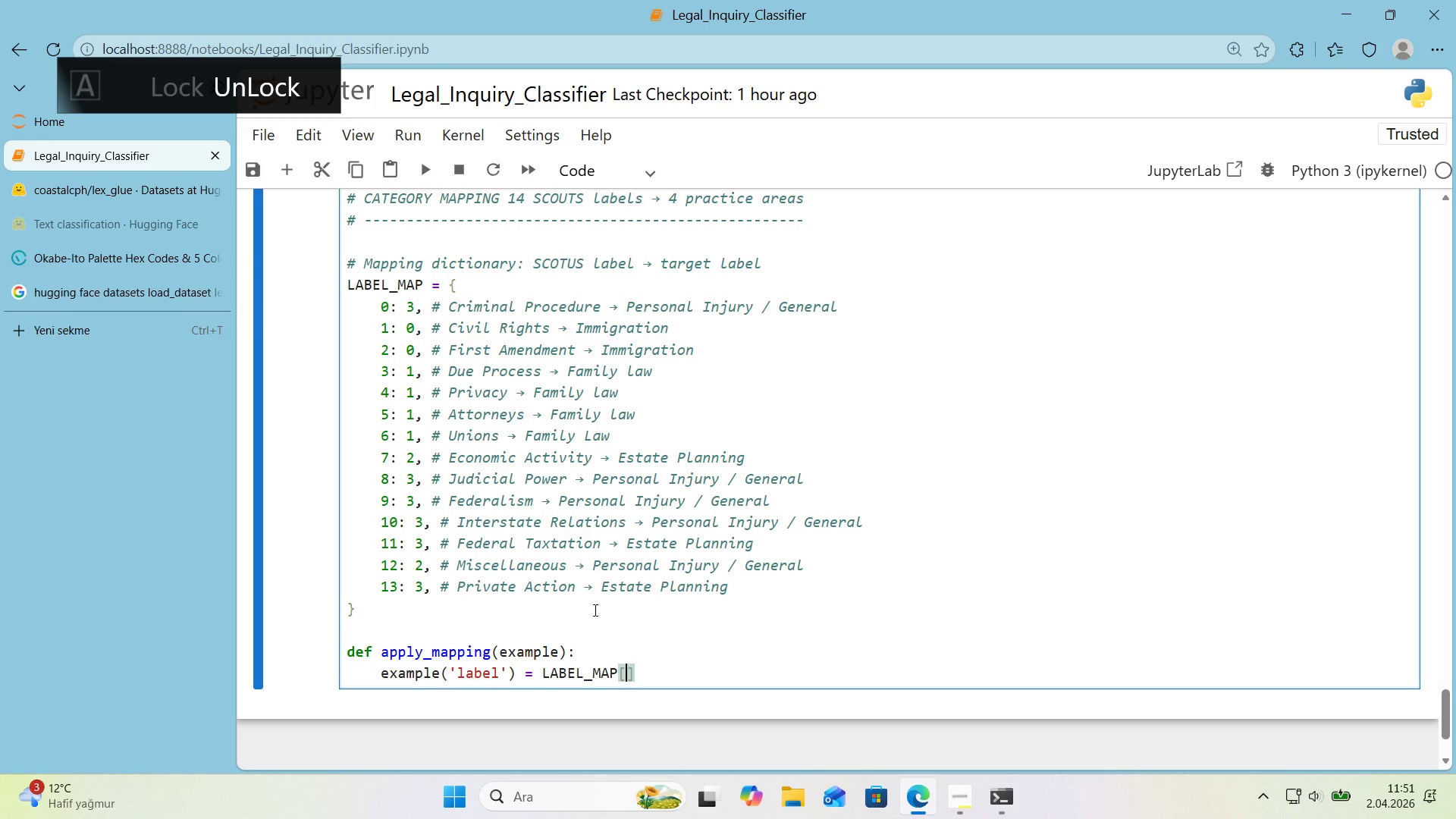 
type(@@)
 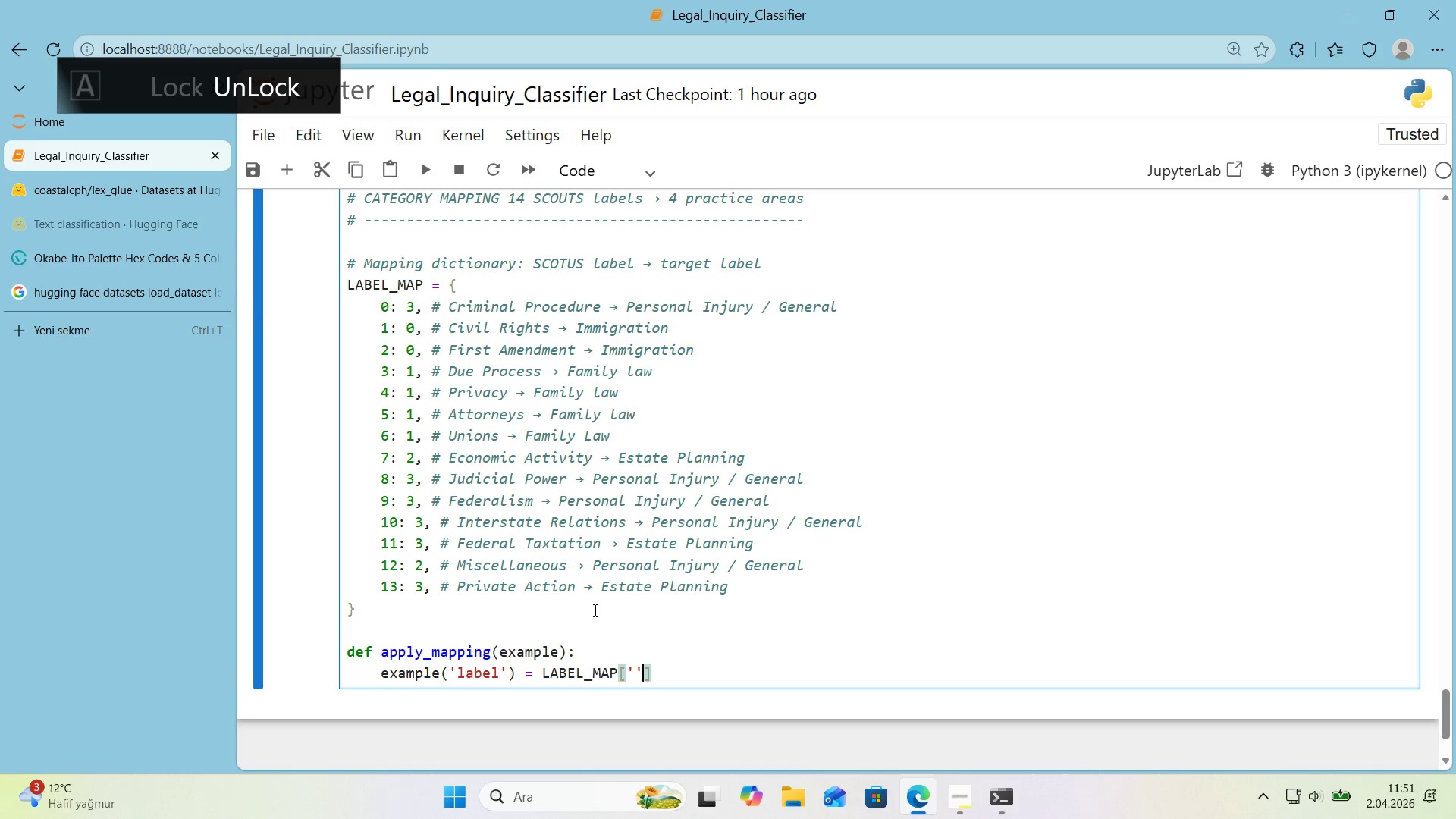 
key(ArrowLeft)
 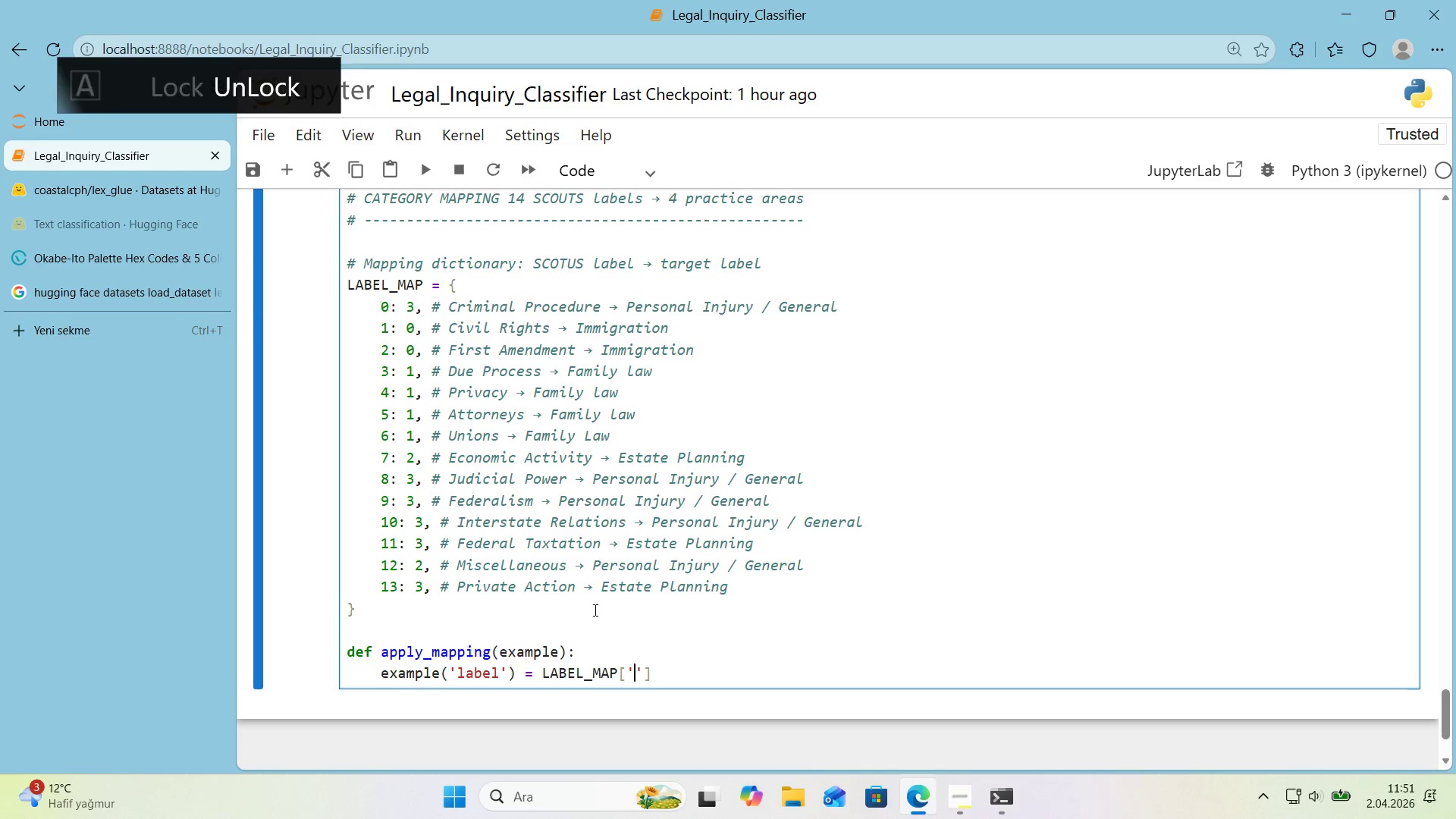 
type(example)
 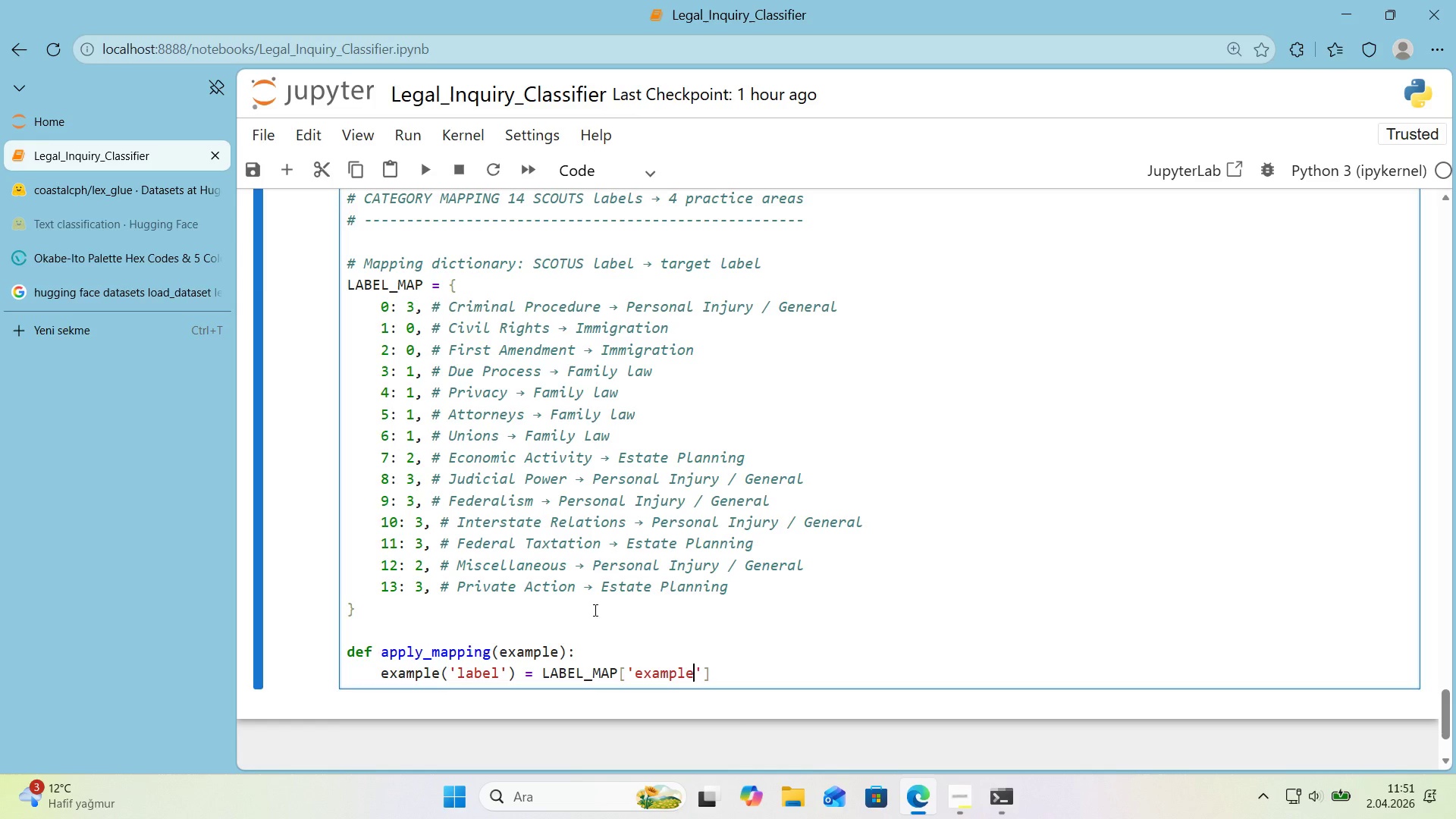 
key(Alt+Control+8)
 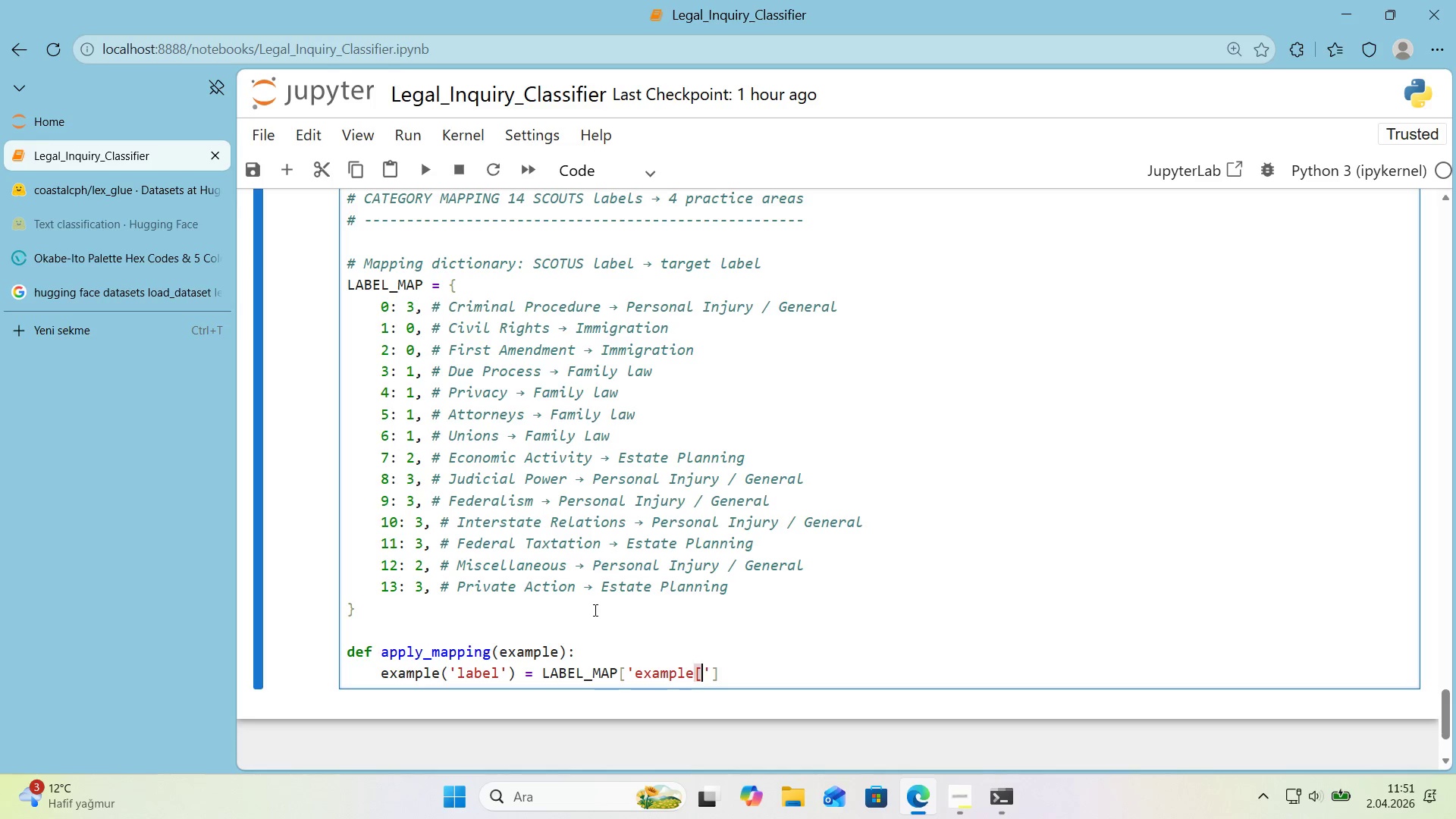 
key(Alt+Control+9)
 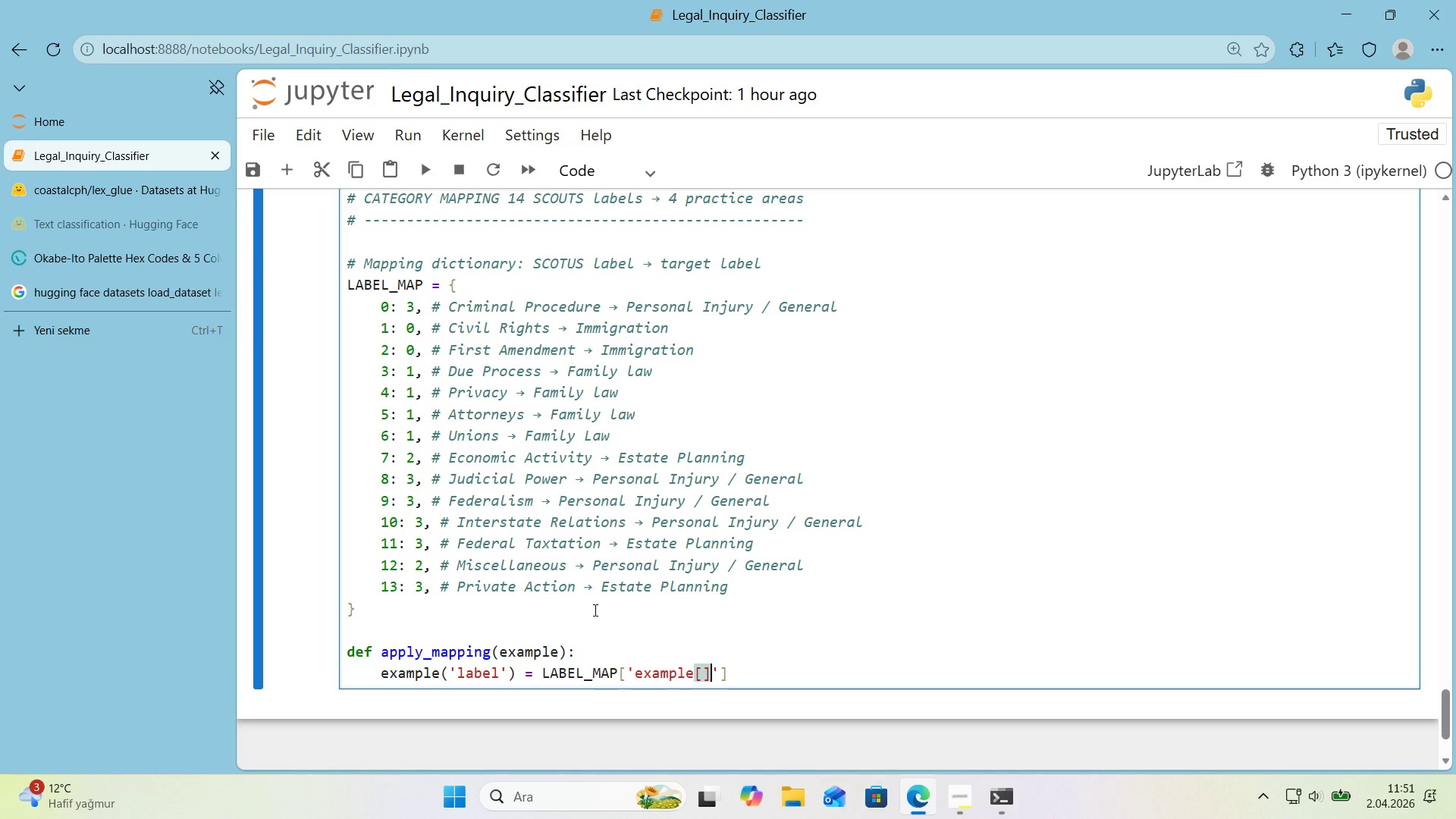 
key(ArrowLeft)
 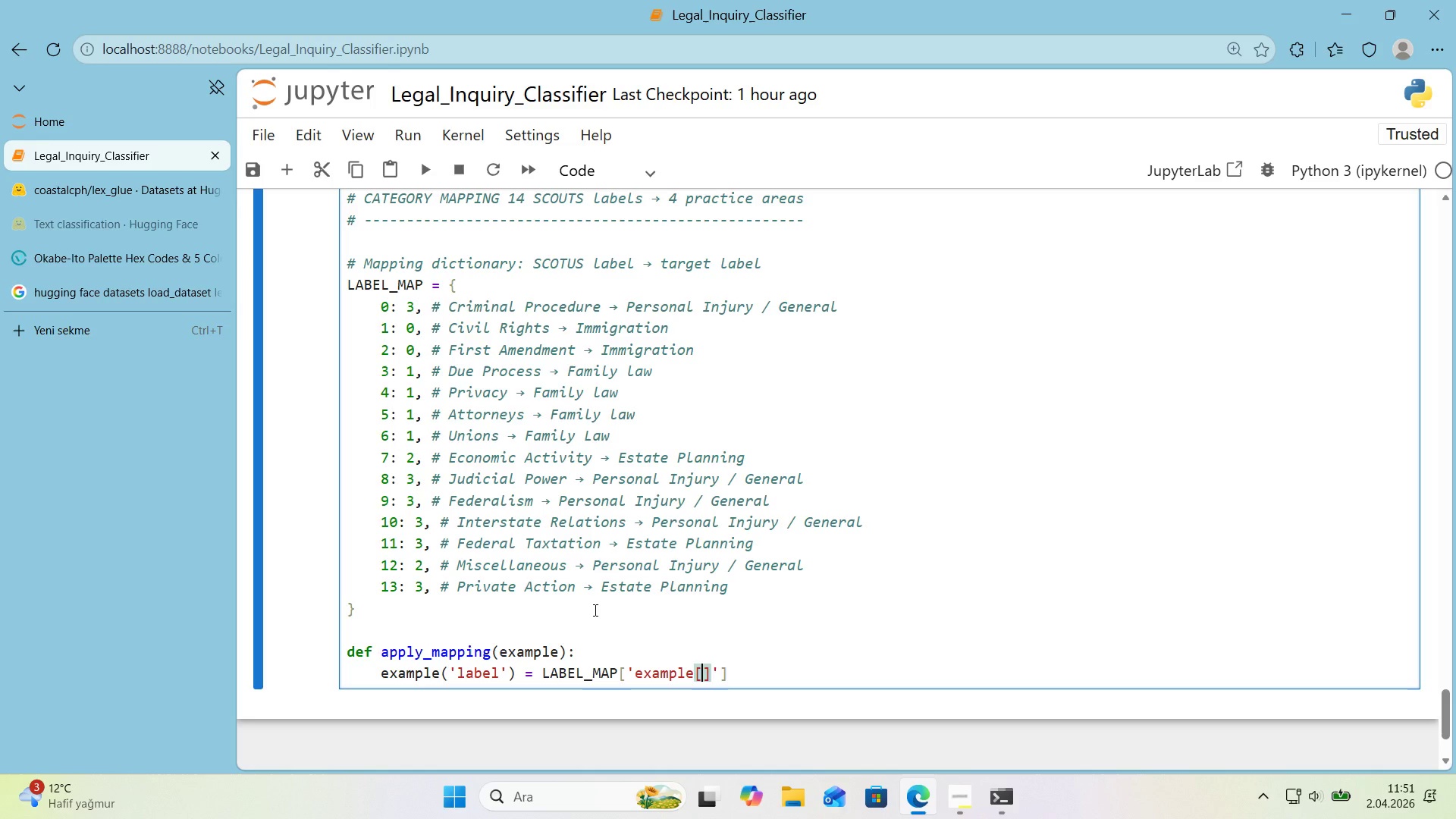 
key(Shift+2)
 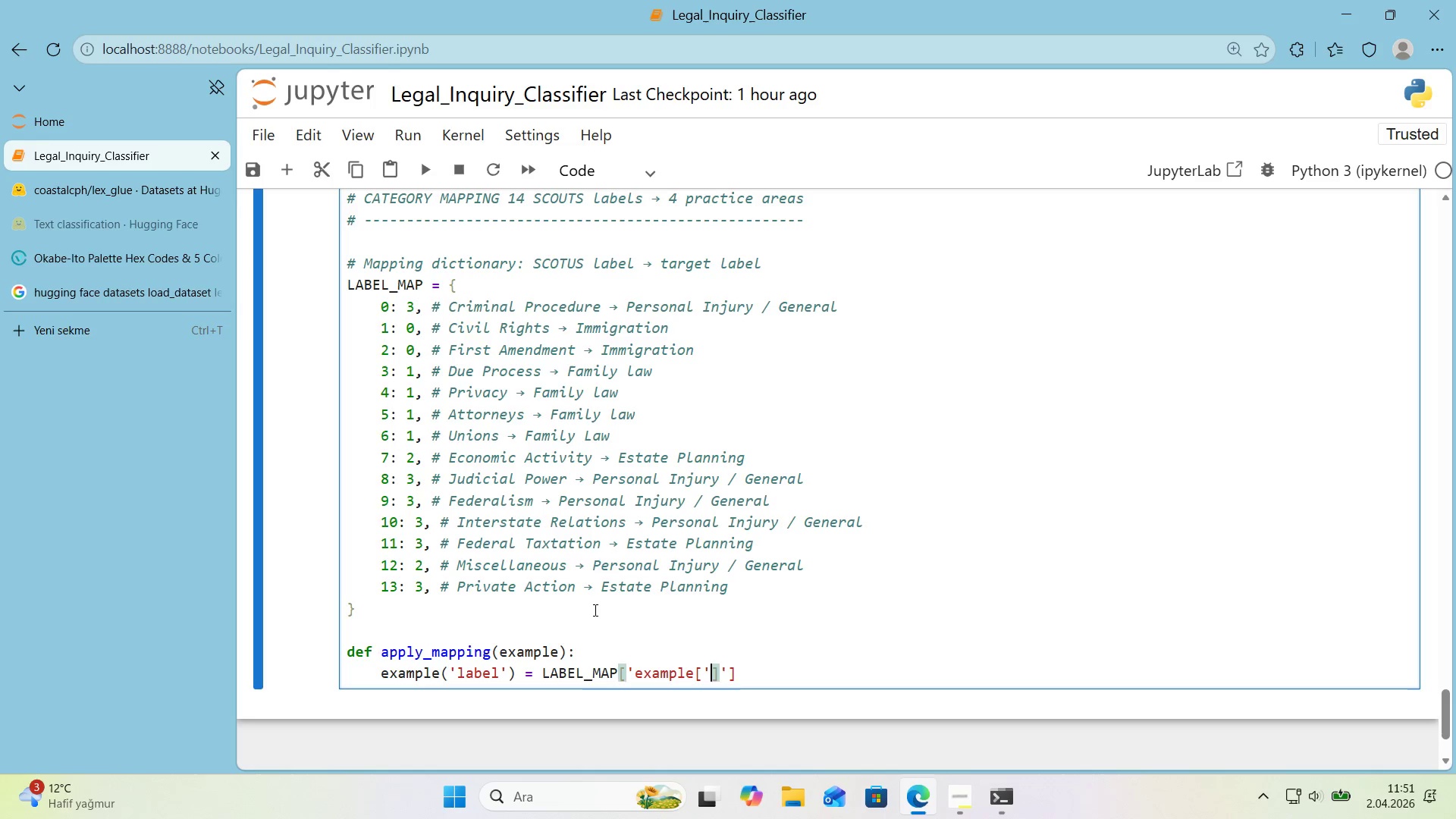 
key(Shift+ShiftRight)
 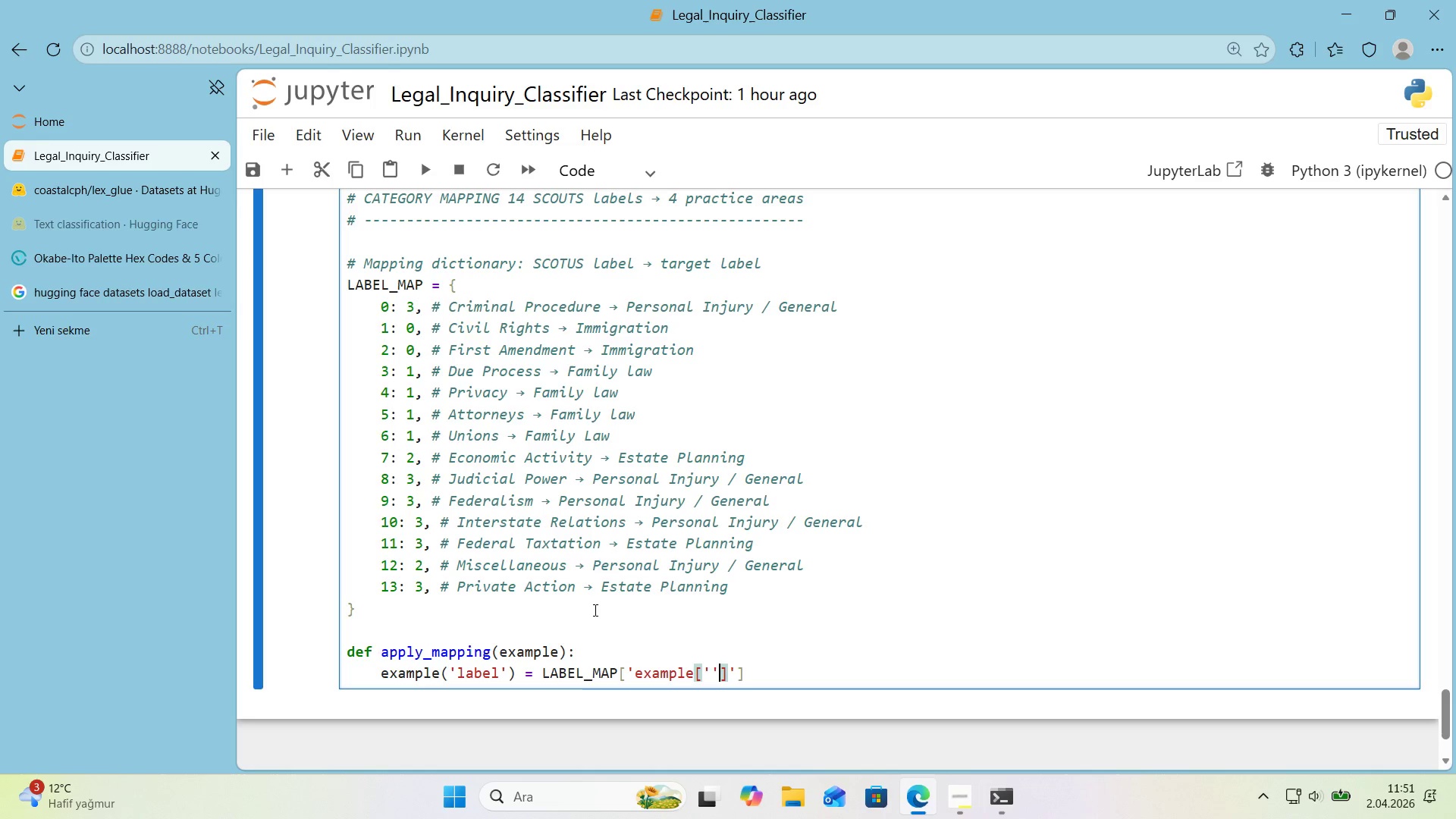 
key(Shift+2)
 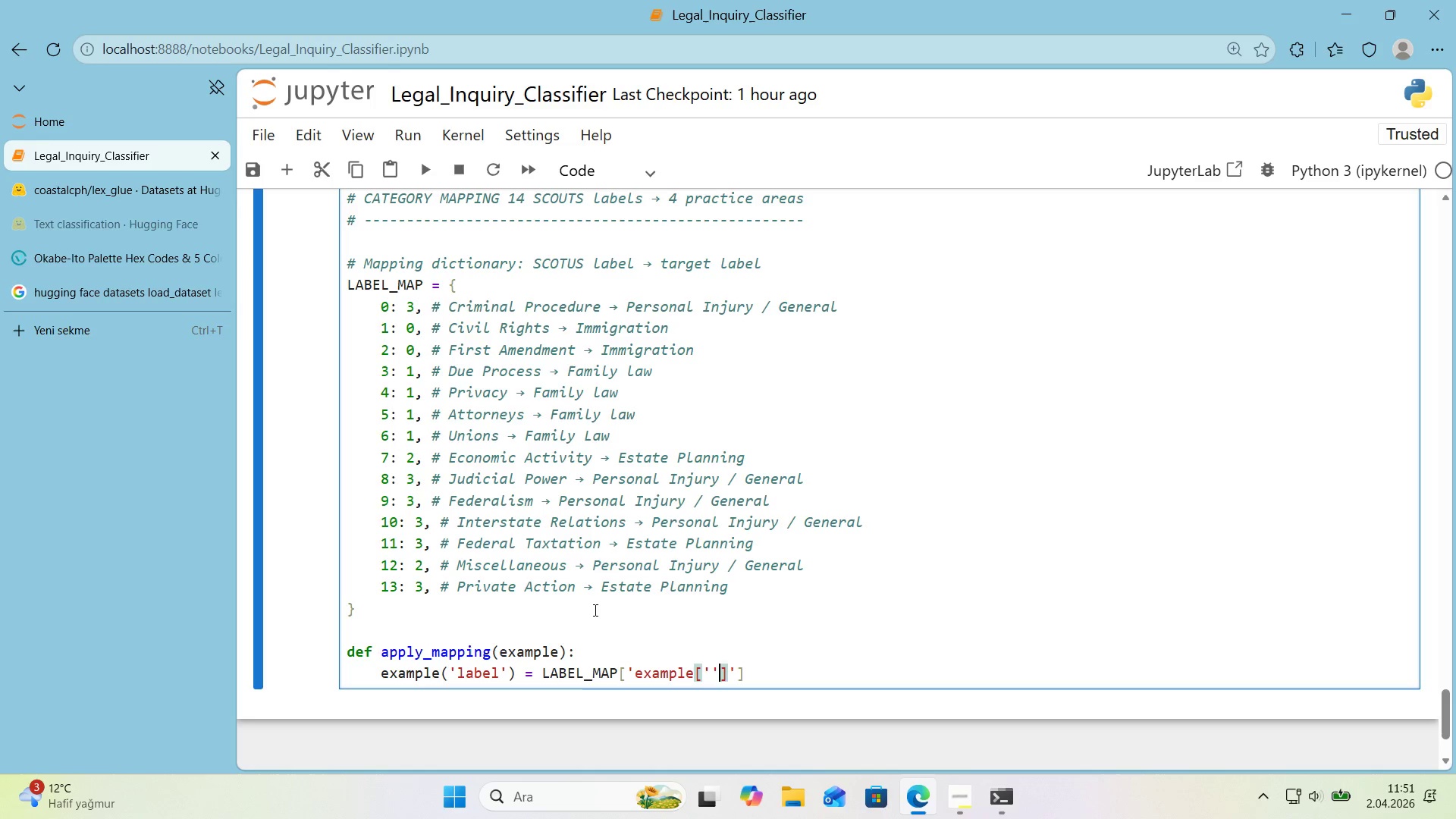 
key(ArrowLeft)
 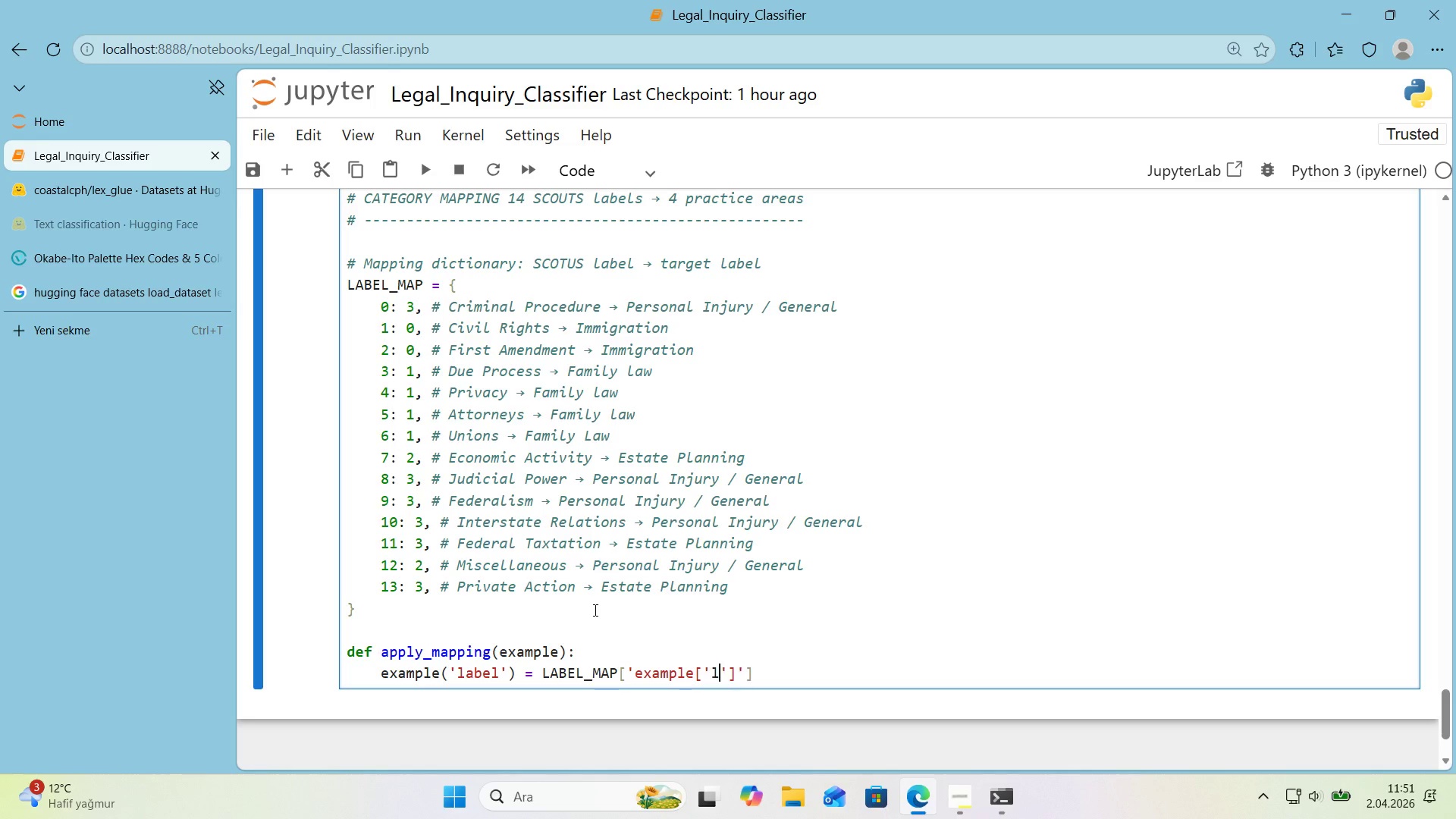 
type(label)
 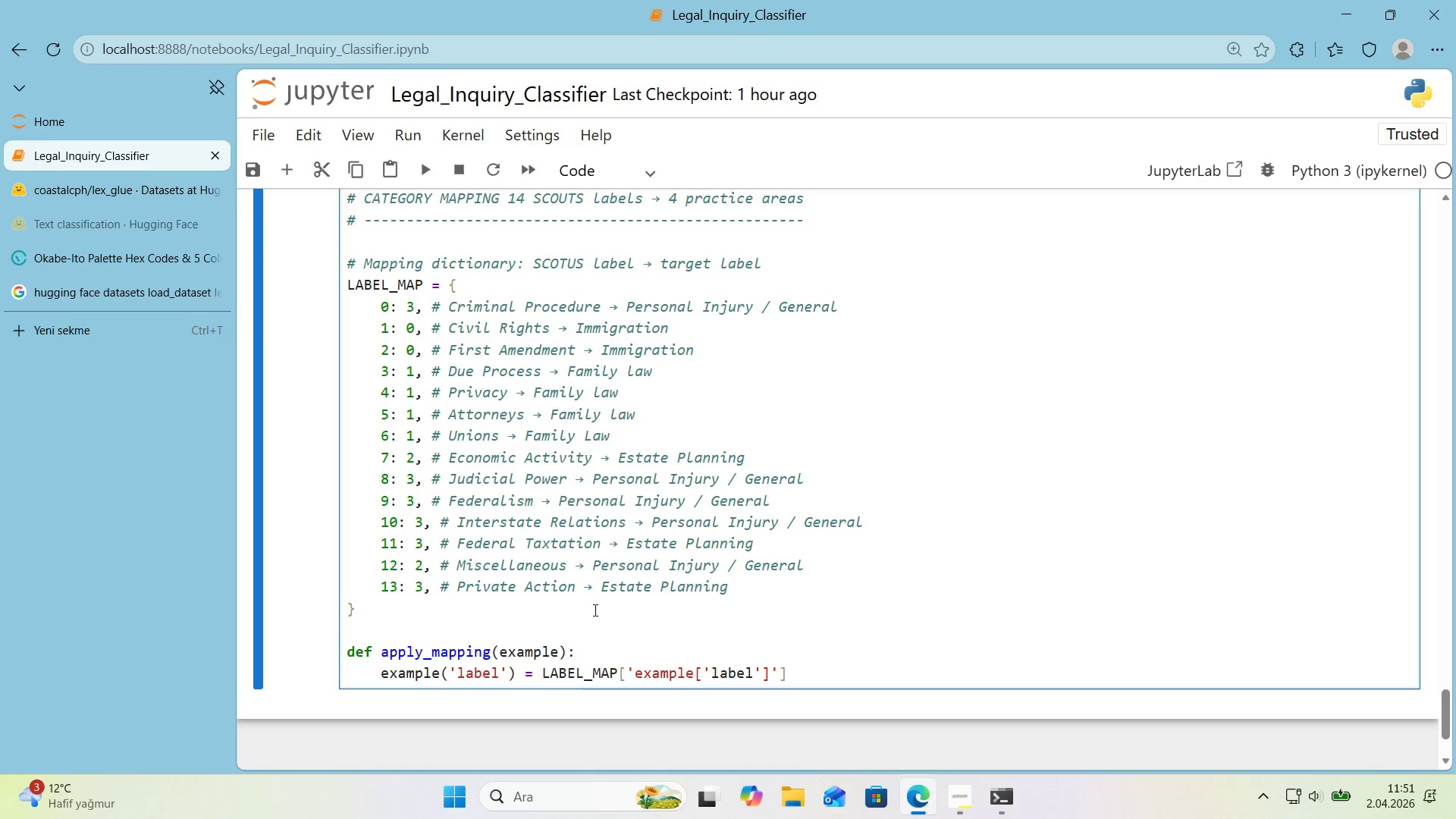 
key(ArrowRight)
 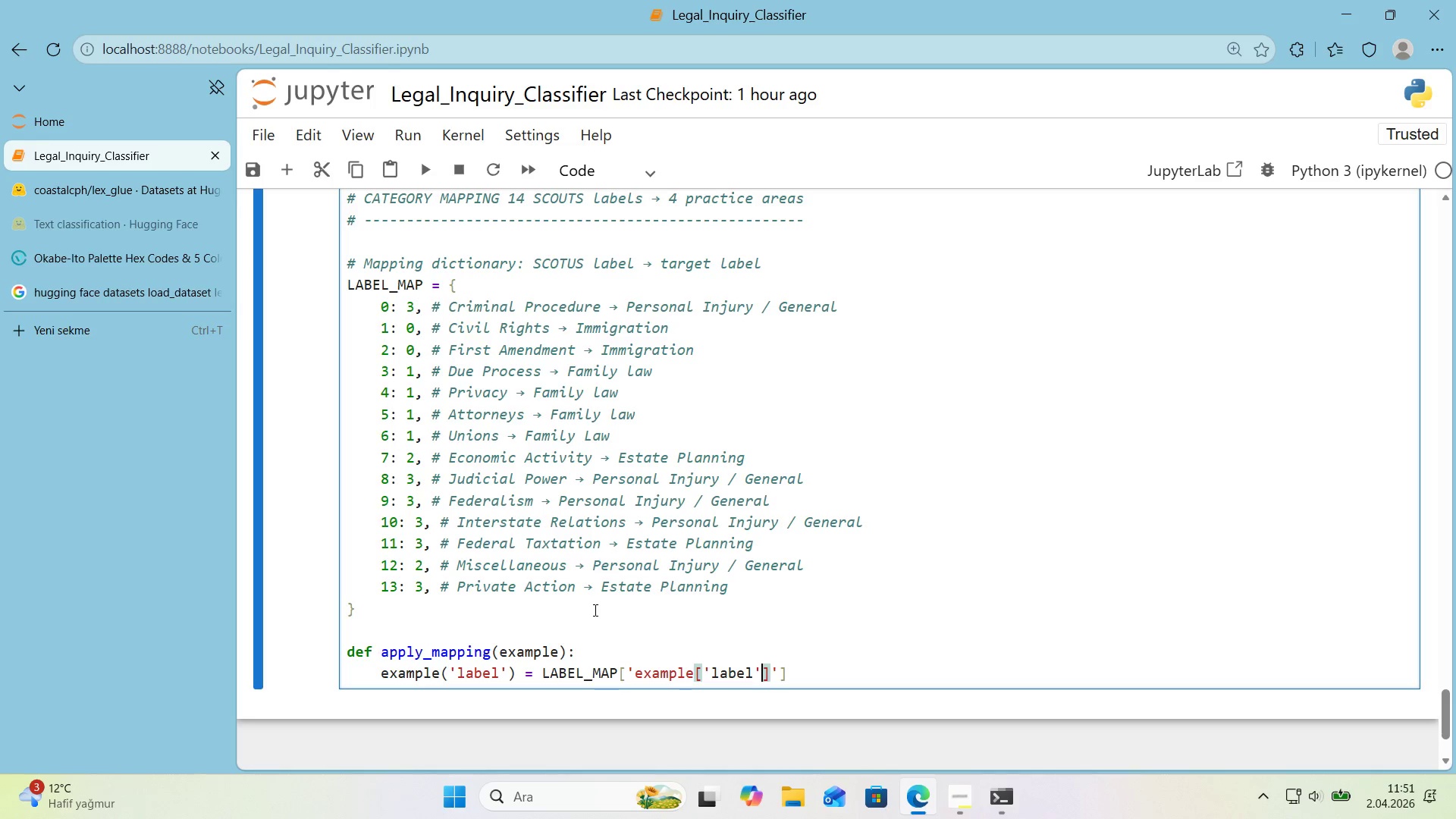 
key(ArrowRight)
 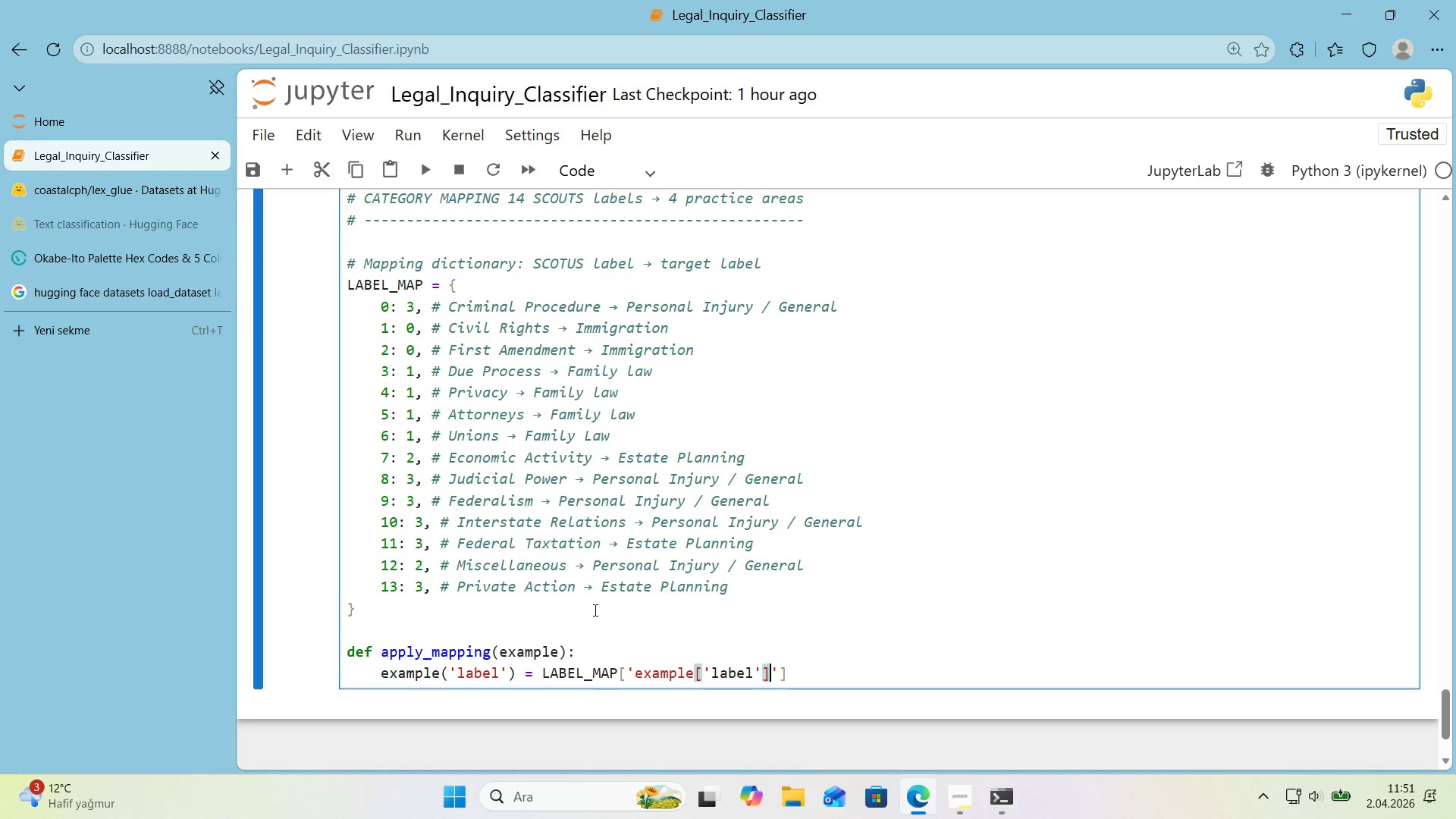 
key(ArrowRight)
 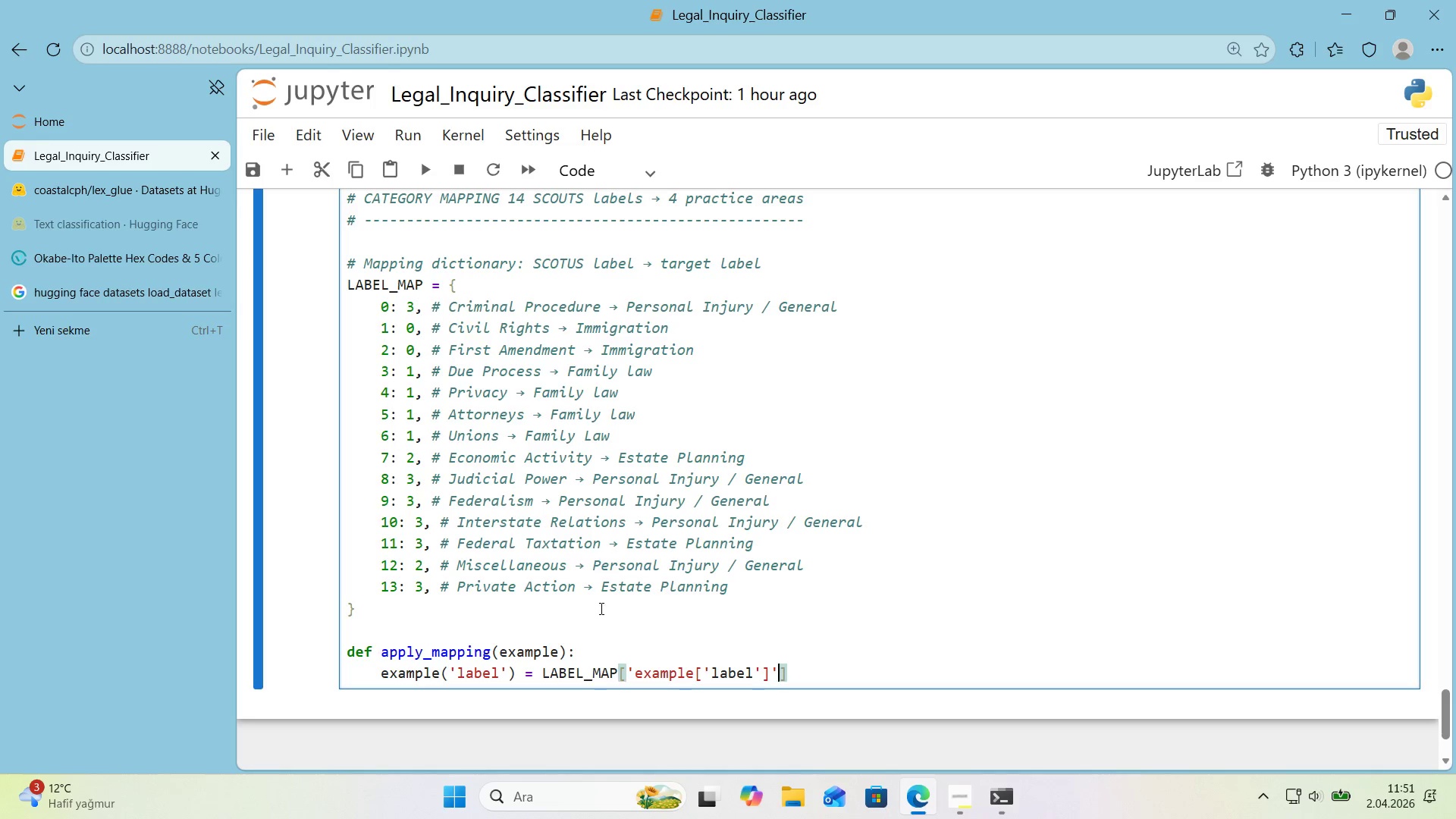 
key(Backspace)
 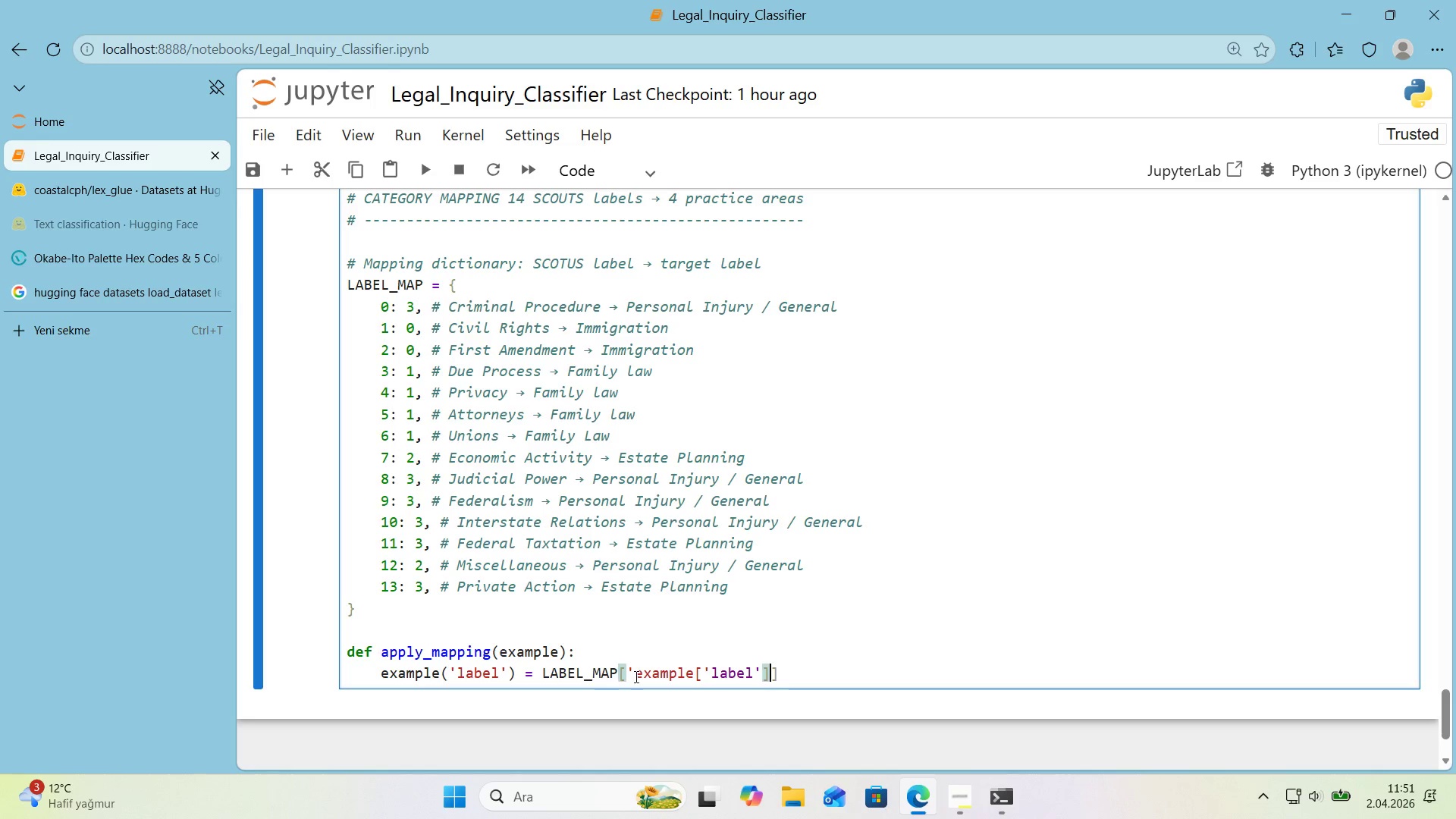 
left_click([632, 677])
 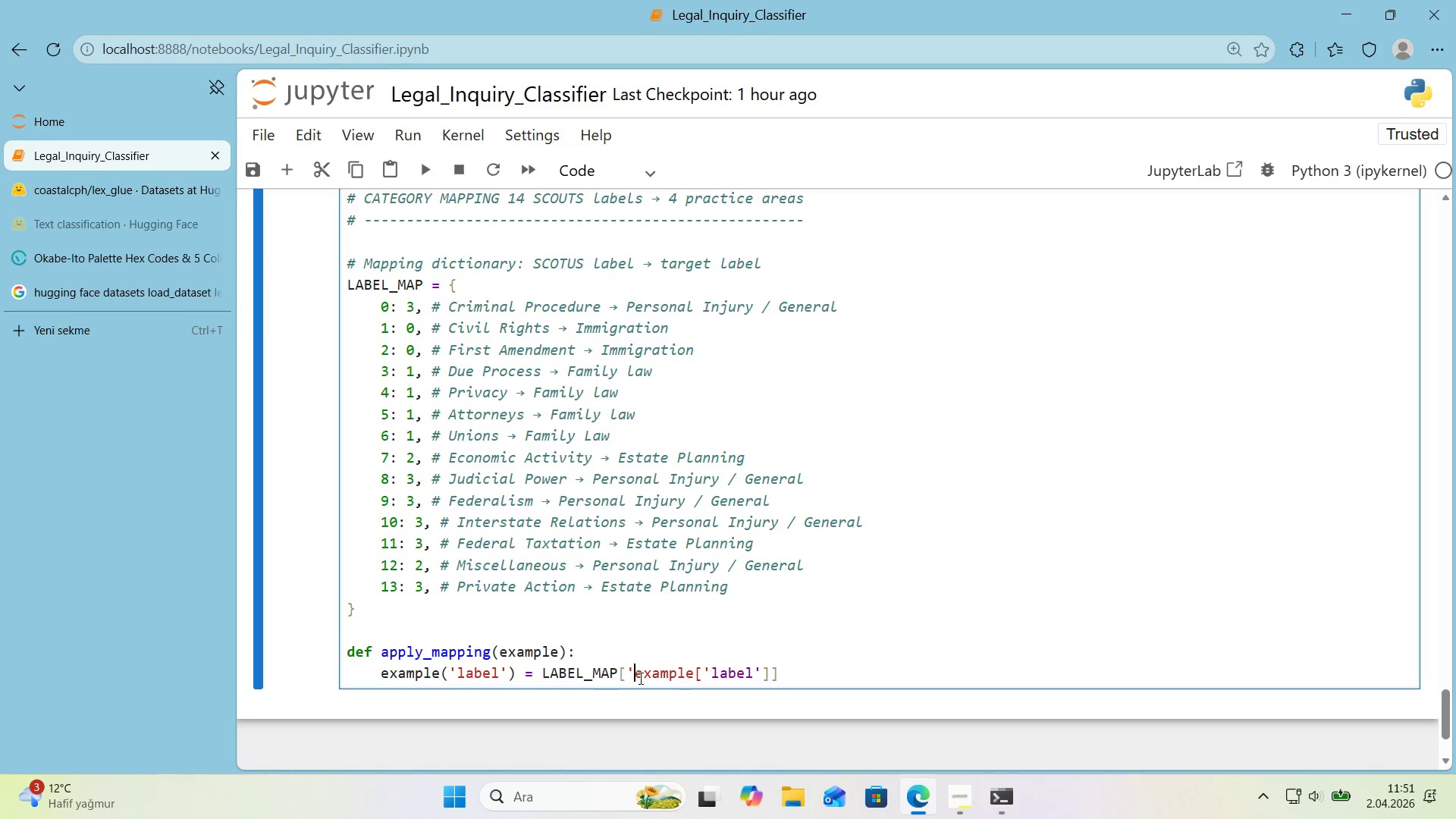 
key(Backspace)
 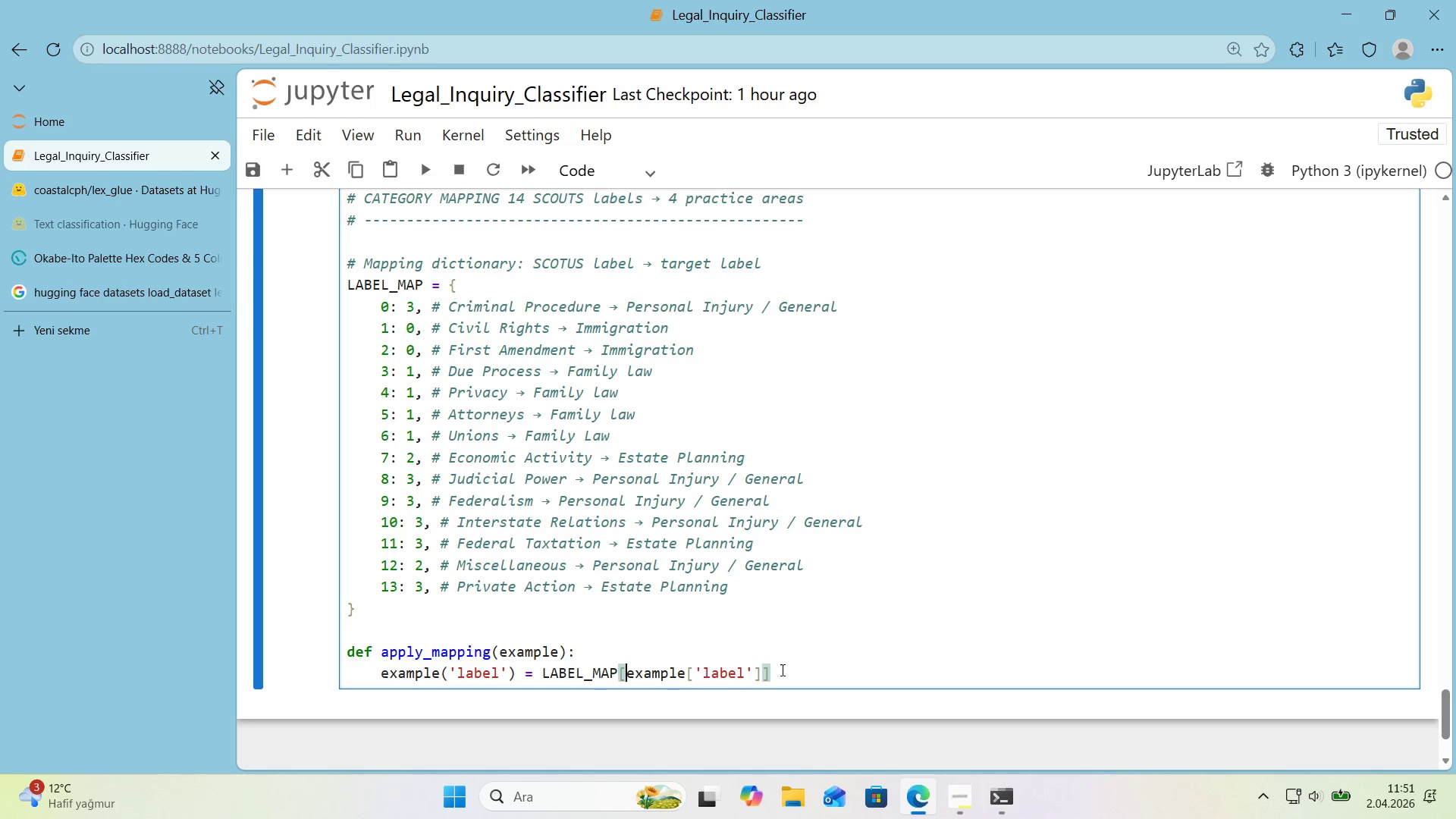 
left_click([785, 670])
 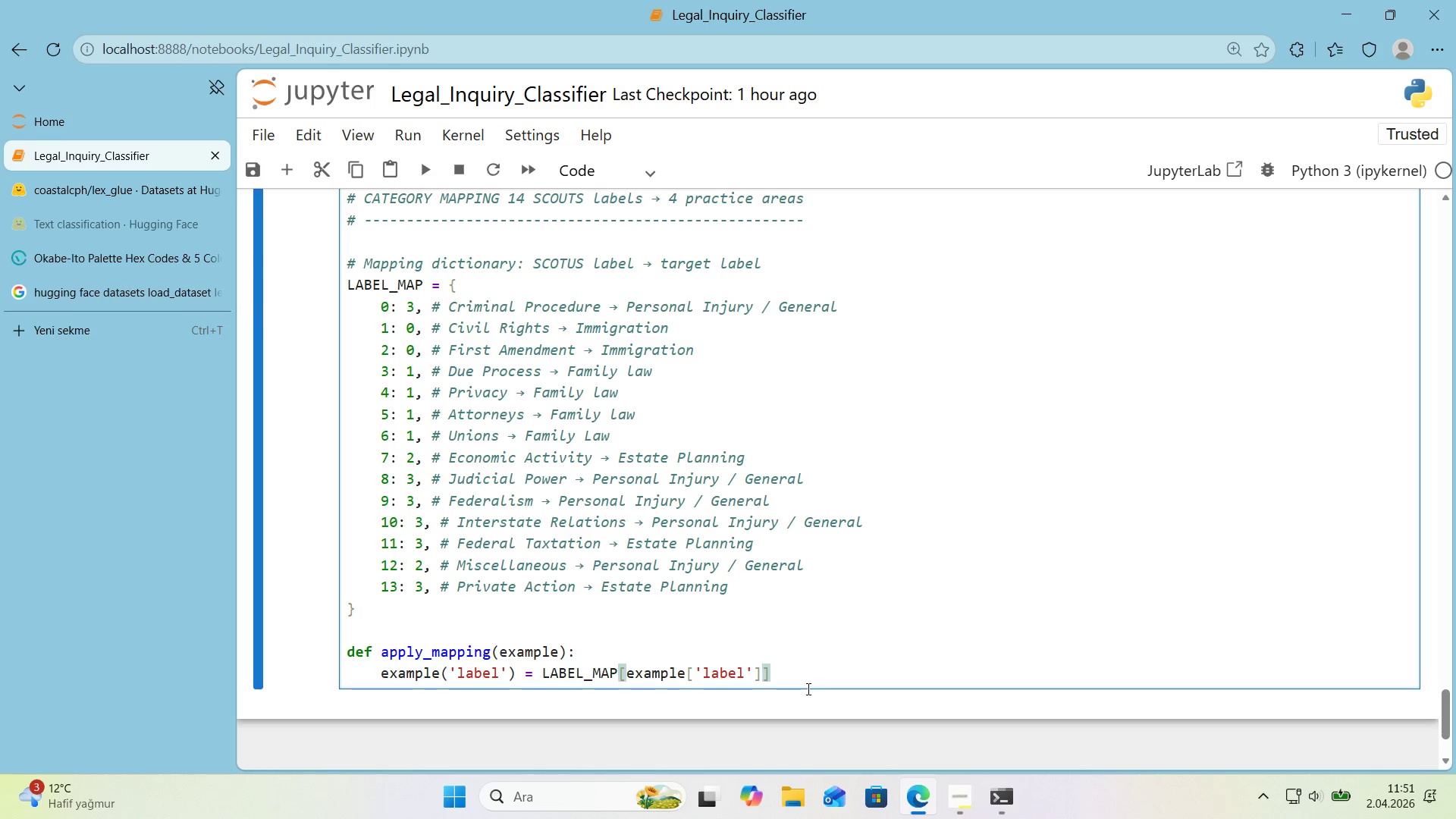 
key(Enter)
 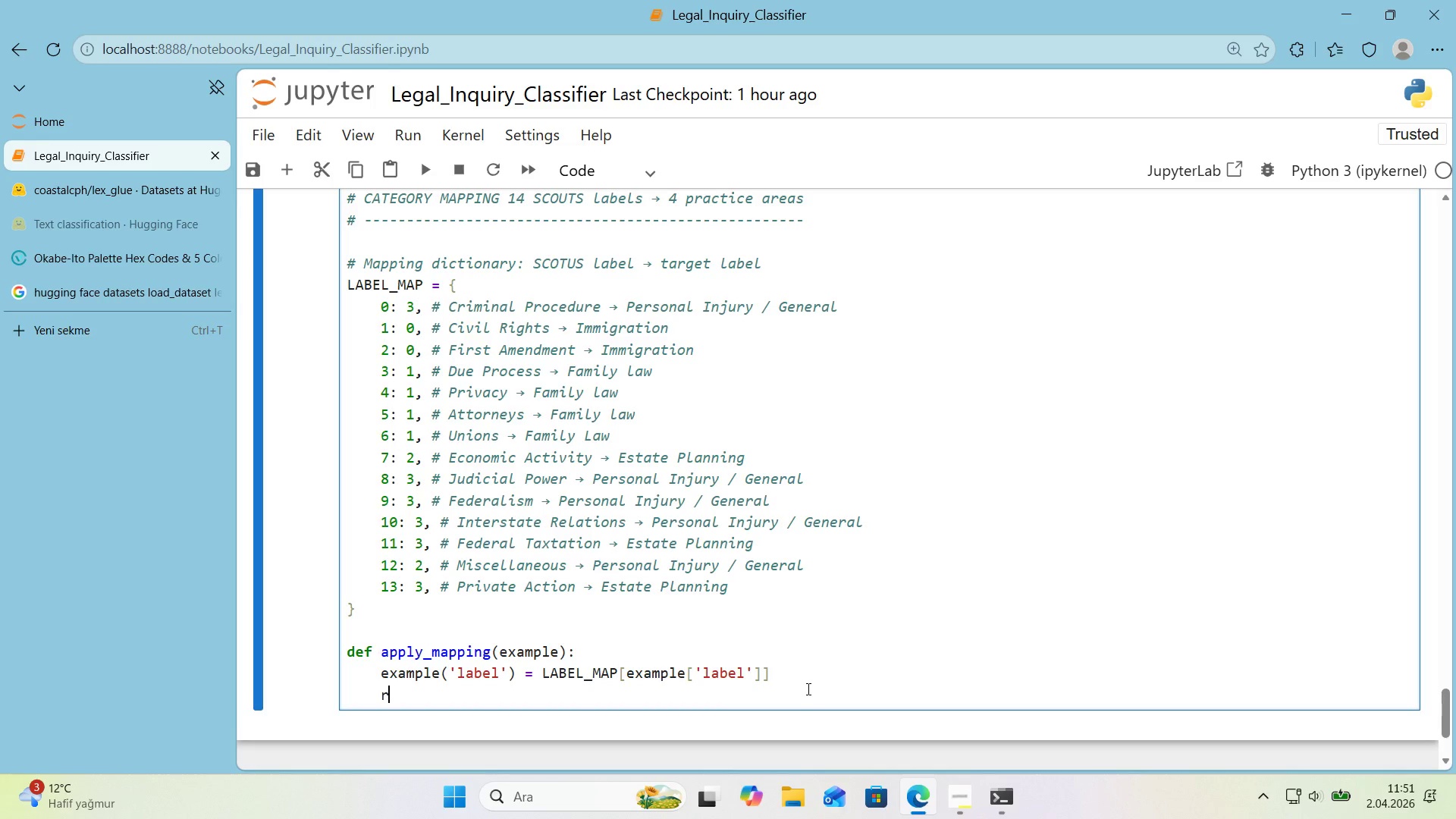 
type(return example)
 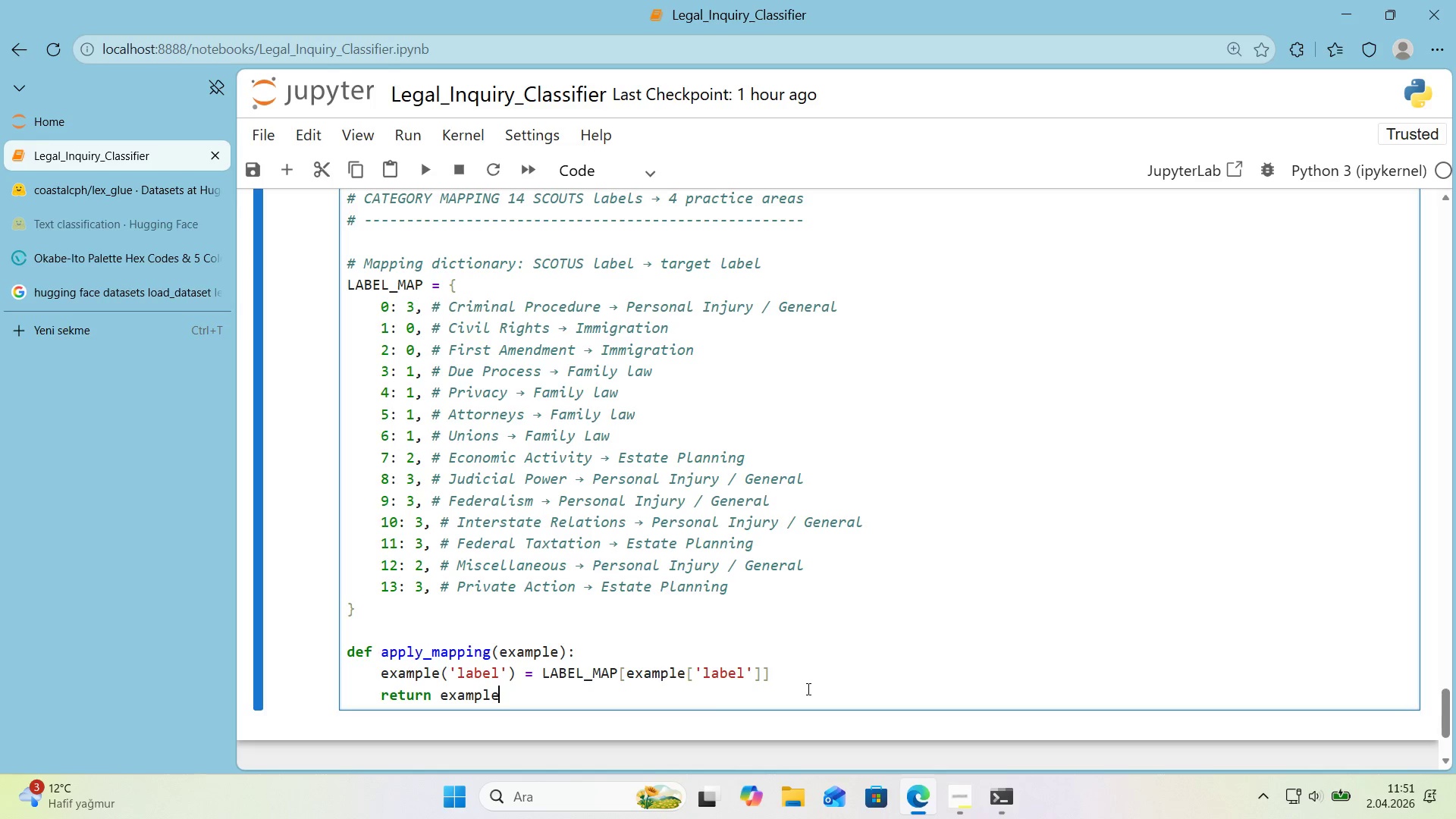 
key(Enter)
 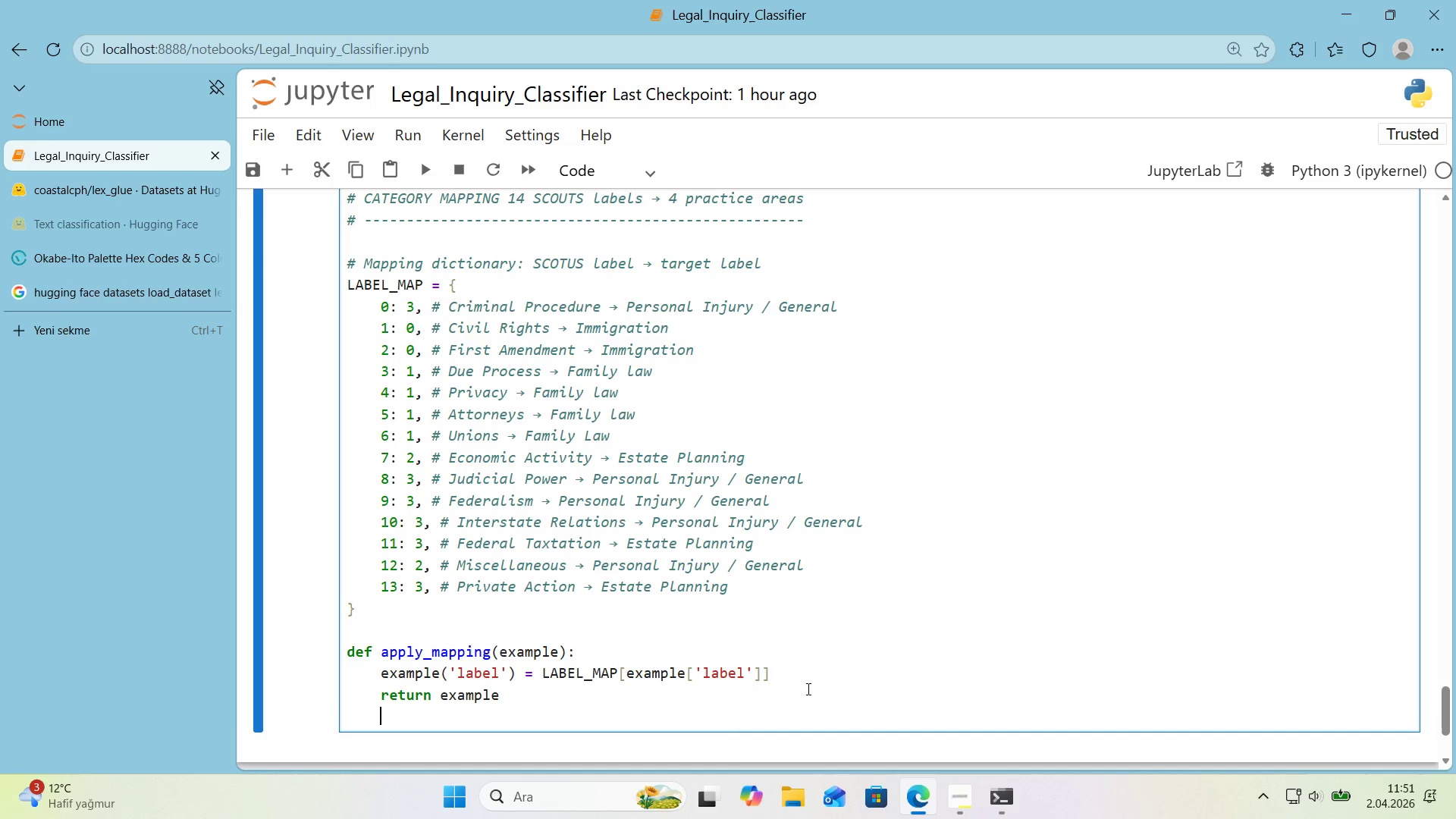 
key(Backspace)
 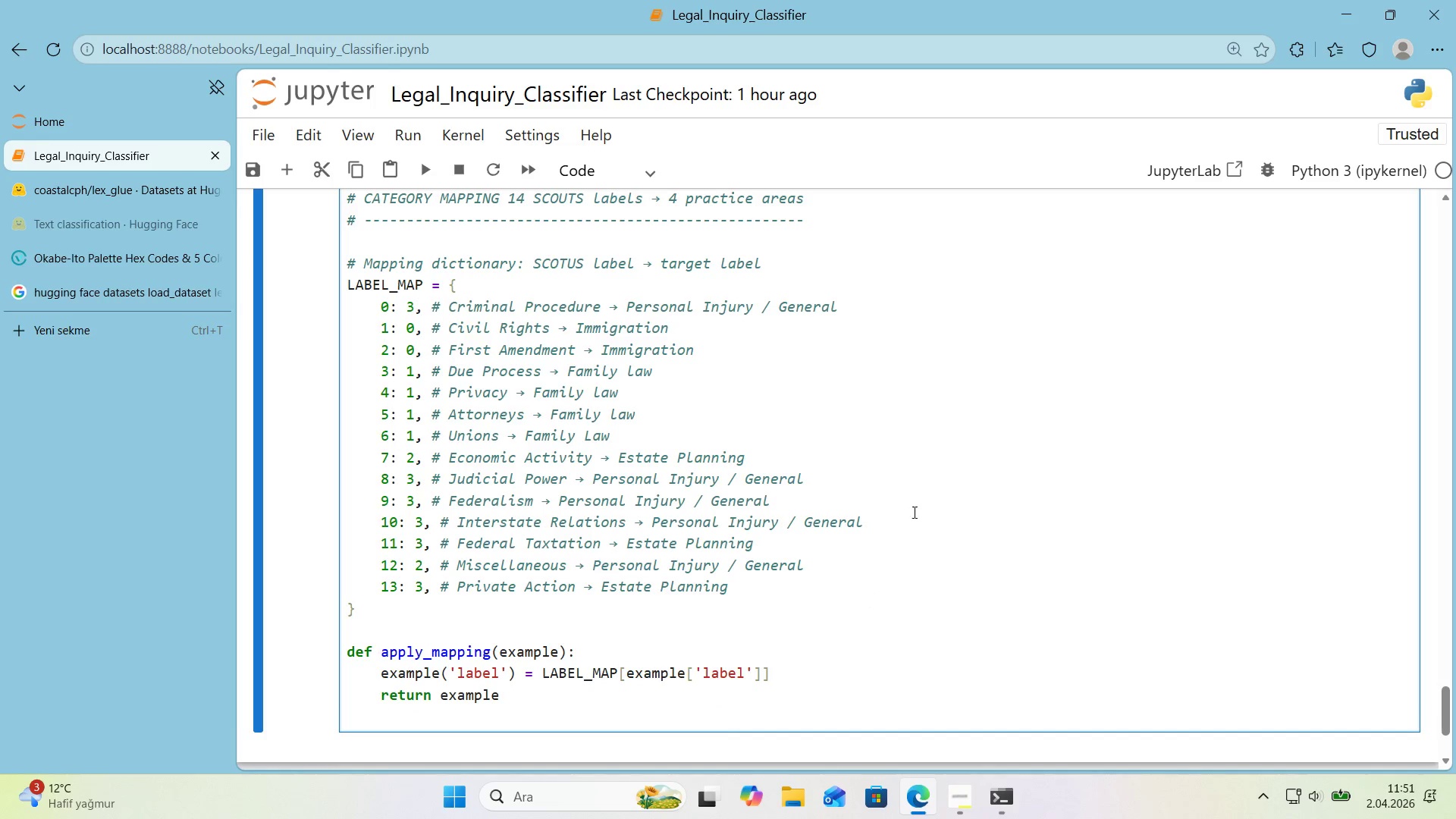 
scroll: coordinate [940, 473], scroll_direction: down, amount: 1.0
 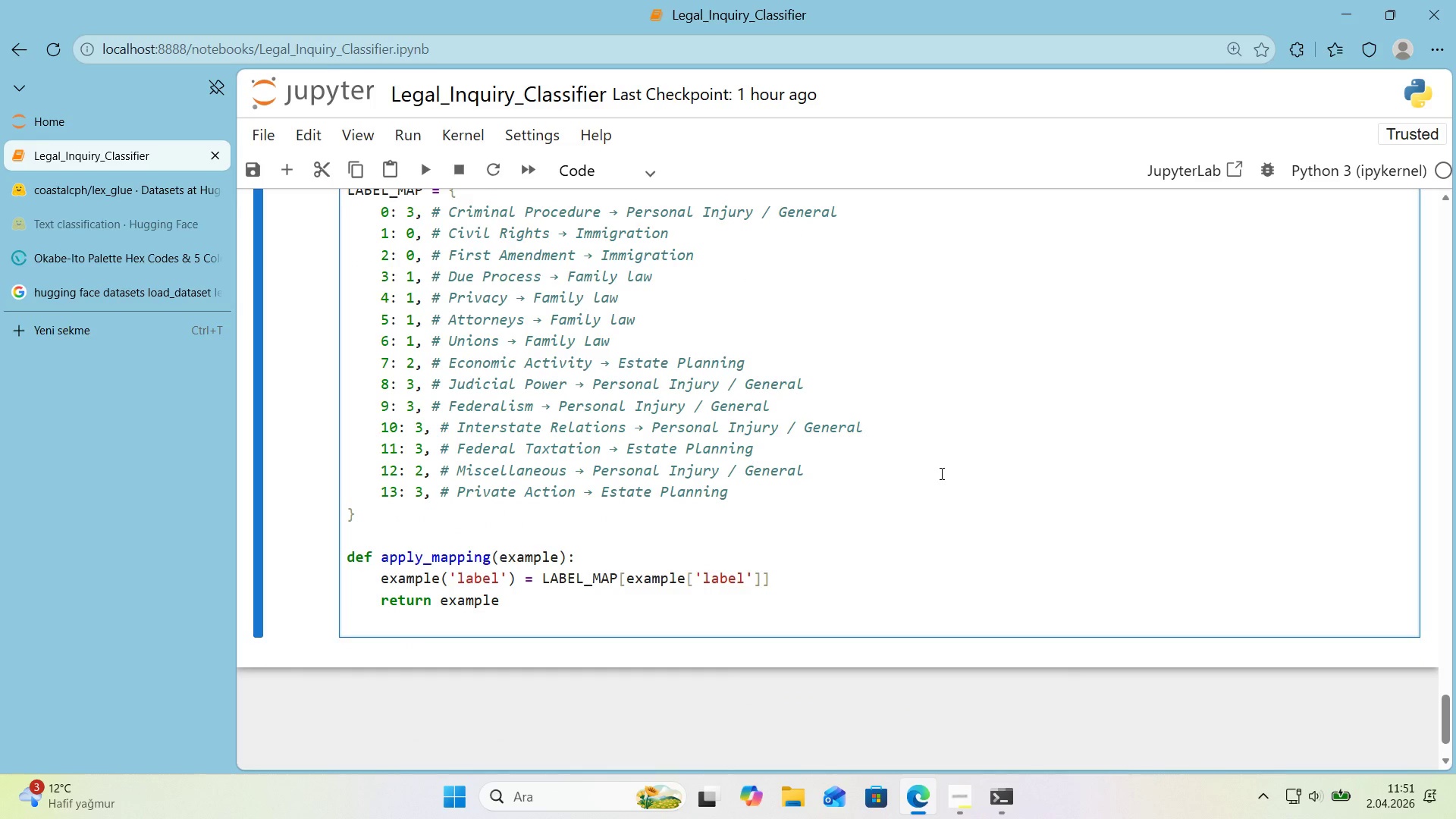 
key(Enter)
 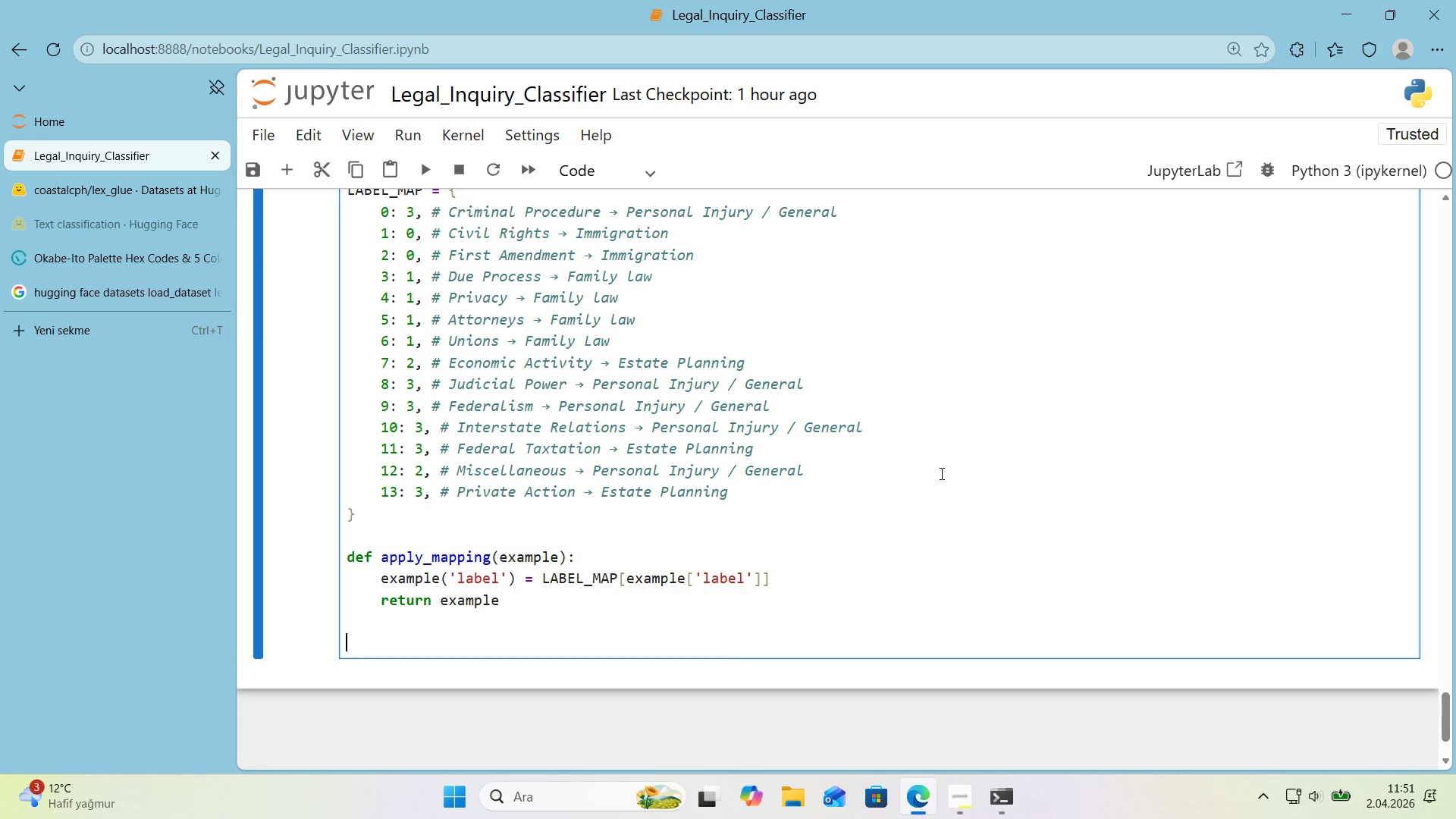 
key(Control+ControlLeft)
 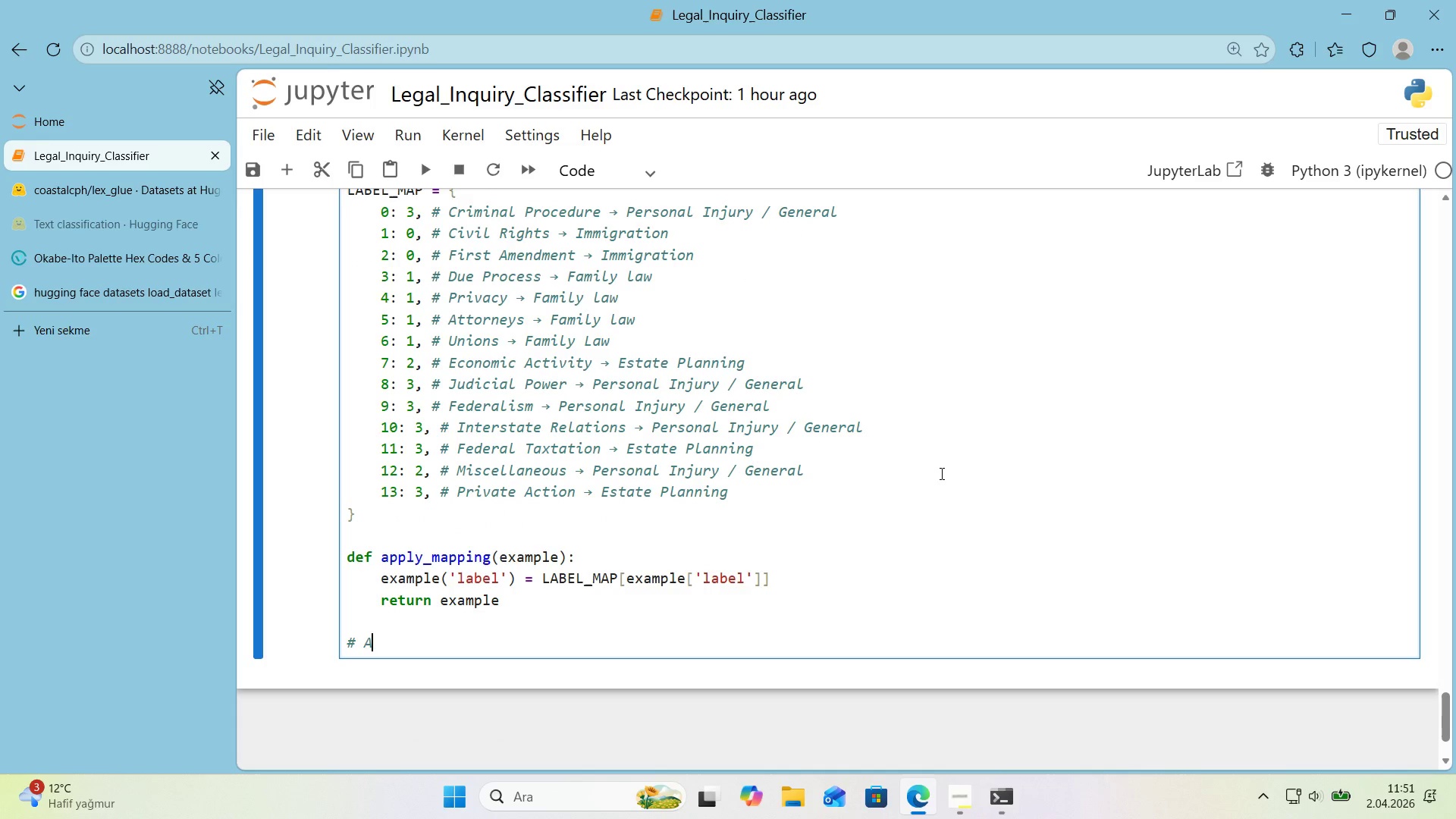 
key(Alt+Control+AltRight)
 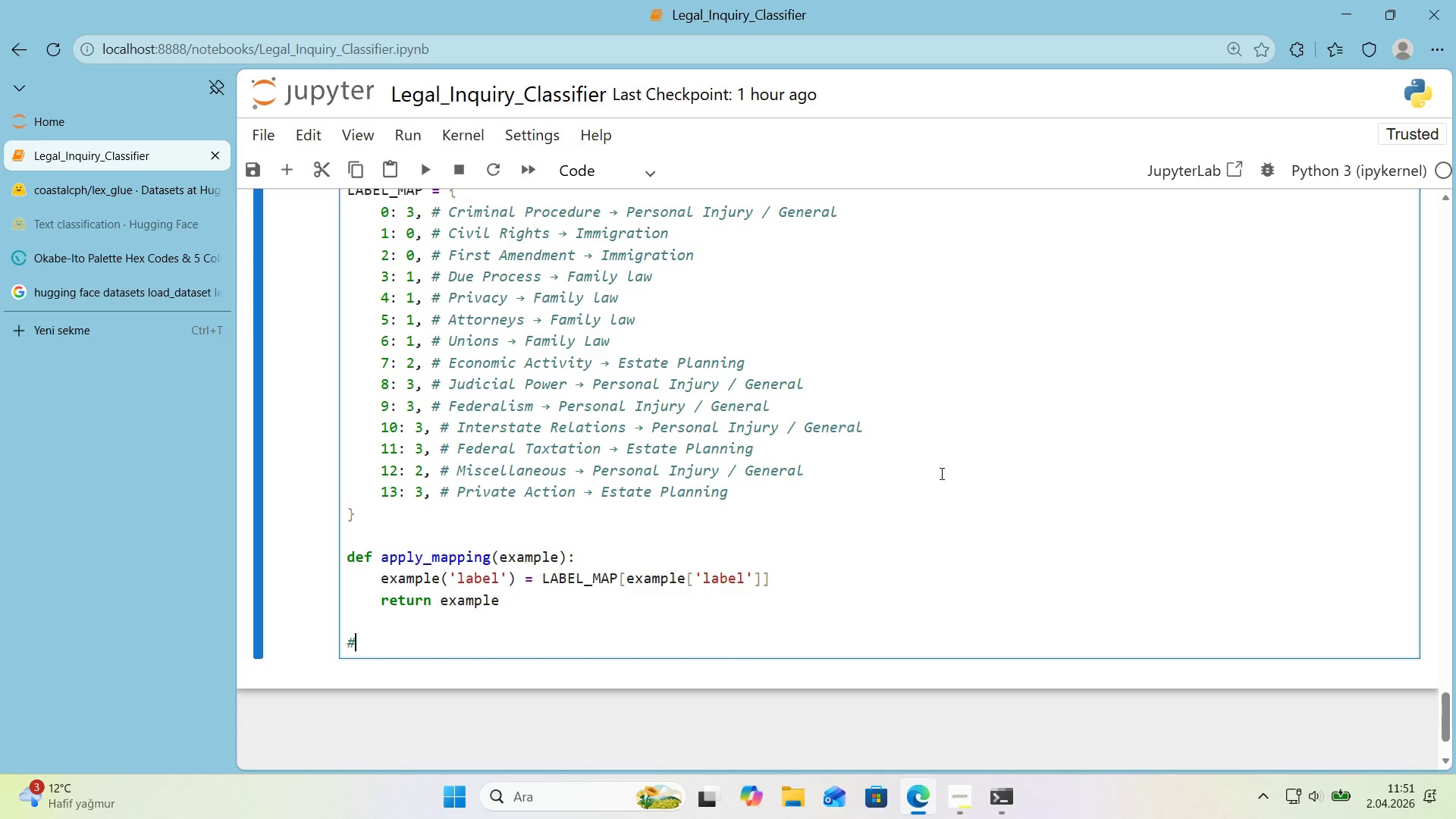 
key(Alt+Control+3)
 